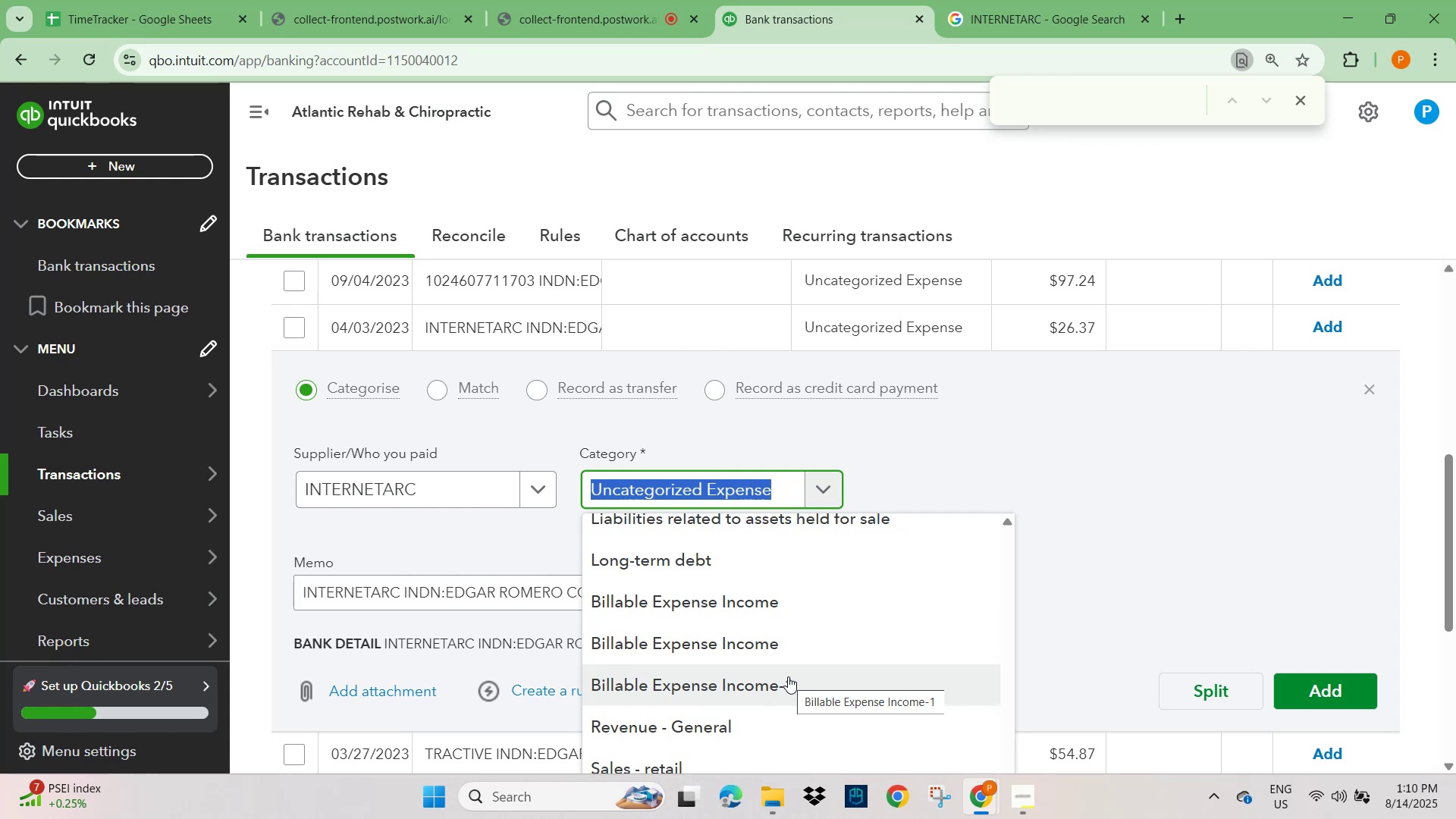 
scroll: coordinate [772, 680], scroll_direction: up, amount: 8.0
 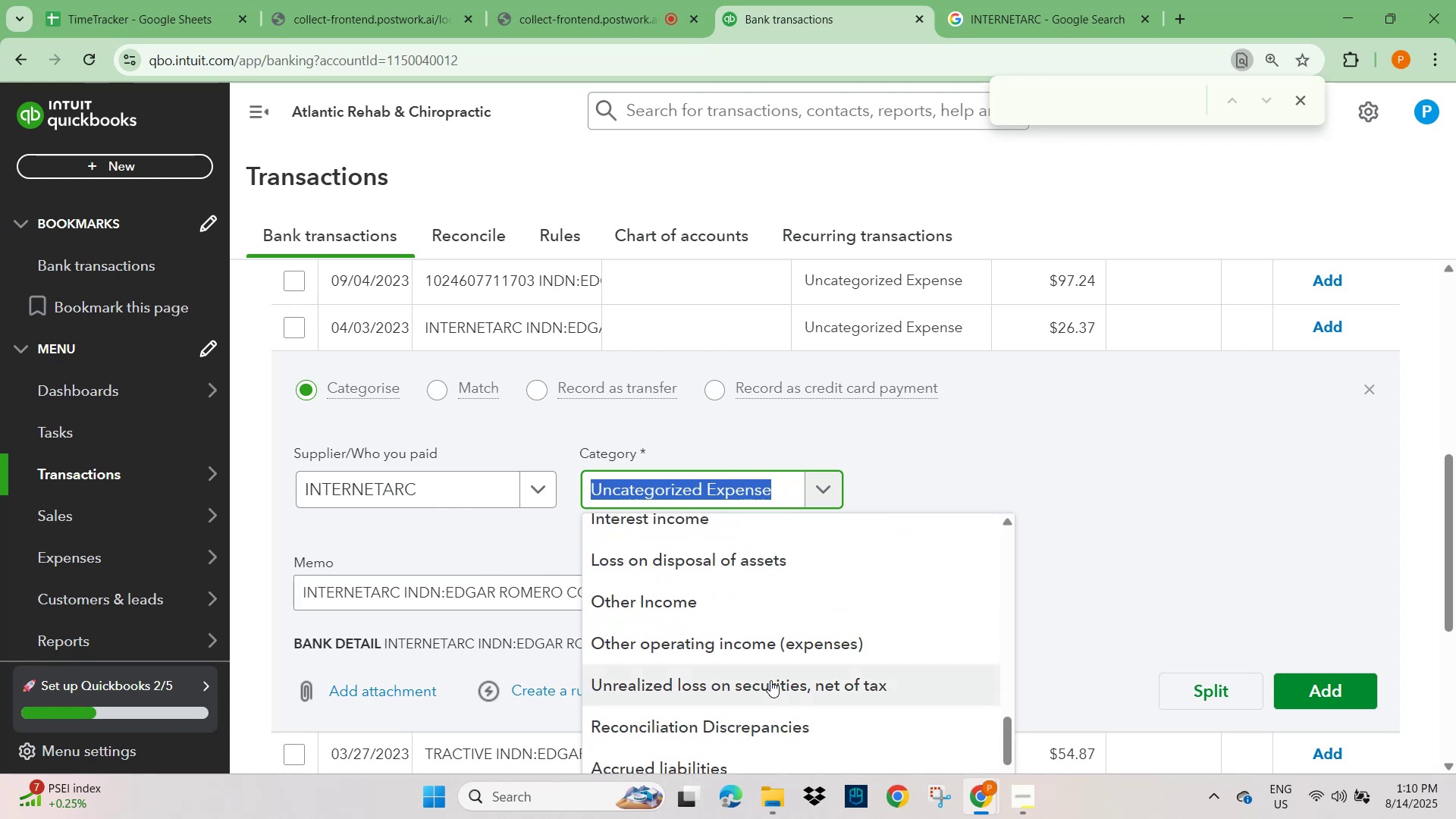 
type(GENERA)
 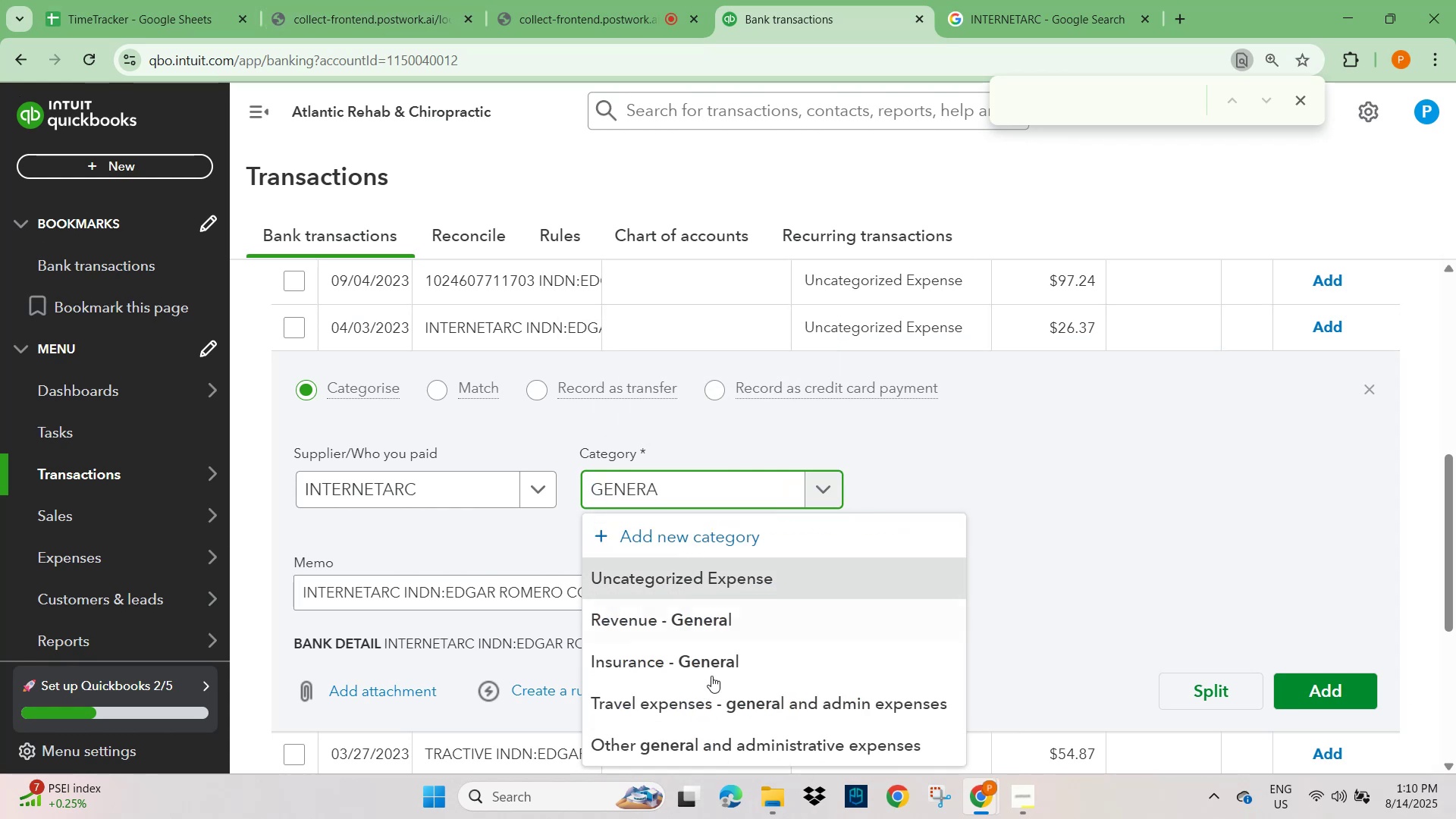 
left_click([856, 738])
 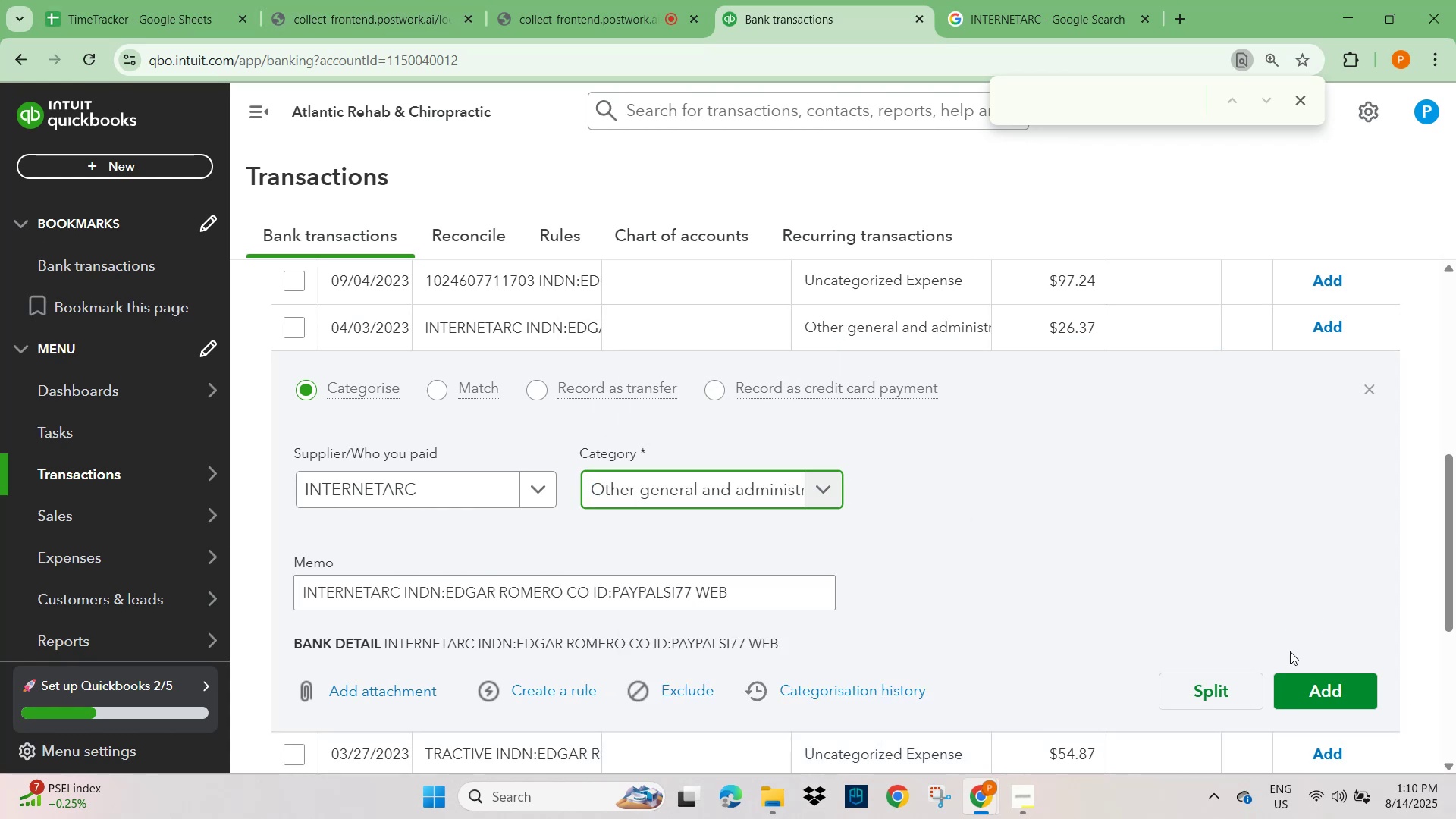 
left_click([1351, 689])
 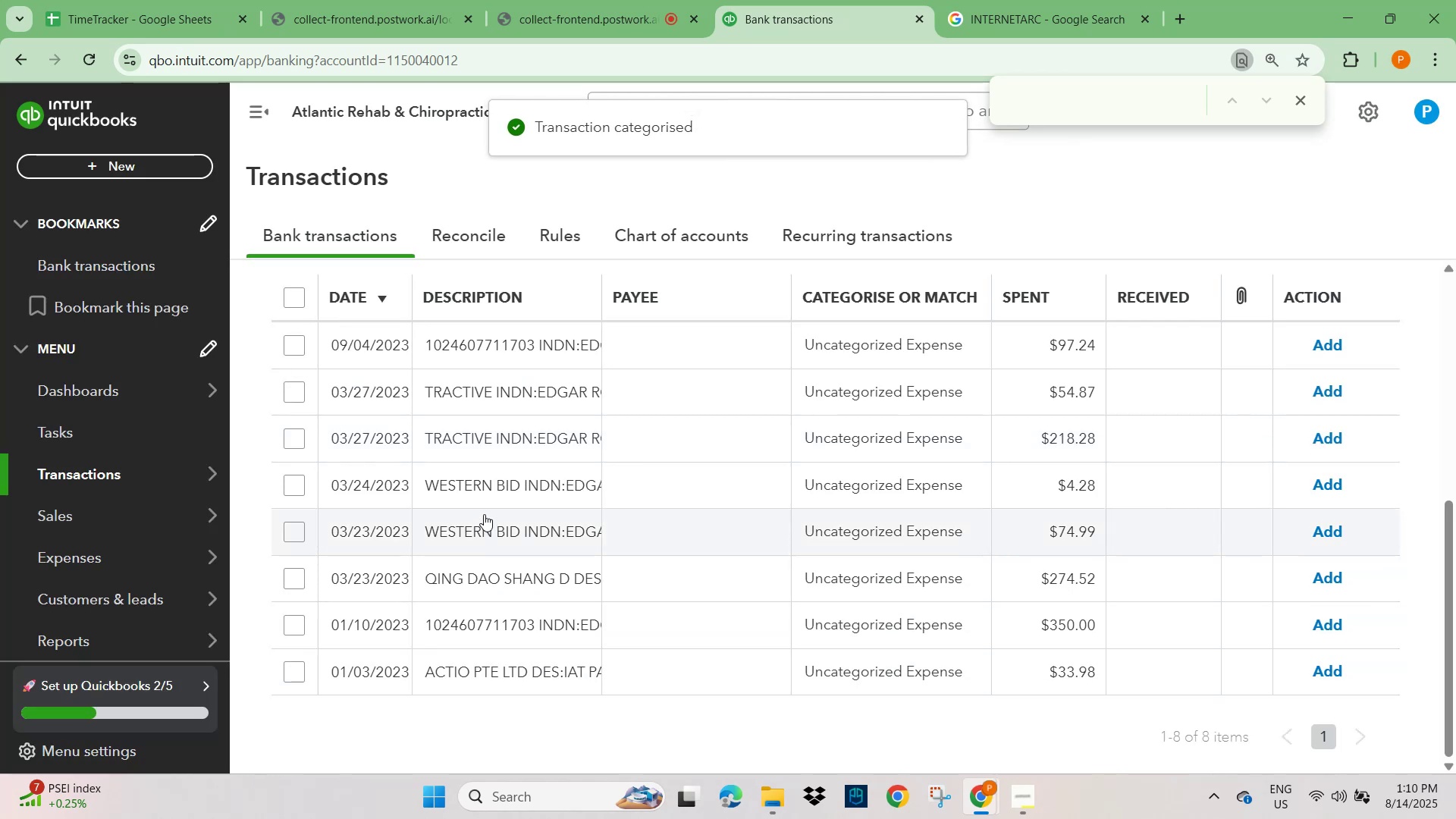 
left_click([483, 489])
 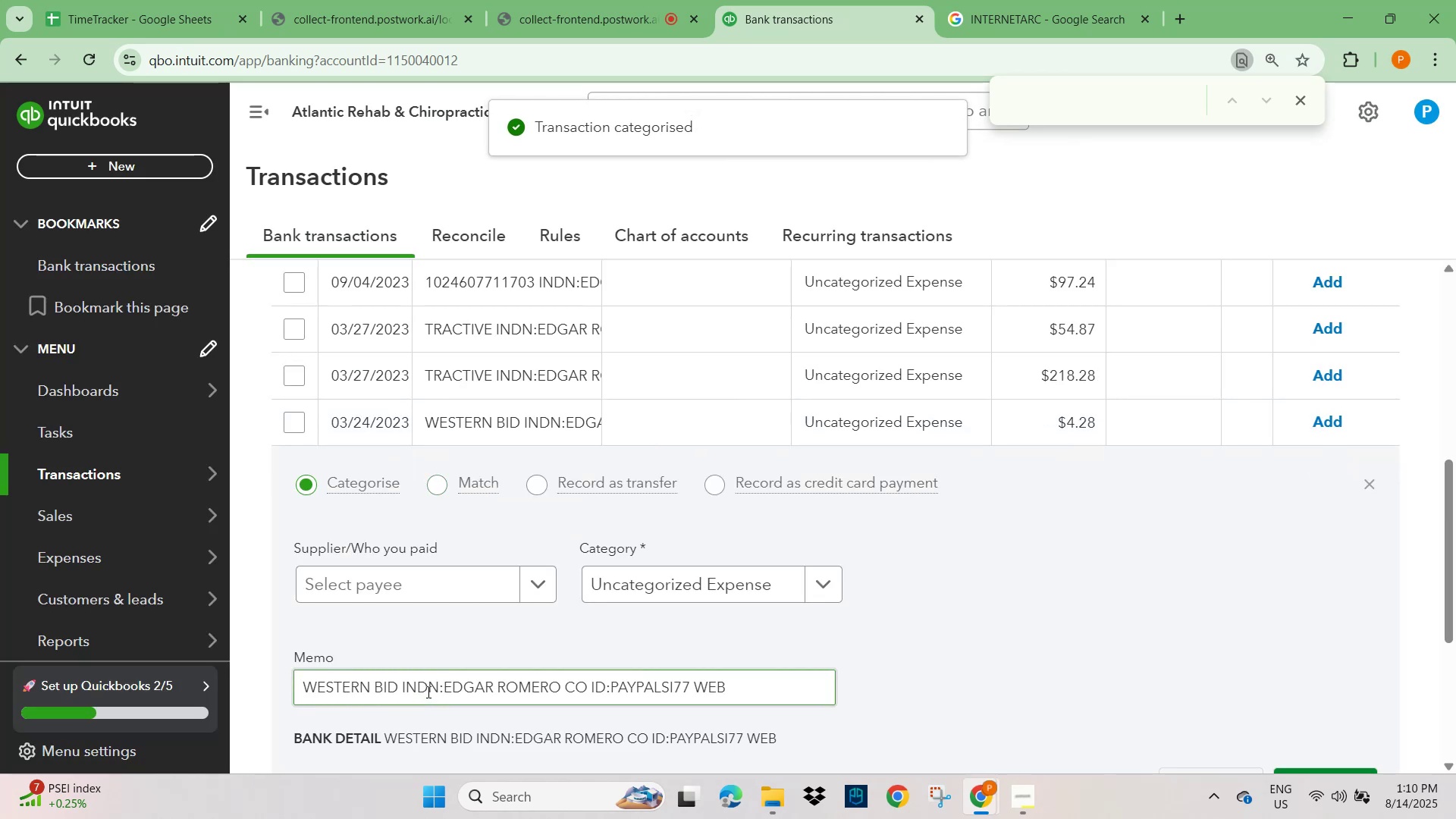 
left_click_drag(start_coordinate=[435, 690], to_coordinate=[287, 695])
 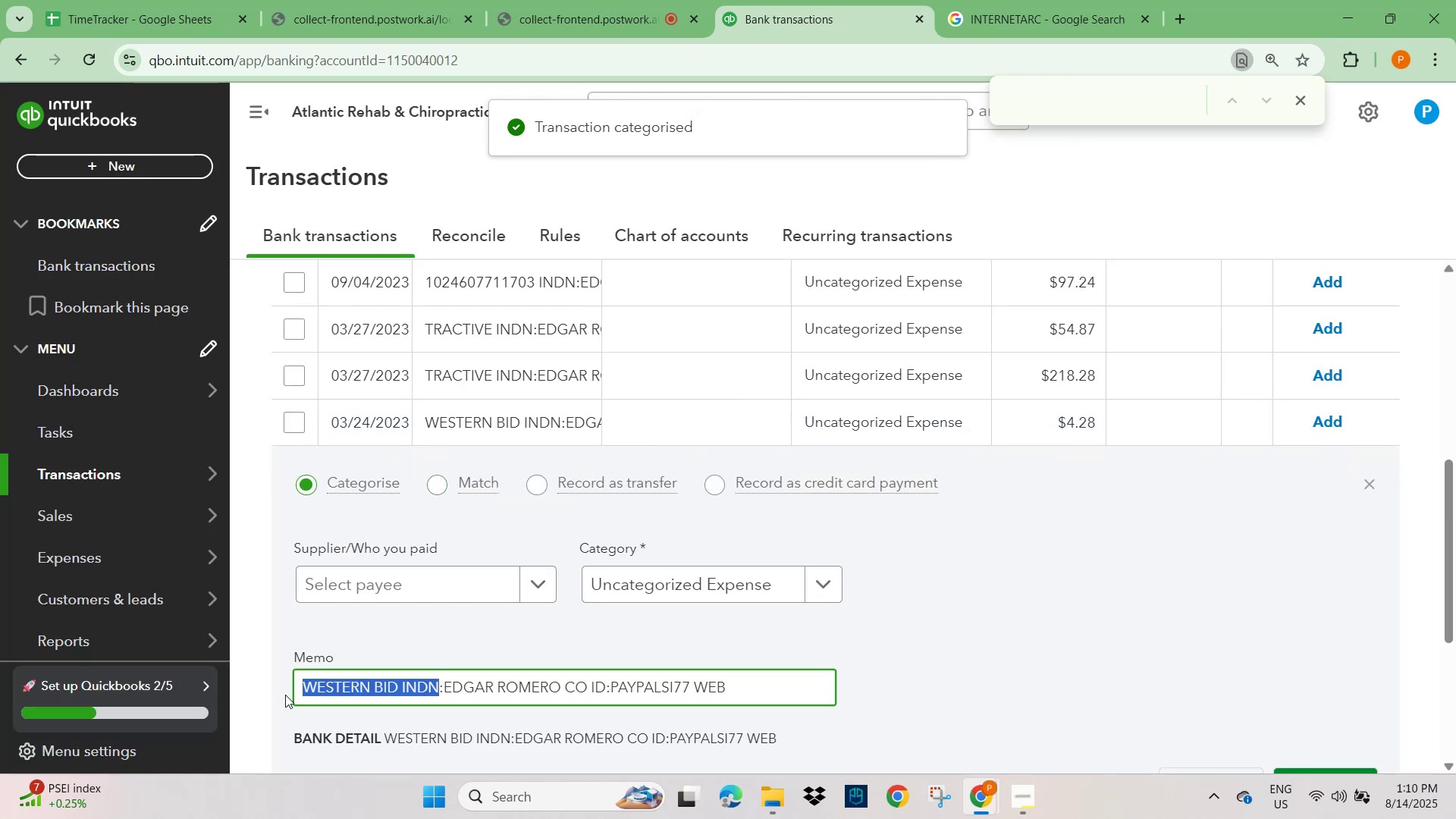 
key(Control+C)
 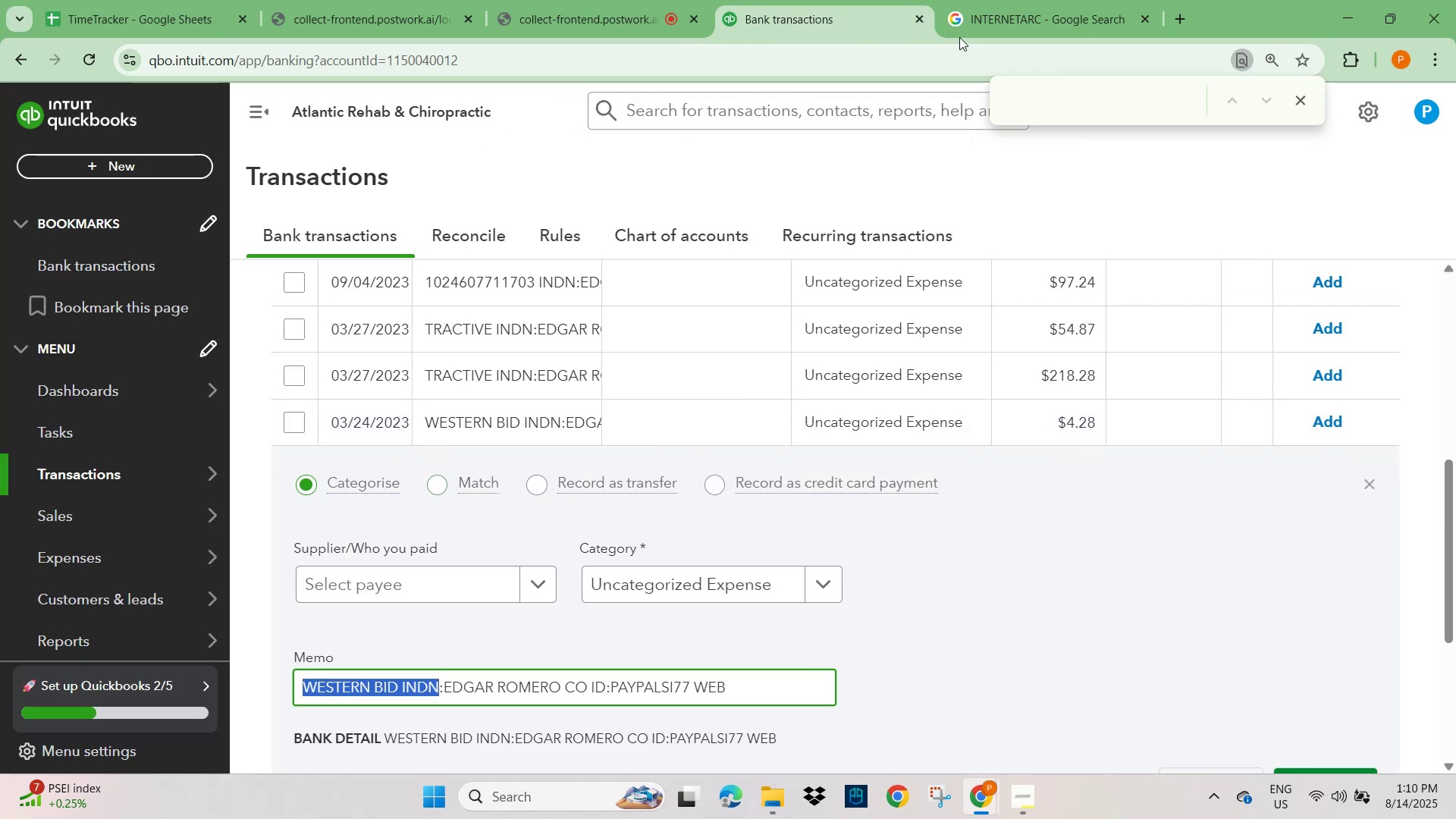 
left_click([1002, 18])
 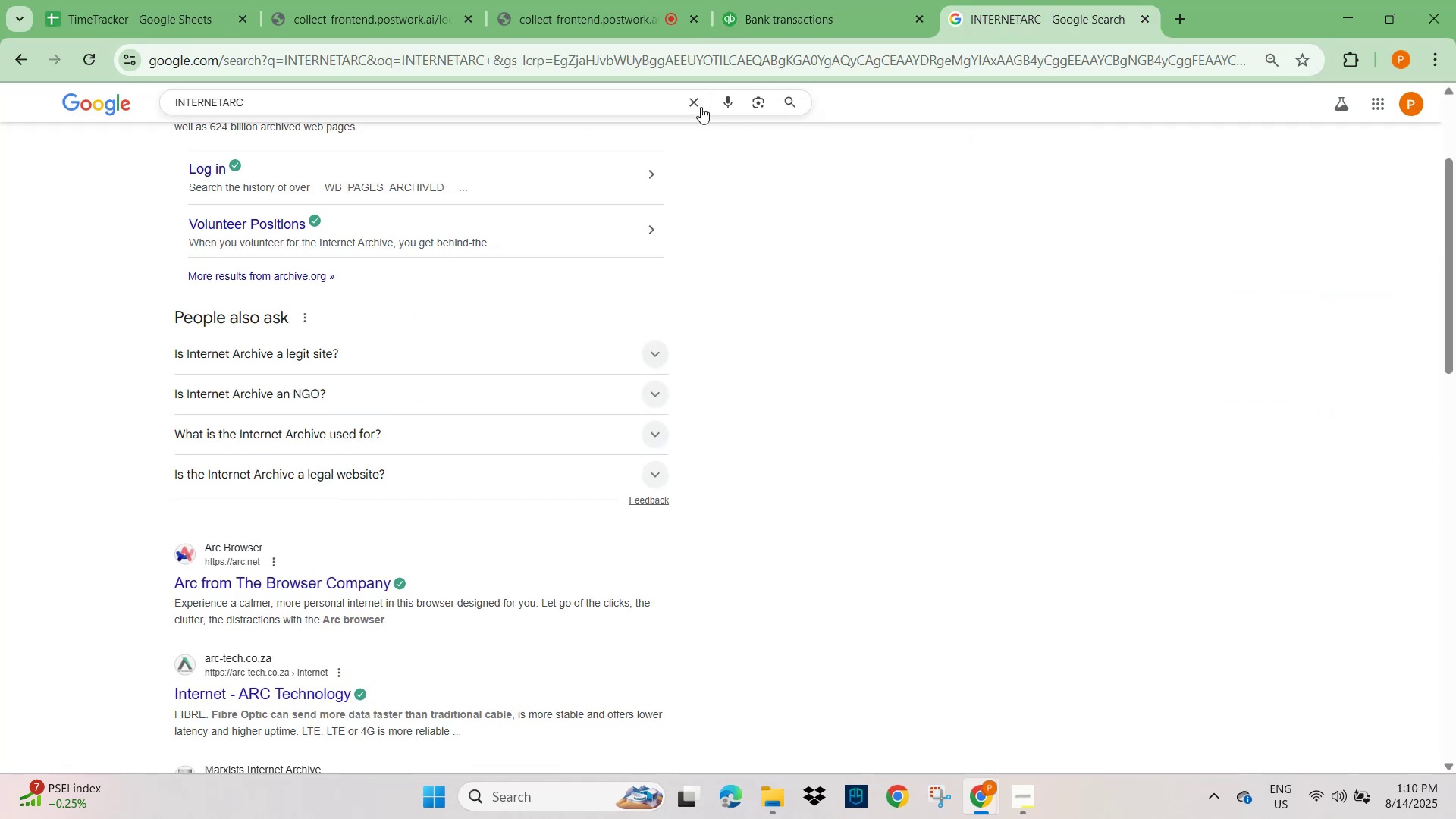 
left_click([698, 92])
 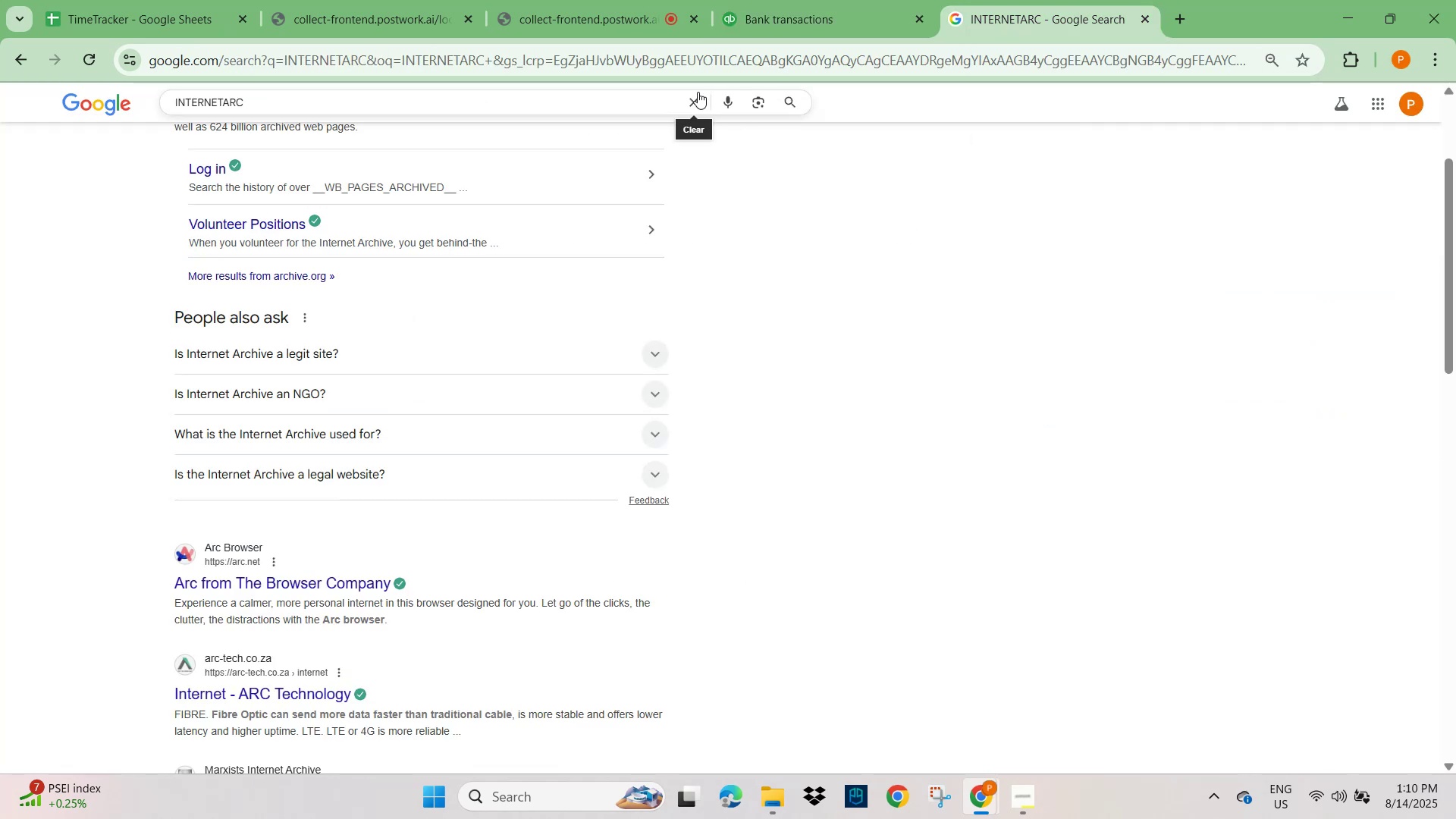 
key(Control+V)
 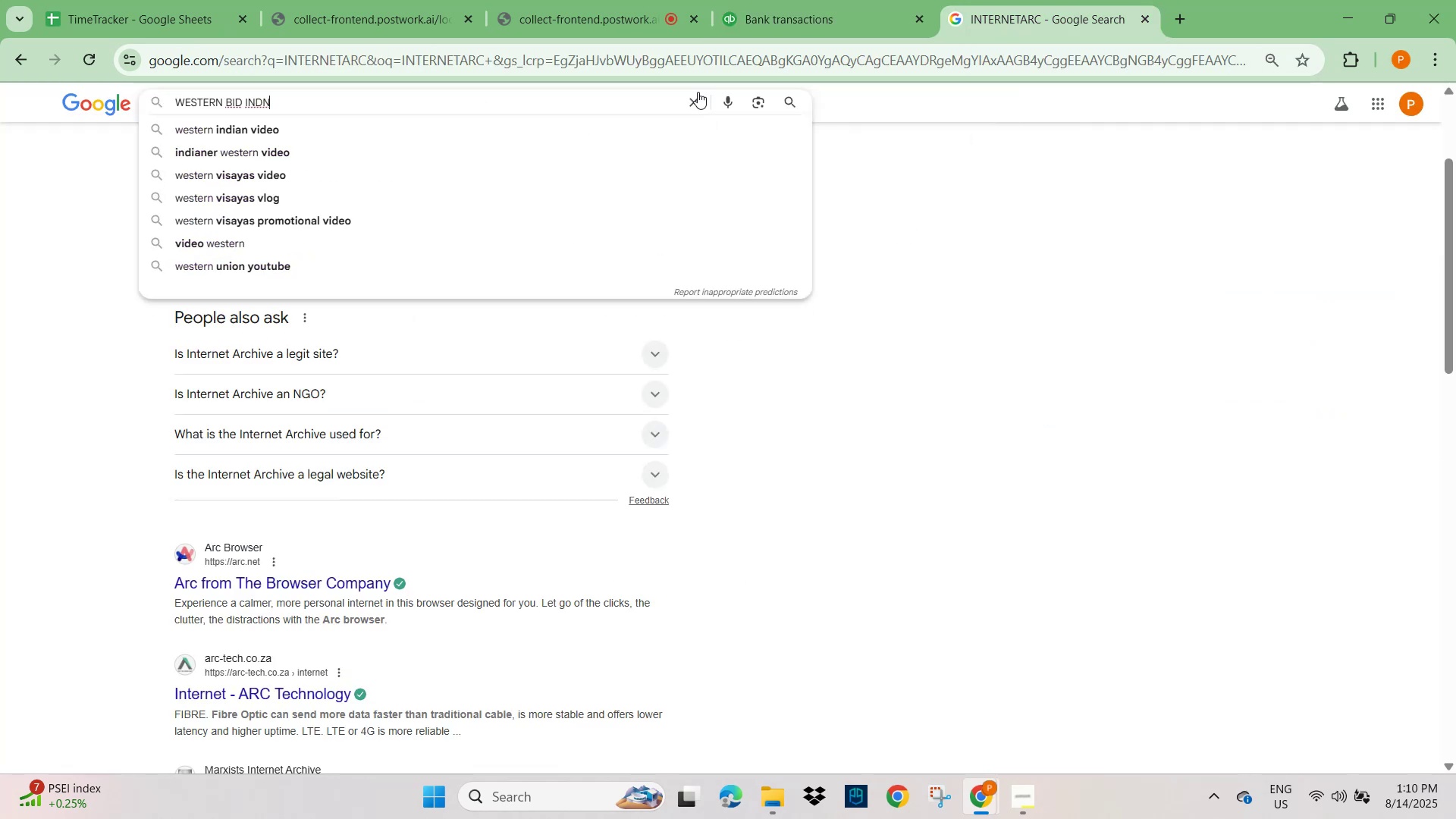 
key(NumpadEnter)
 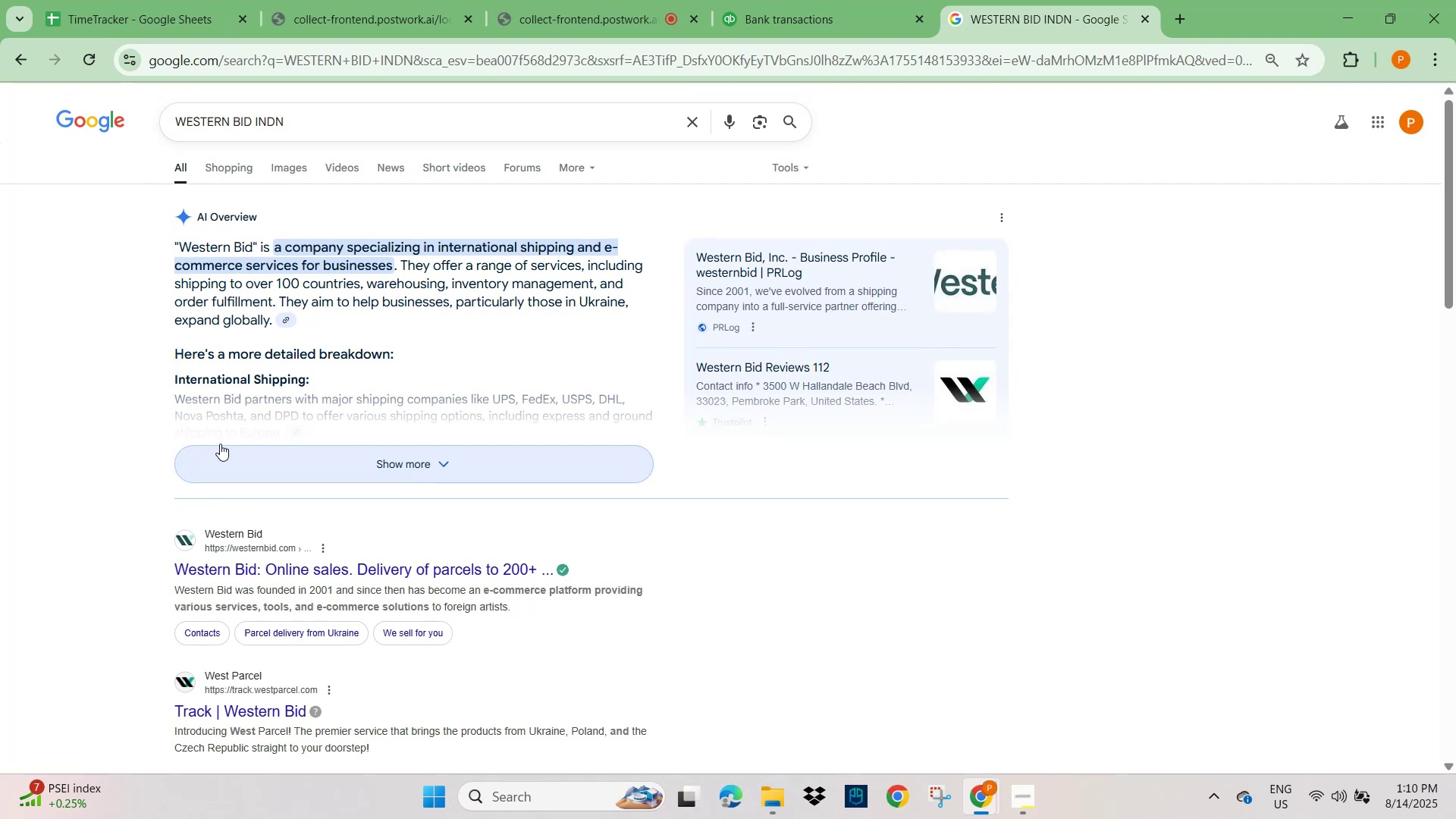 
wait(8.51)
 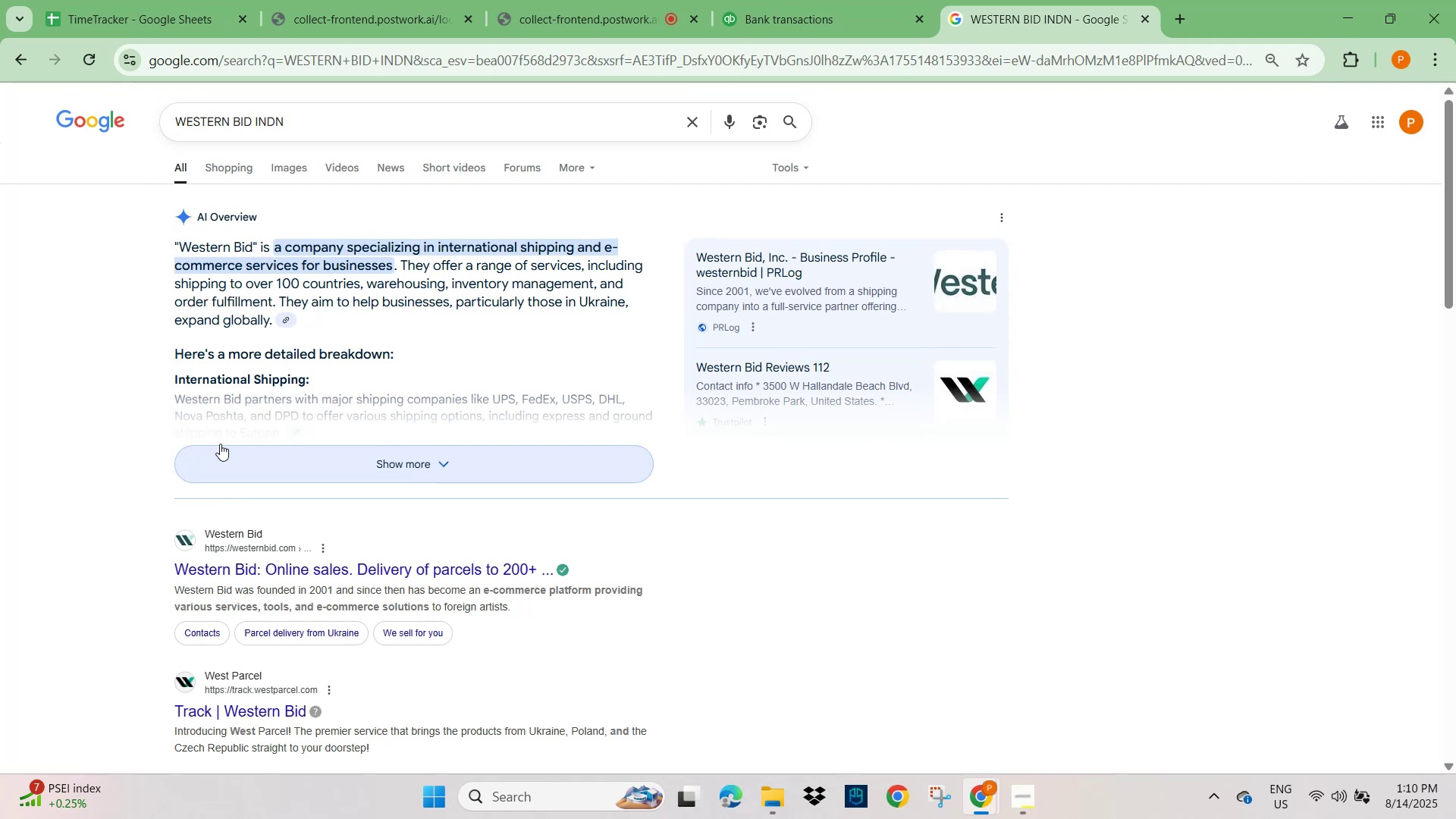 
left_click([802, 18])
 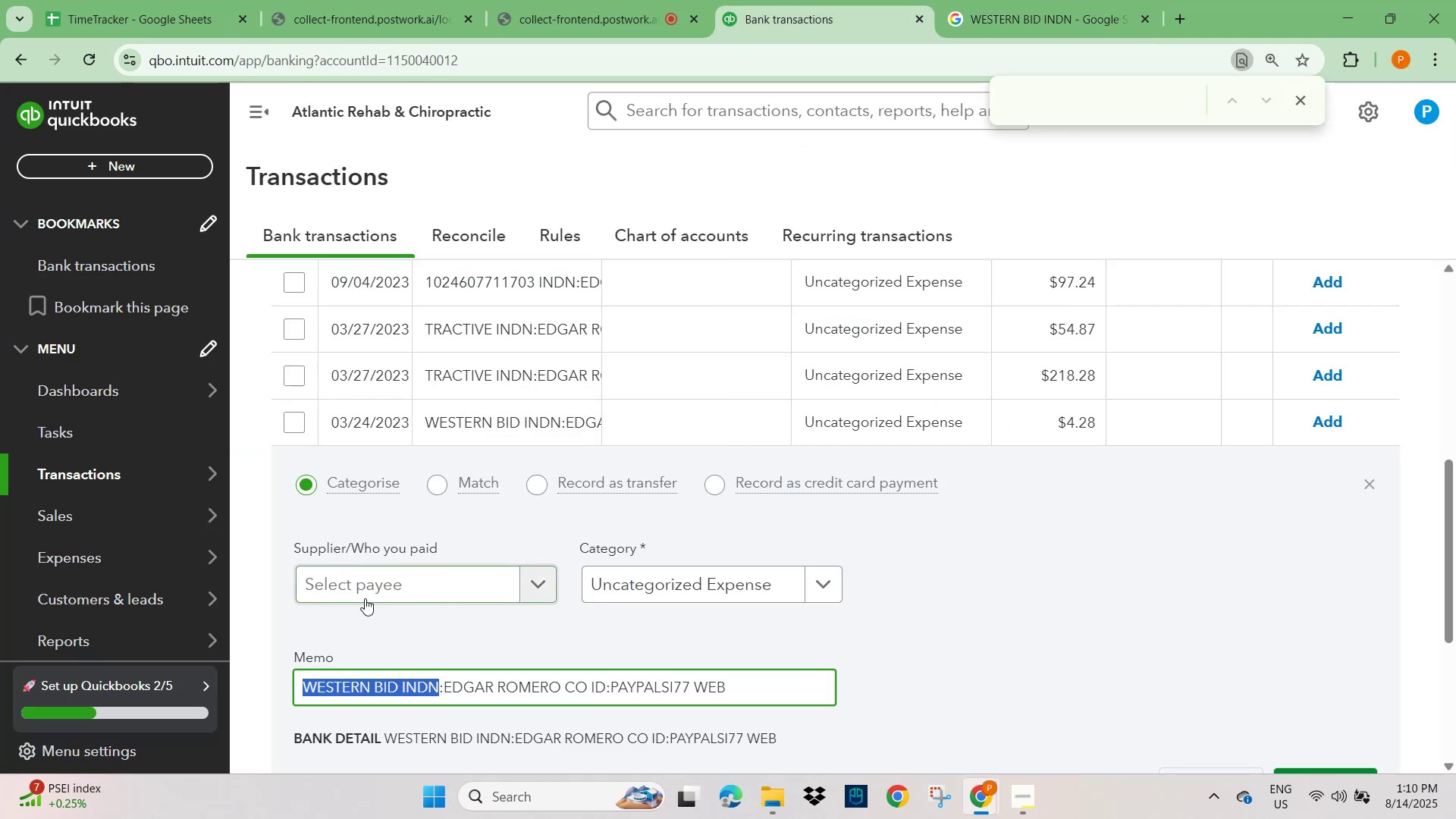 
left_click([365, 582])
 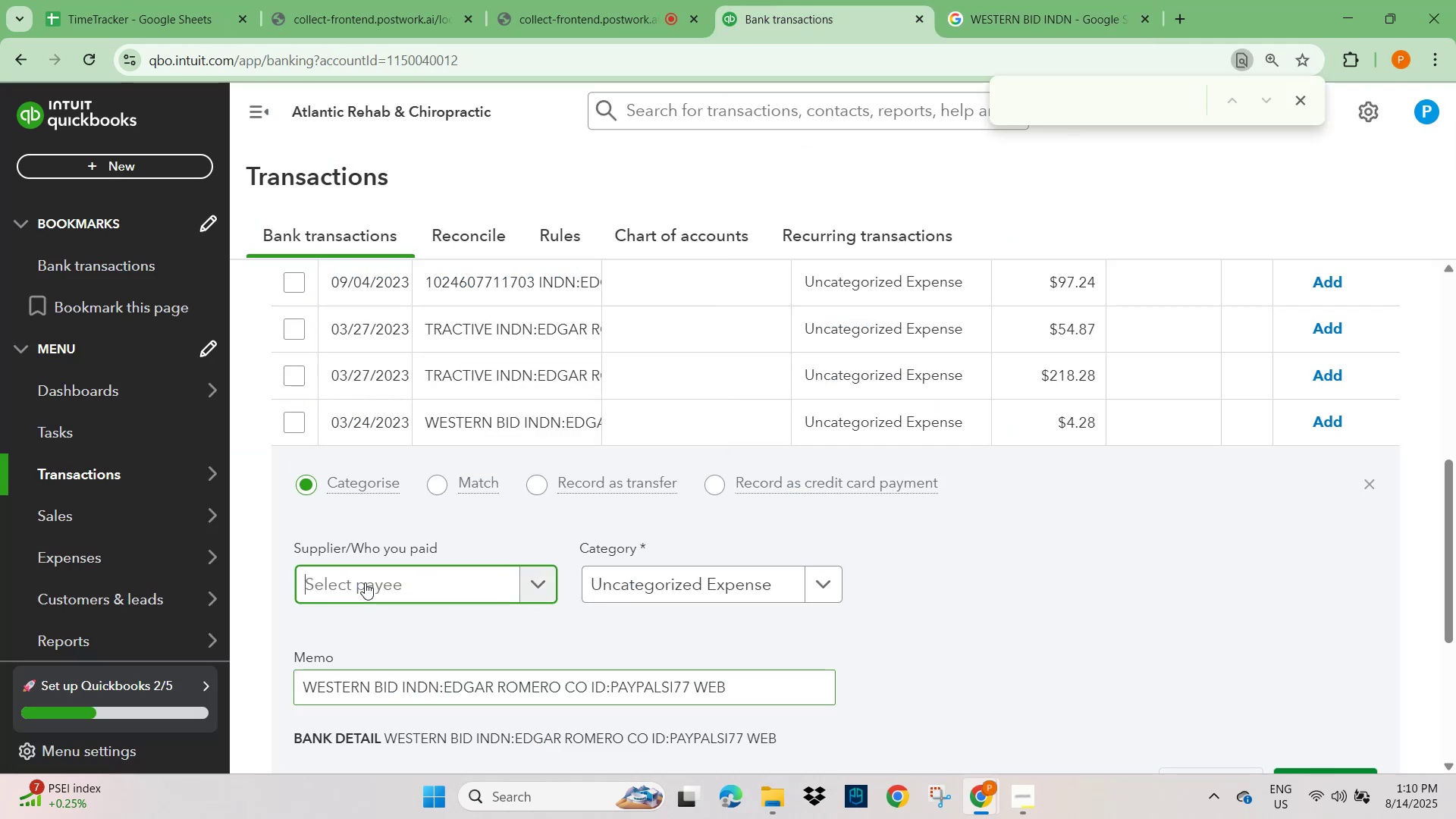 
hold_key(key=ControlLeft, duration=0.55)
 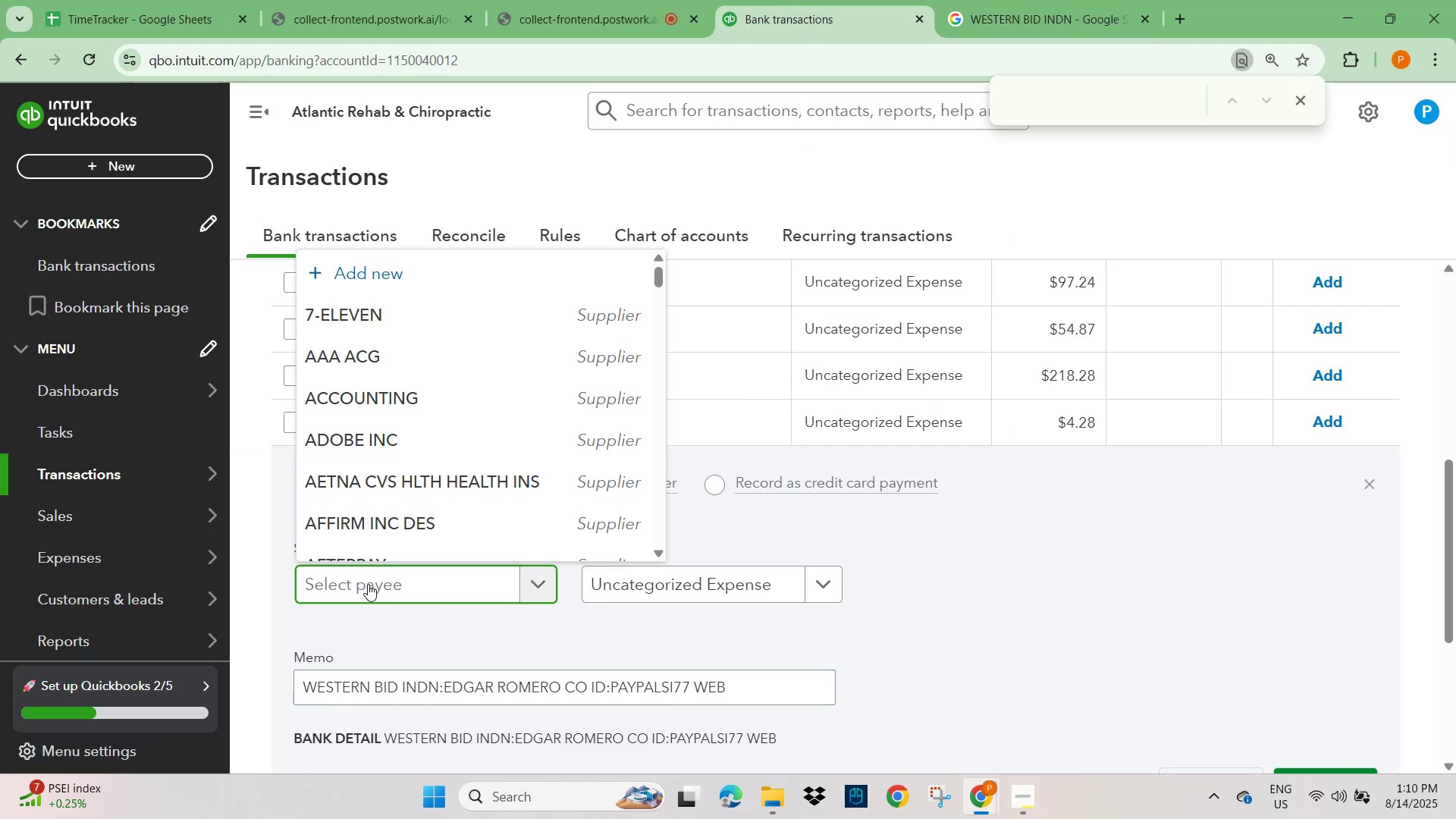 
key(Control+V)
 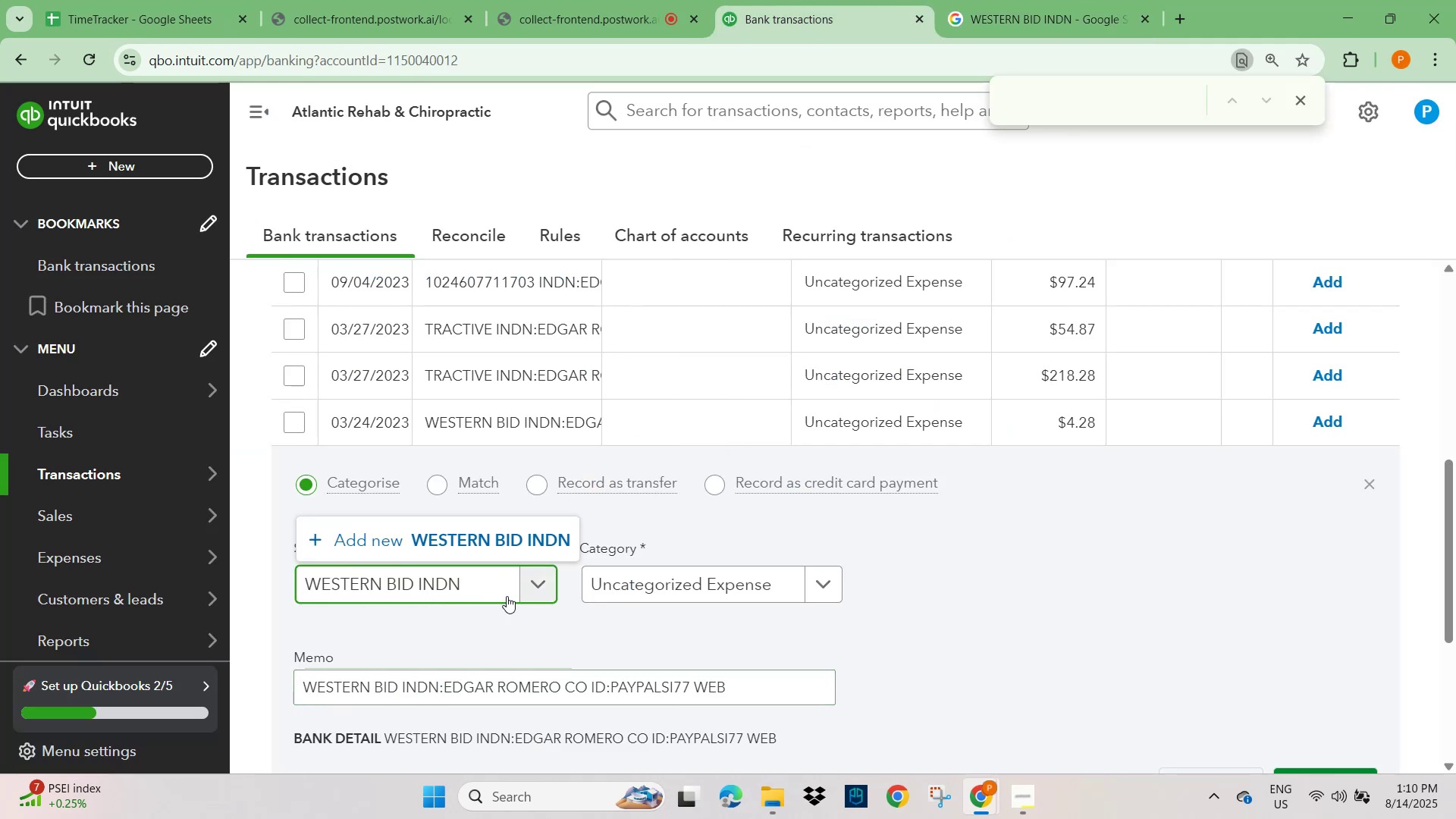 
left_click([500, 537])
 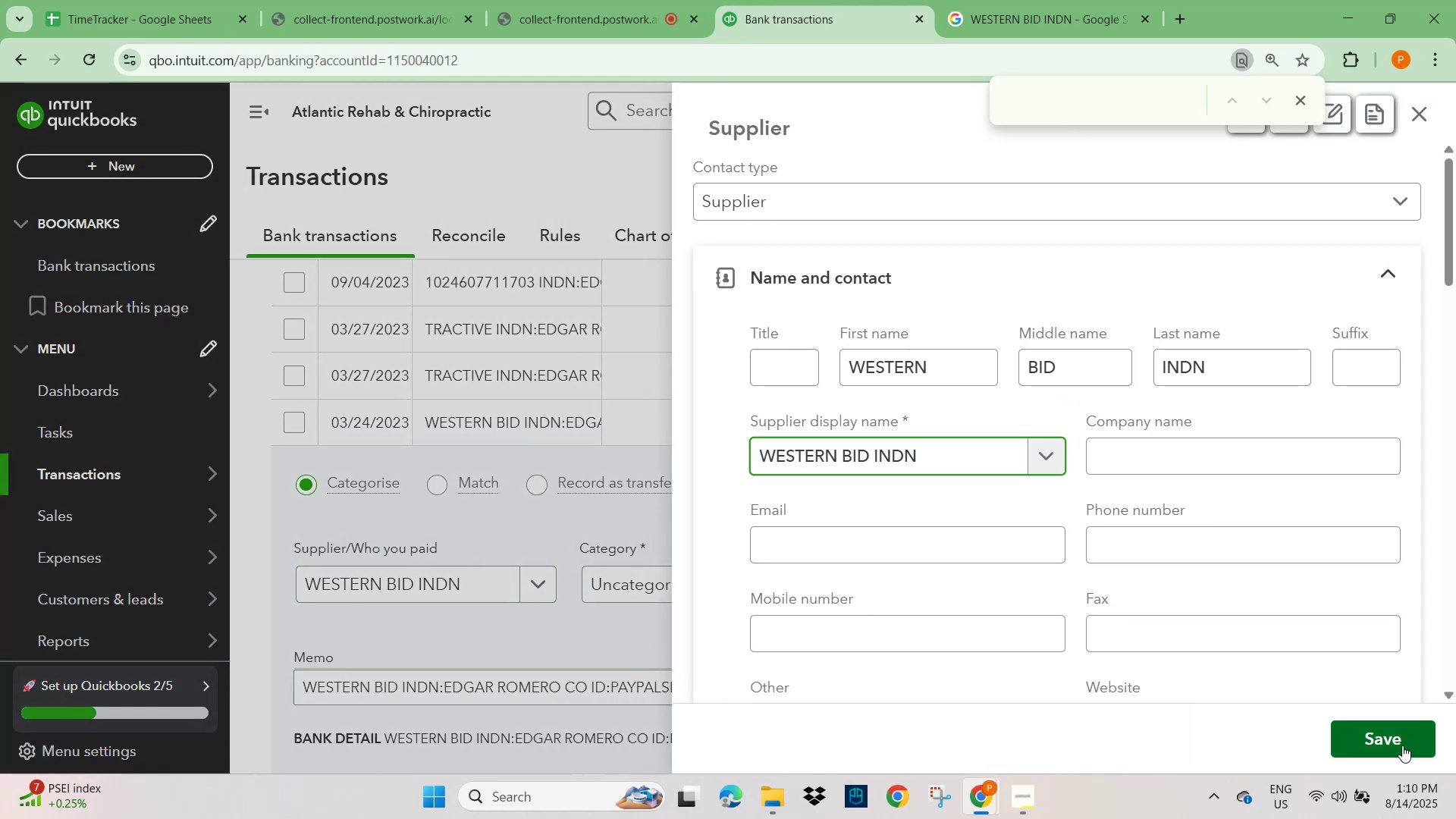 
left_click([1389, 741])
 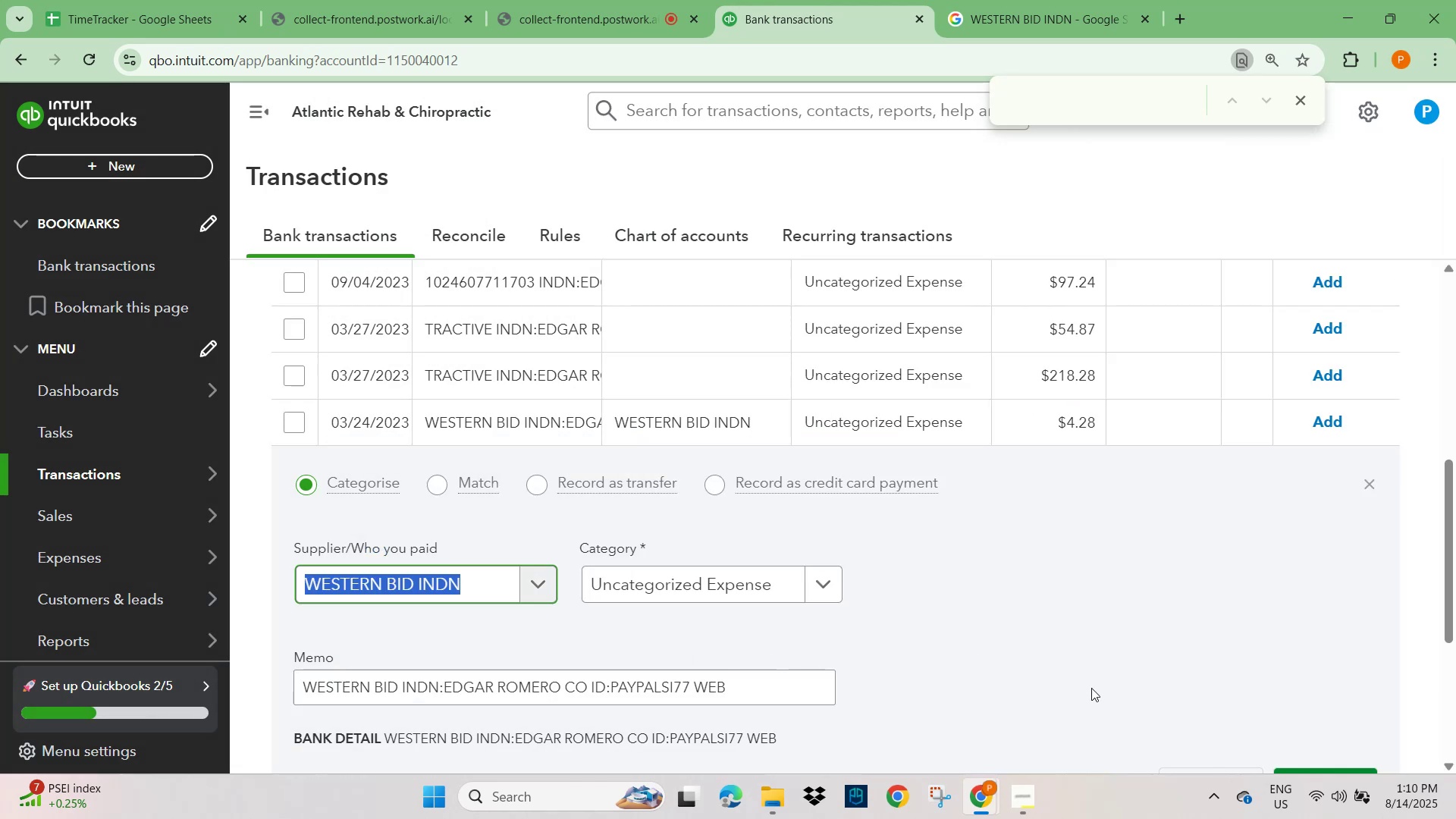 
scroll: coordinate [937, 665], scroll_direction: down, amount: 1.0
 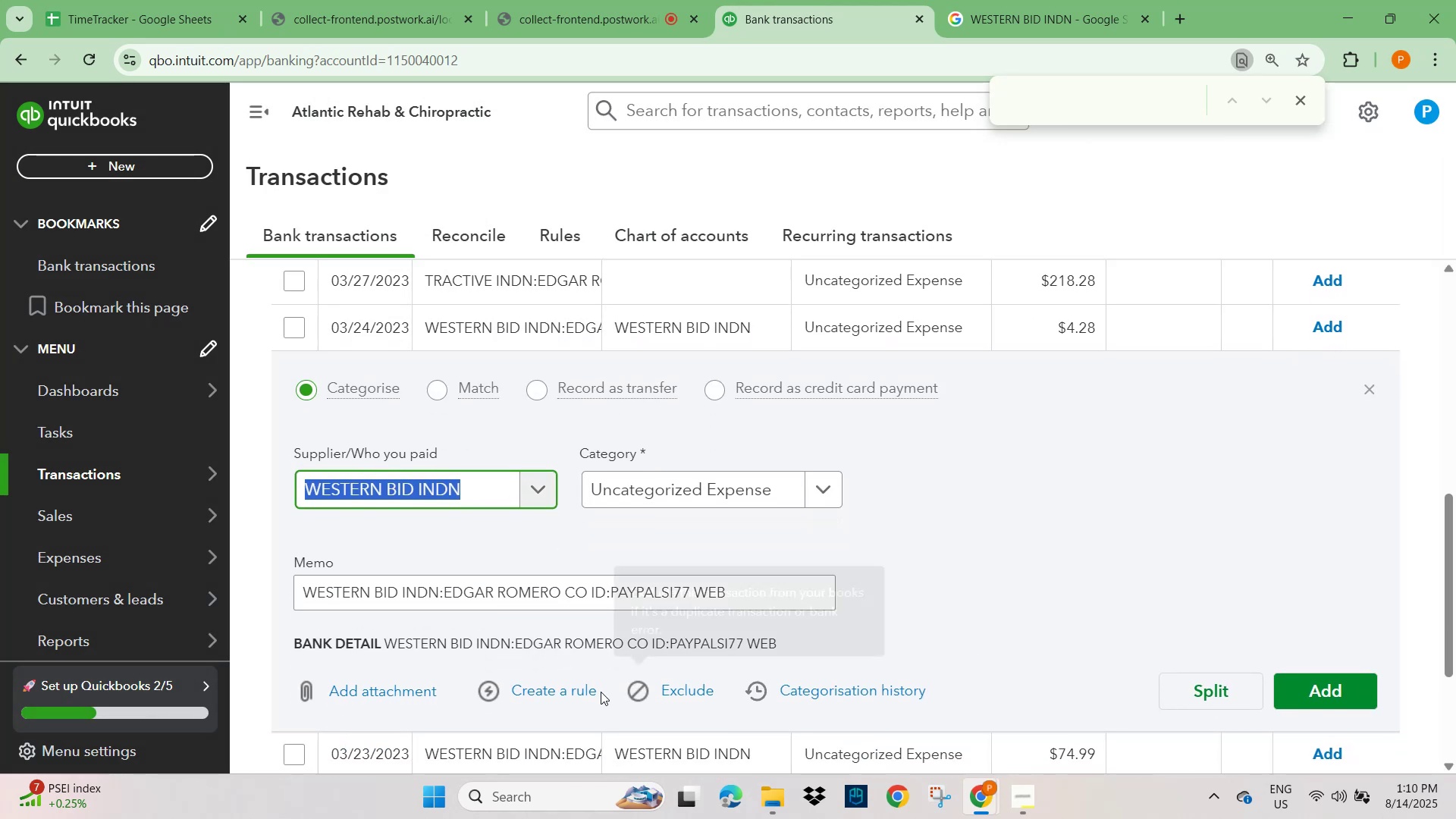 
left_click([556, 697])
 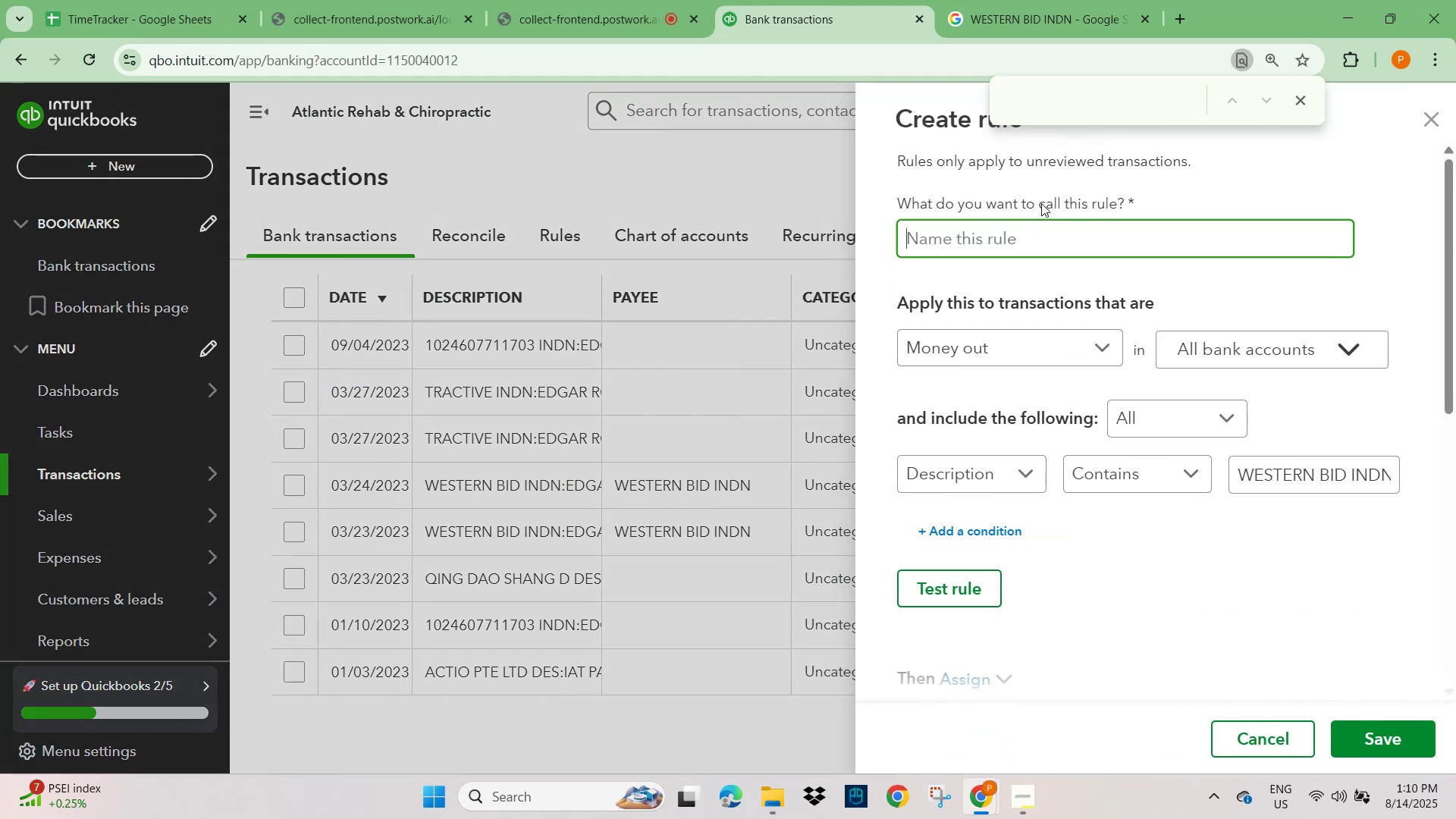 
left_click([1028, 223])
 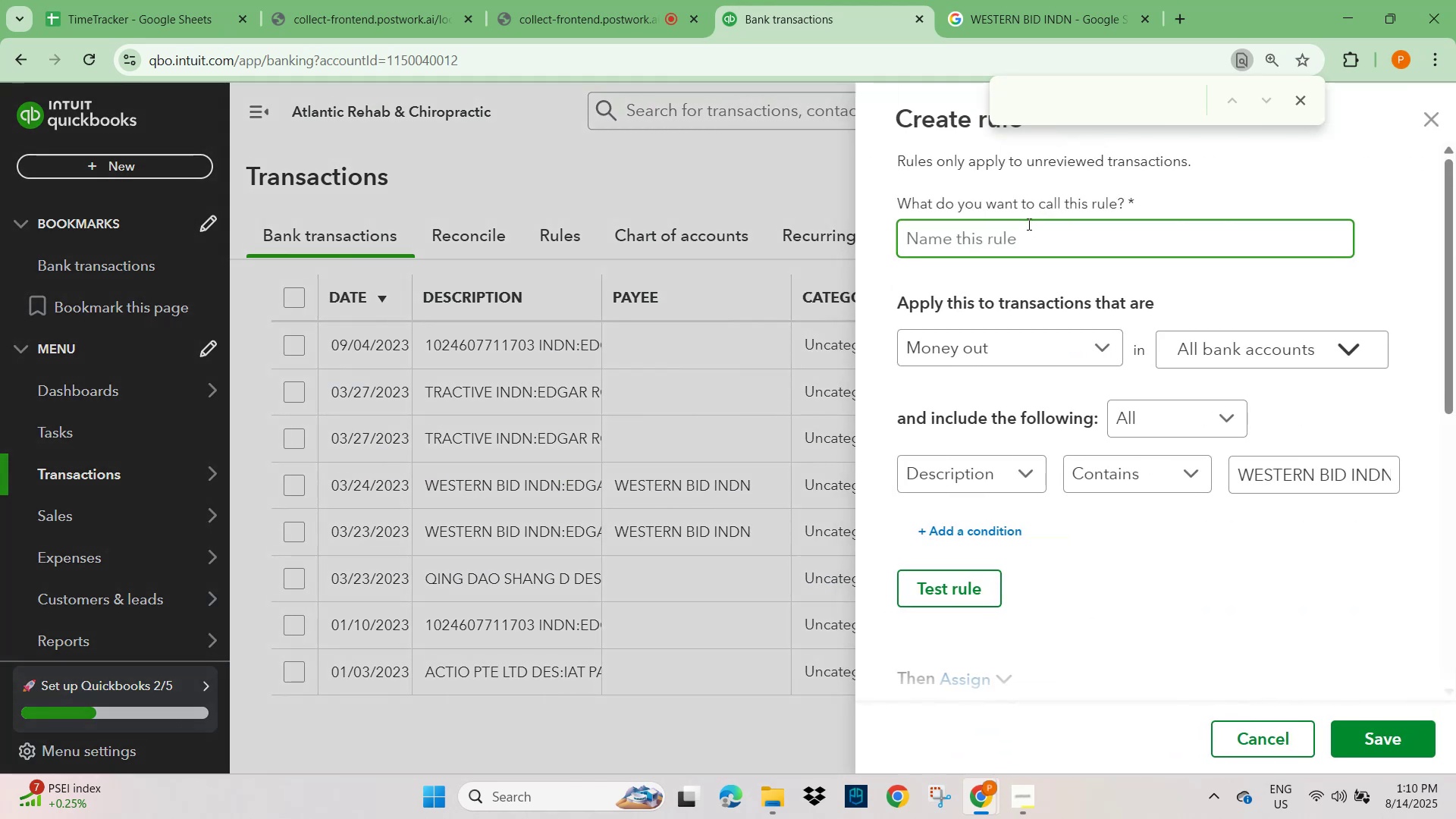 
key(Control+V)
 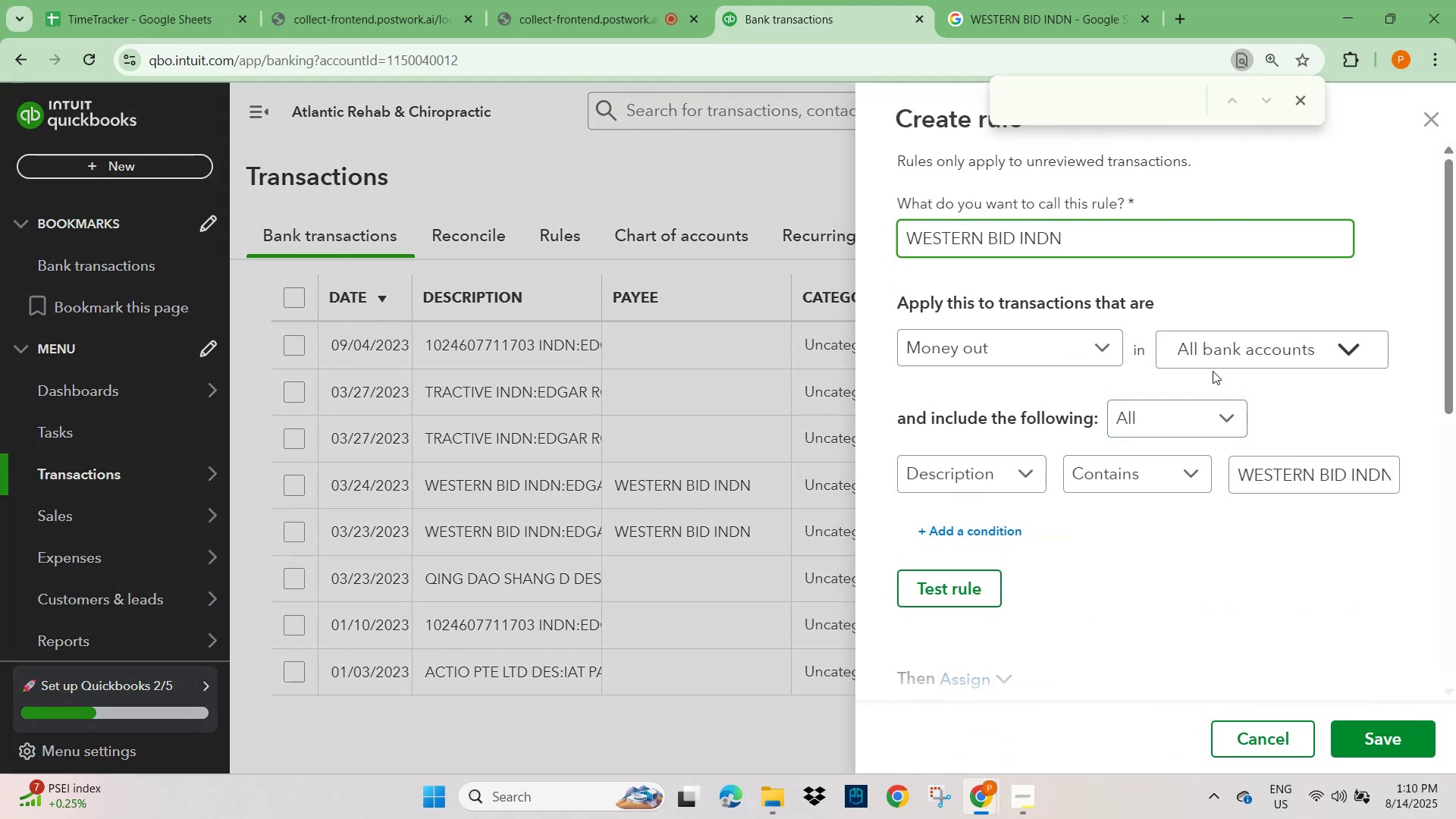 
scroll: coordinate [1304, 537], scroll_direction: down, amount: 4.0
 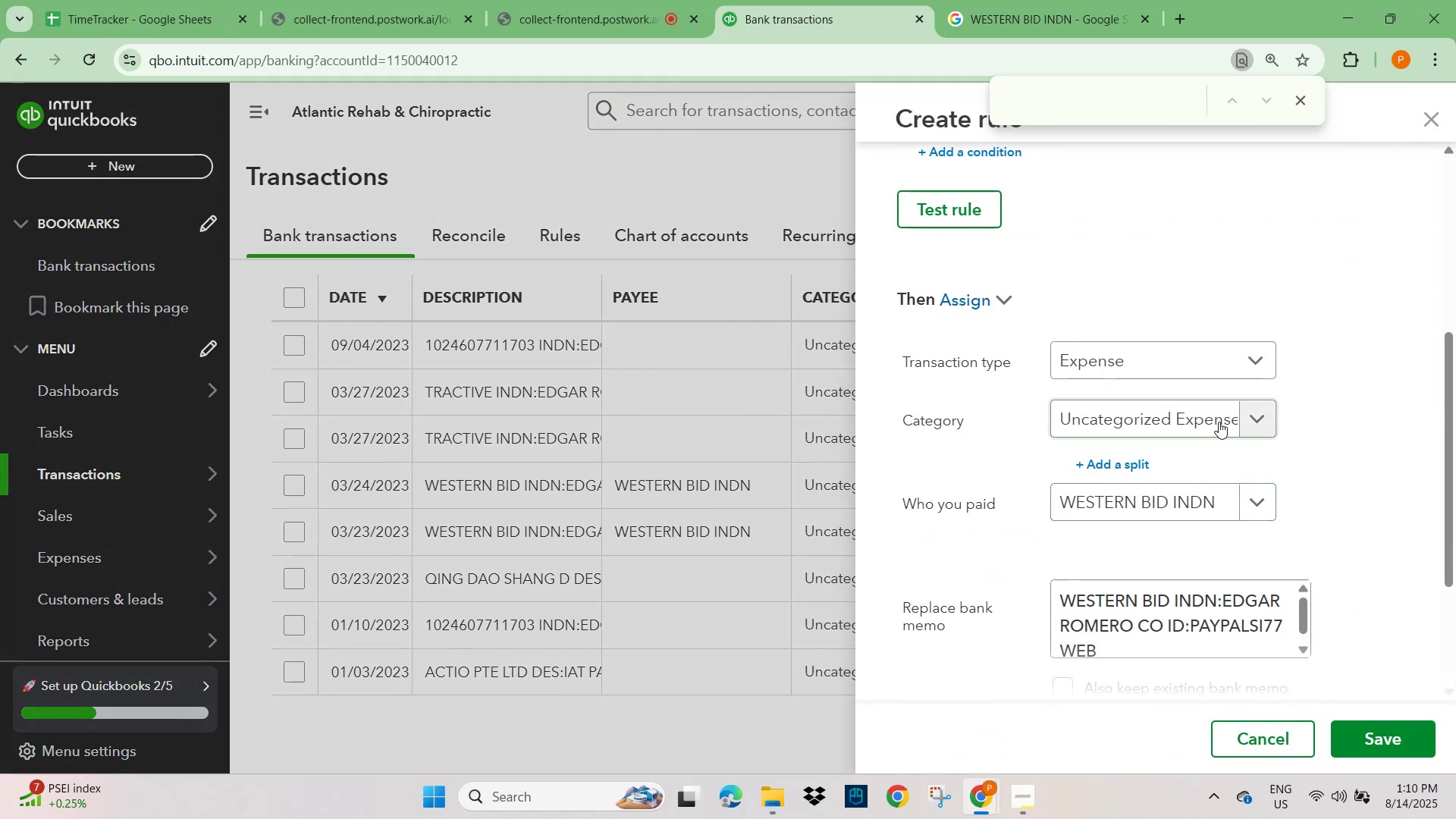 
left_click([1225, 419])
 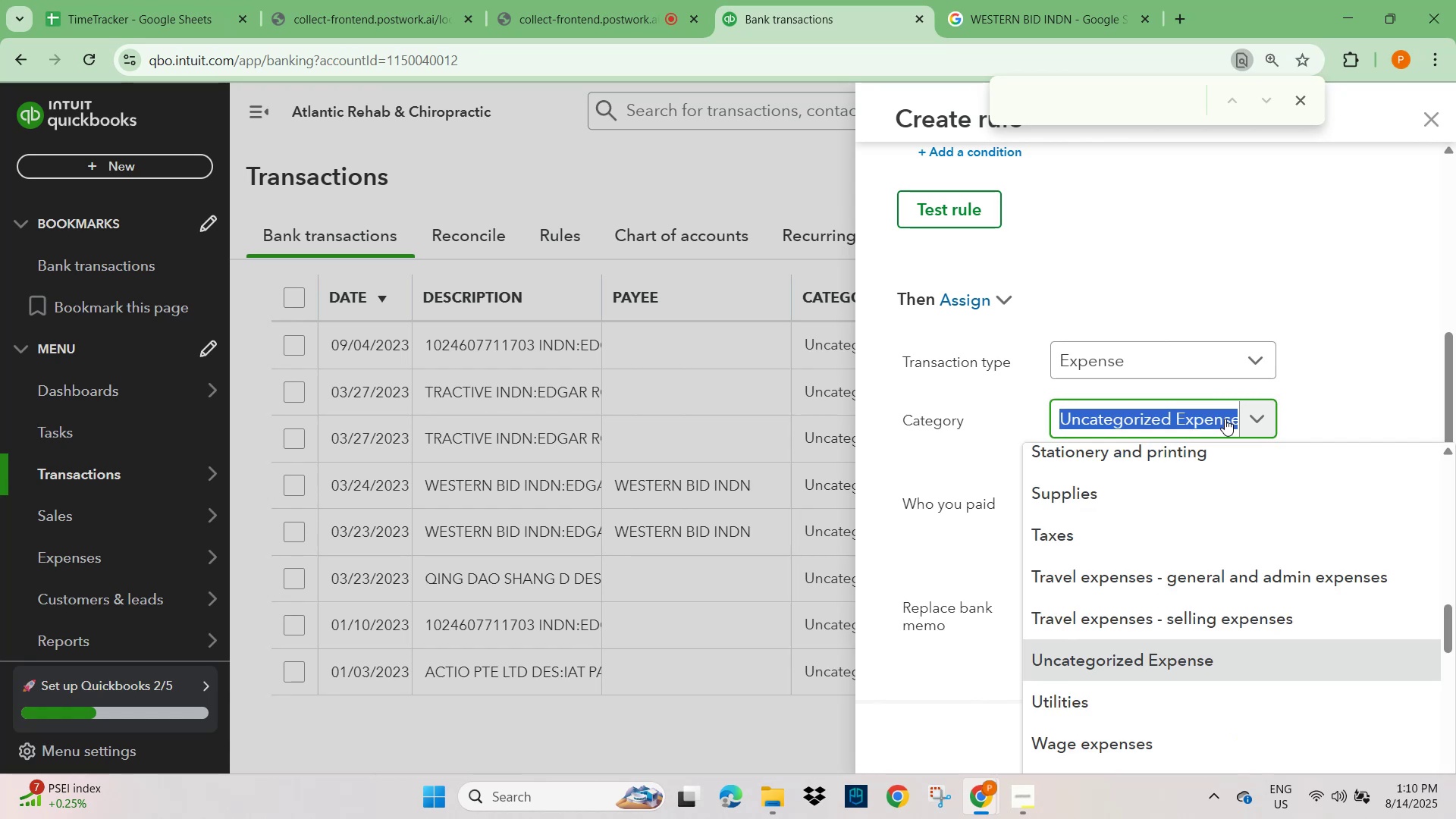 
type(DELIEVE)
key(Backspace)
key(Backspace)
key(Backspace)
 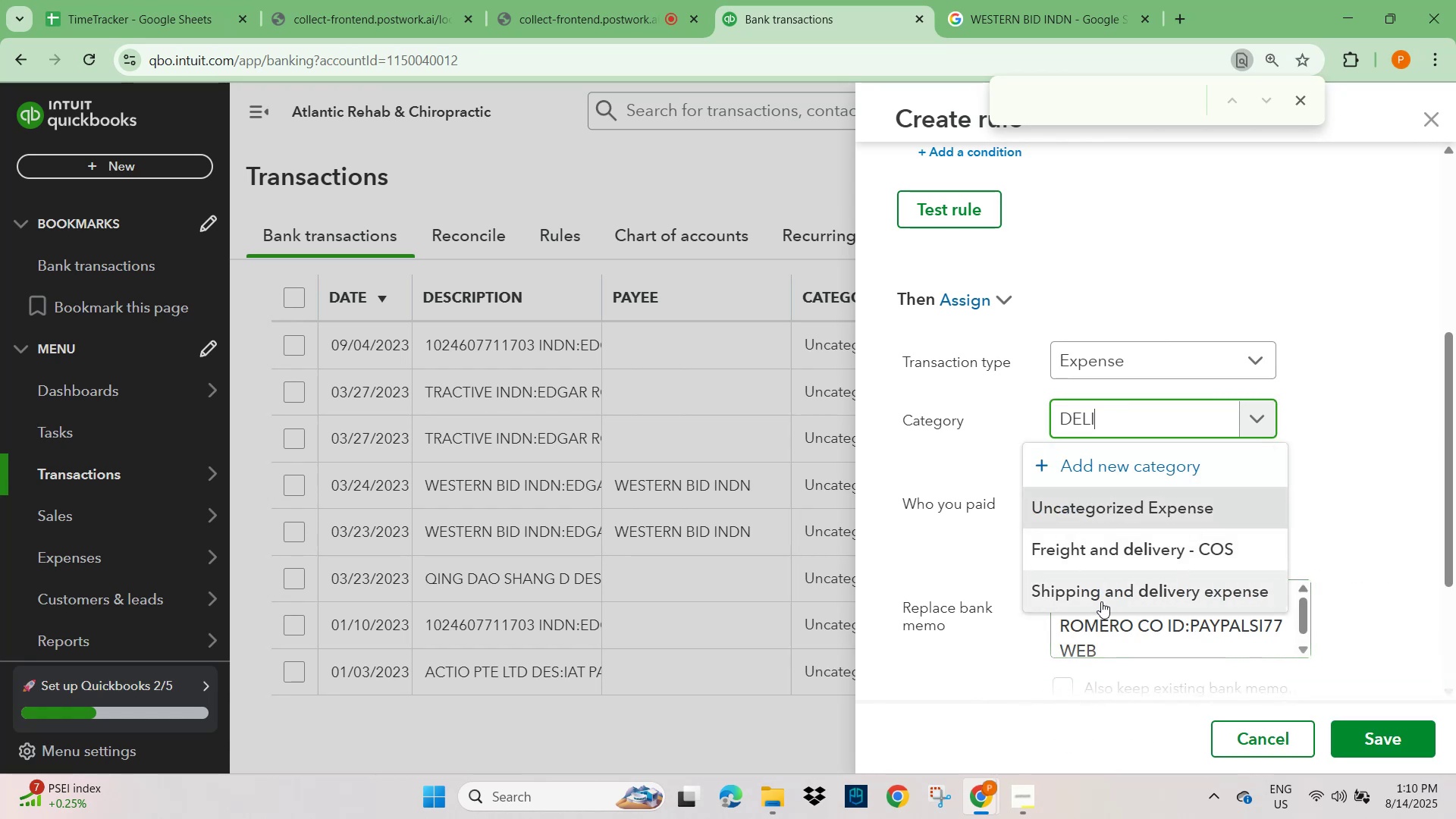 
wait(9.08)
 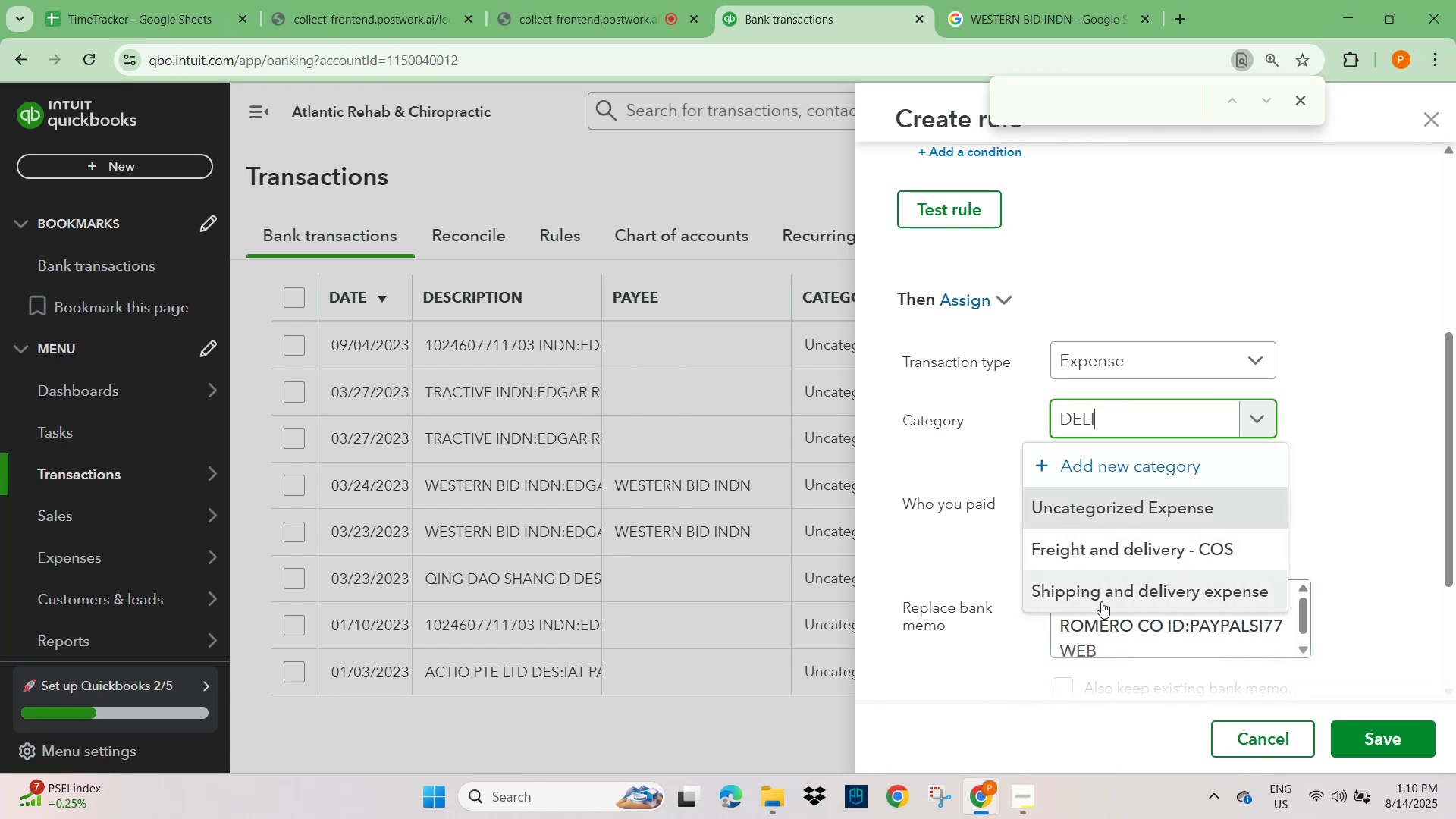 
left_click([1101, 599])
 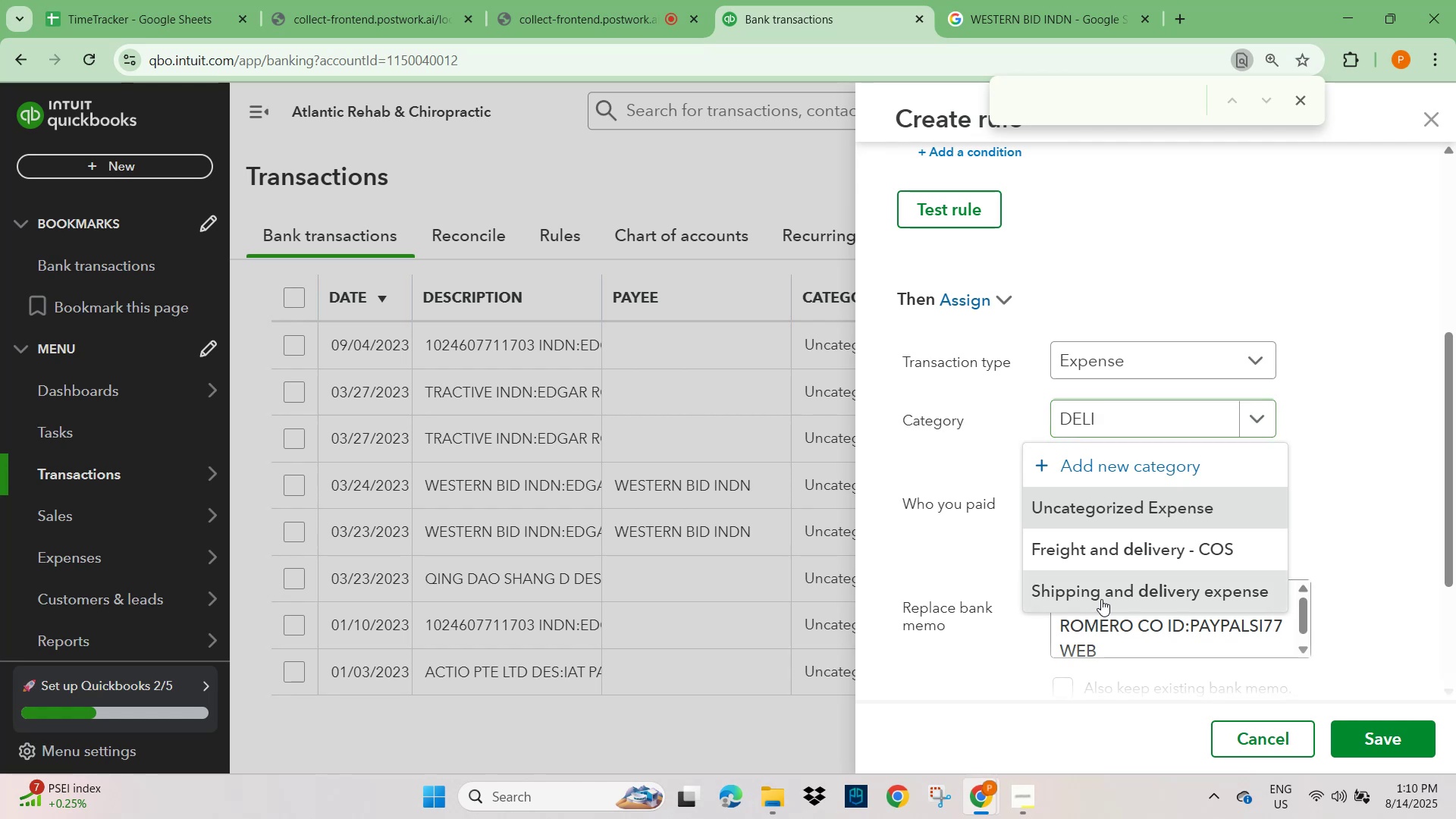 
right_click([1101, 599])
 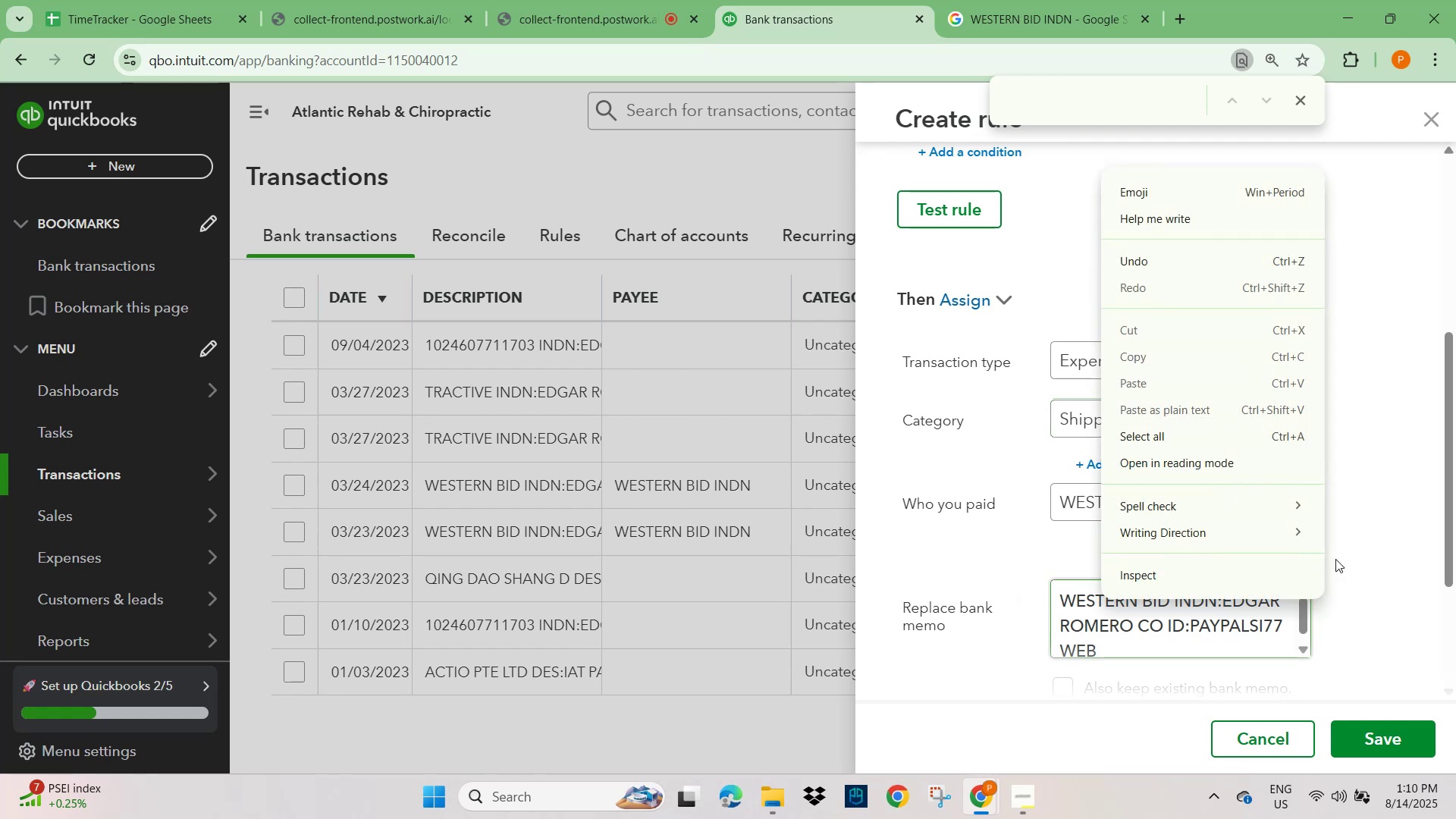 
left_click([1373, 554])
 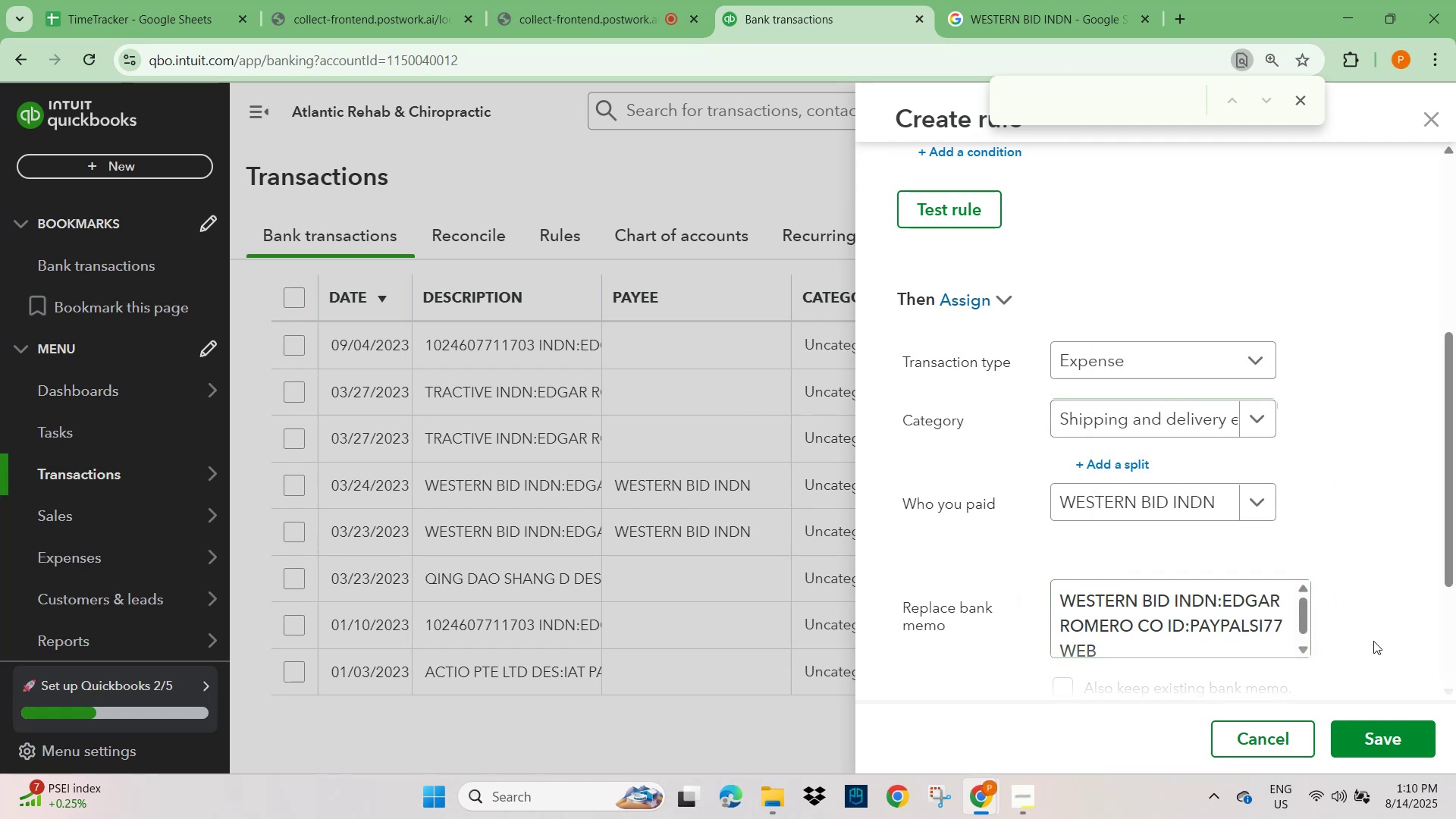 
scroll: coordinate [1380, 671], scroll_direction: down, amount: 5.0
 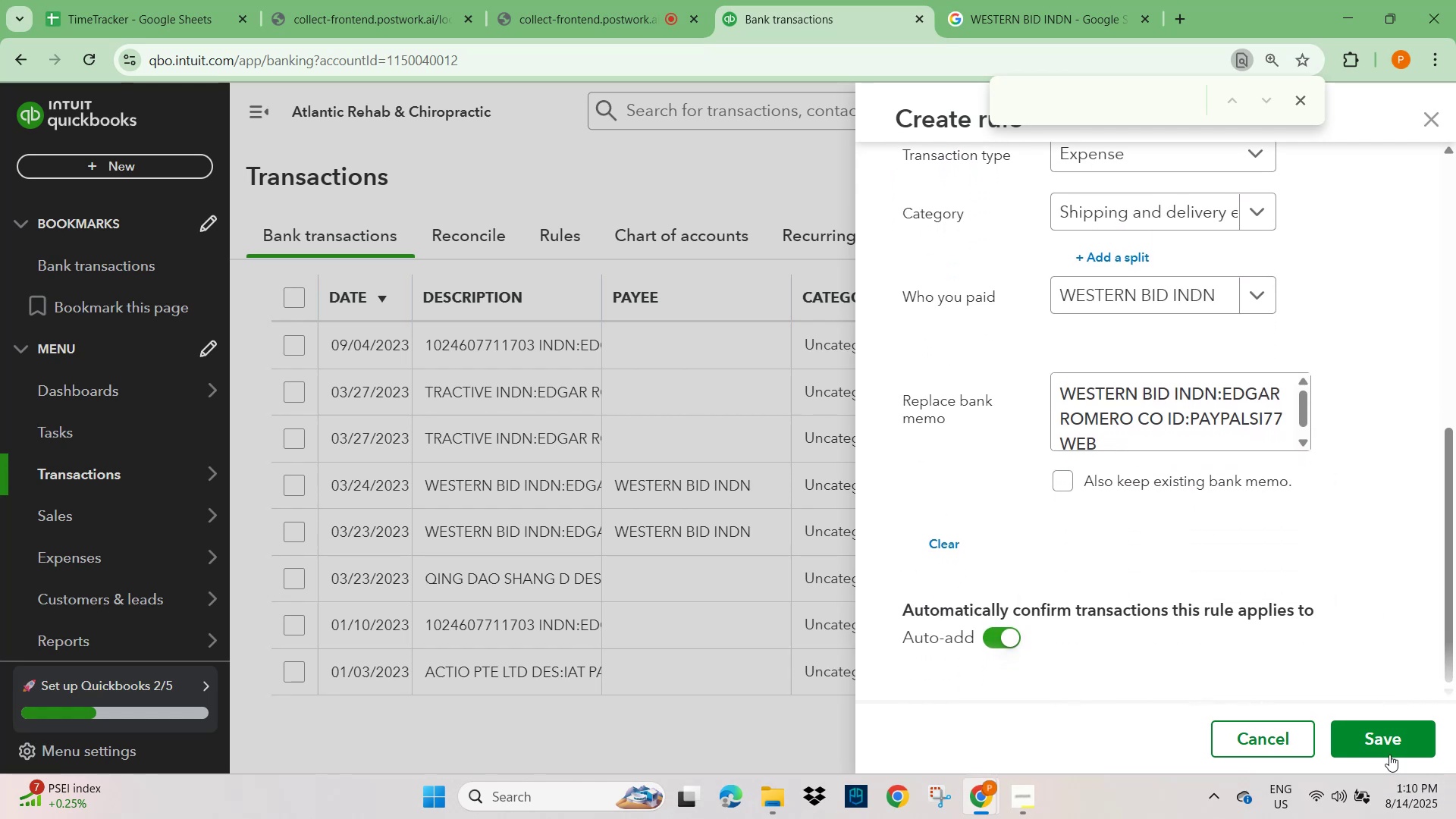 
left_click([1385, 739])
 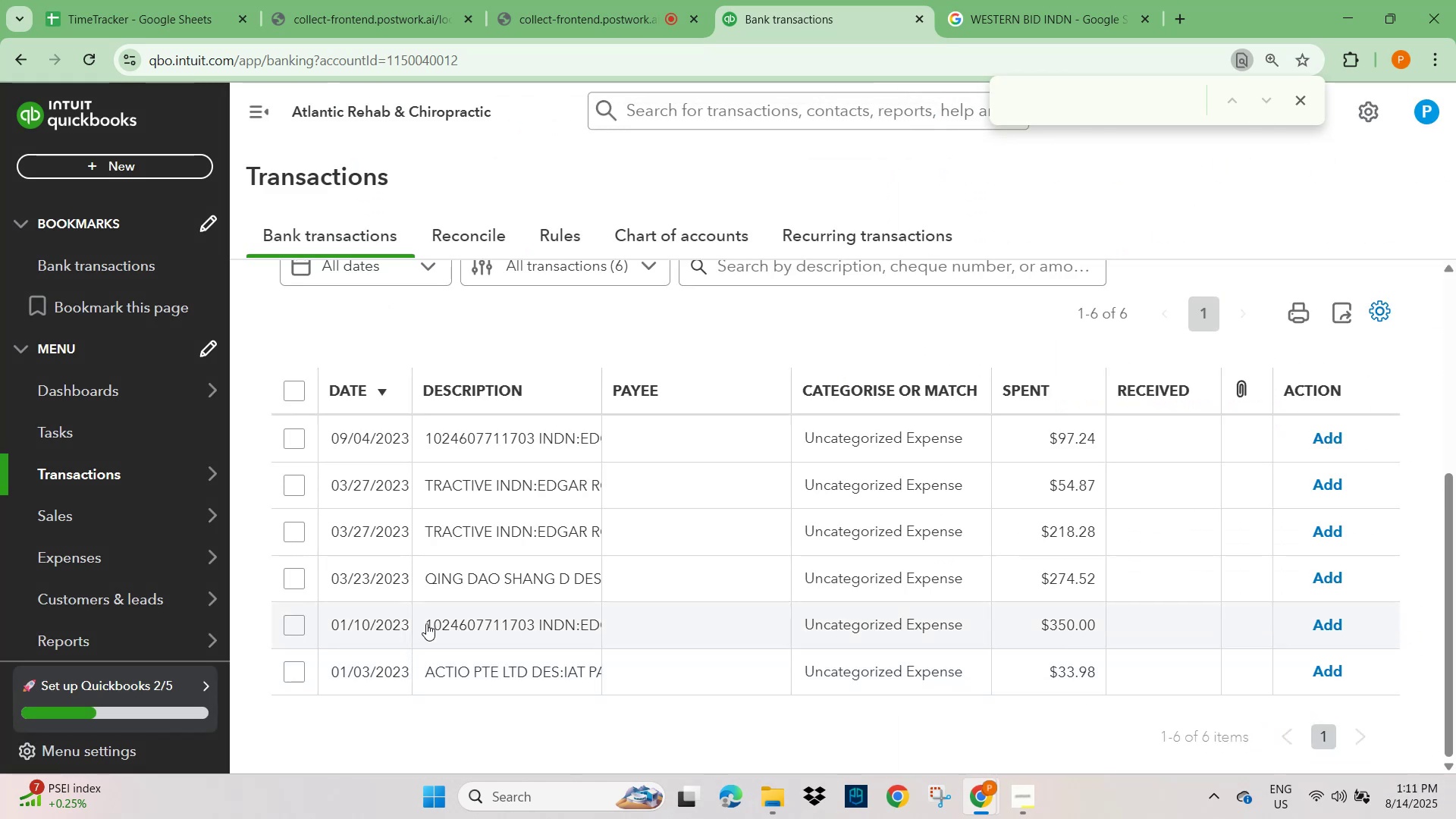 
left_click([475, 488])
 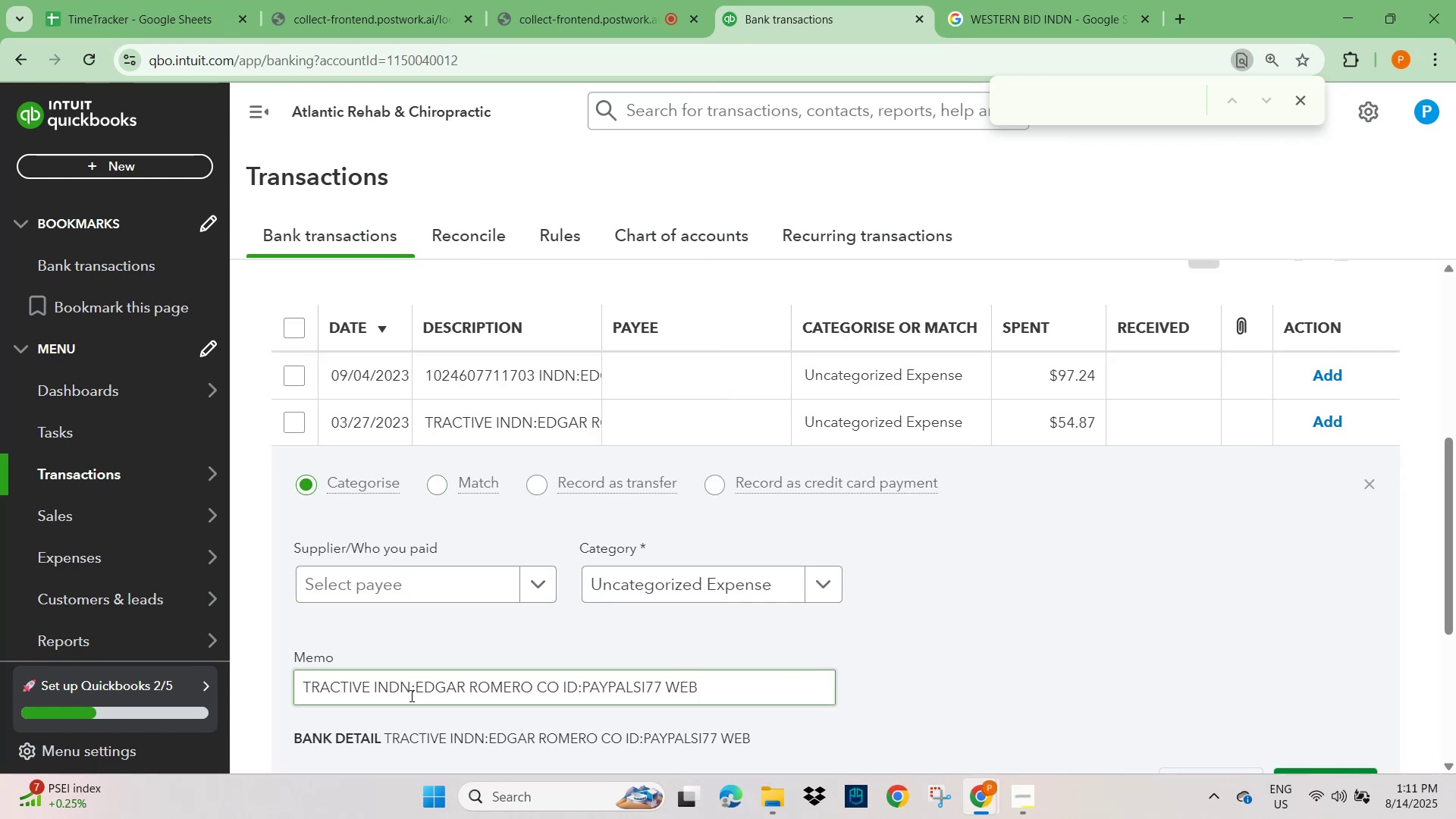 
left_click_drag(start_coordinate=[406, 691], to_coordinate=[198, 690])
 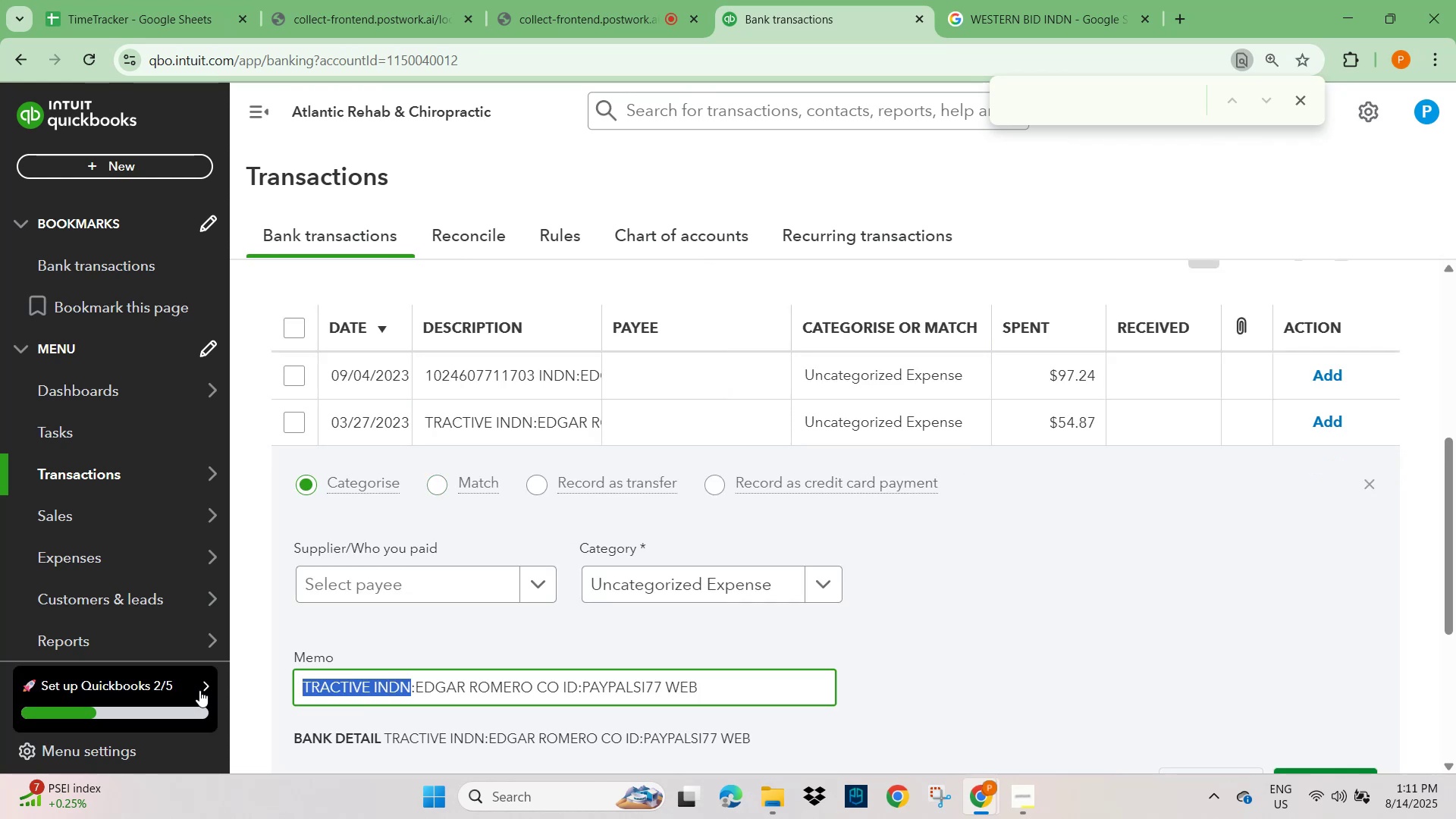 
key(Control+C)
 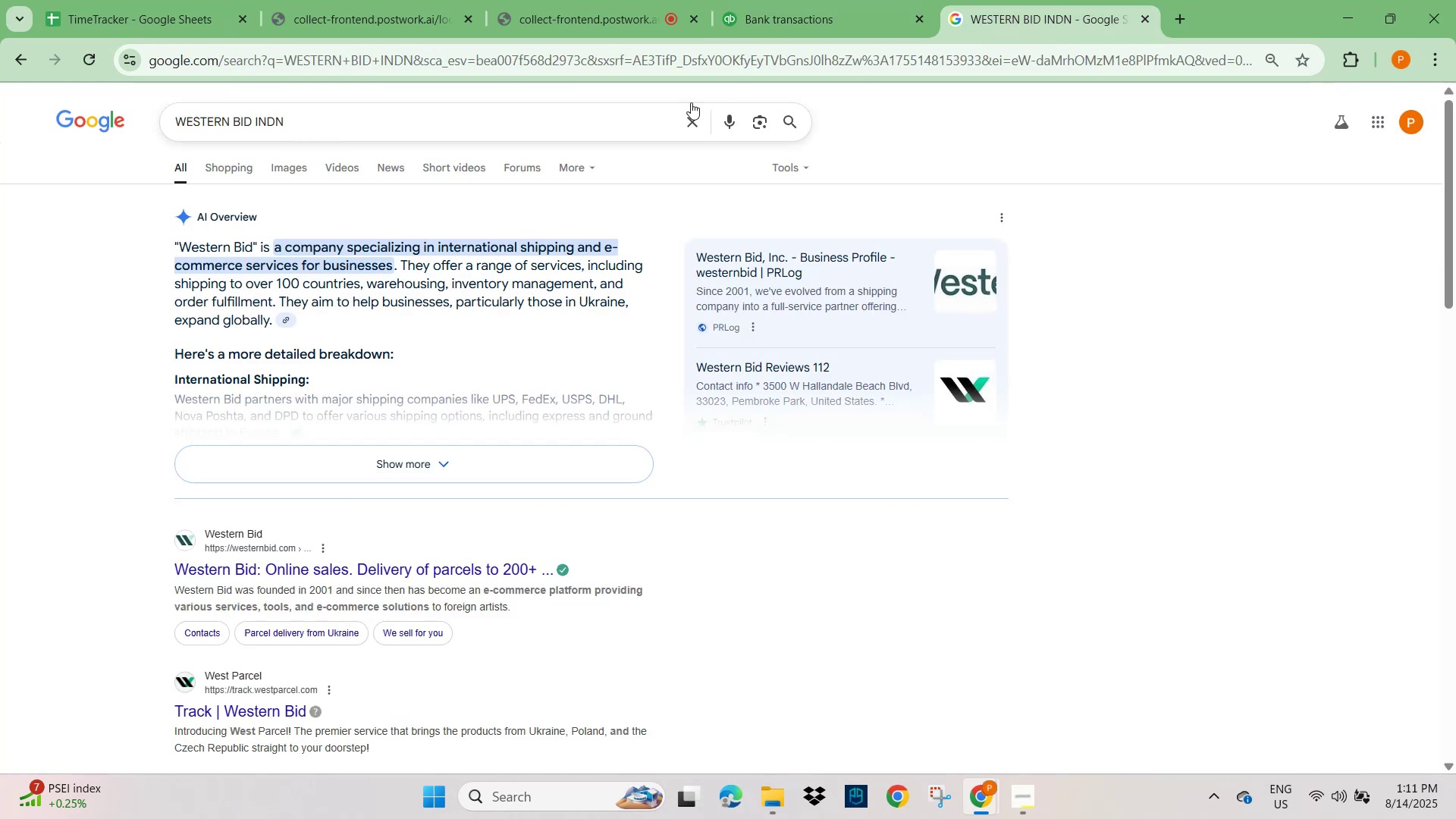 
left_click([691, 121])
 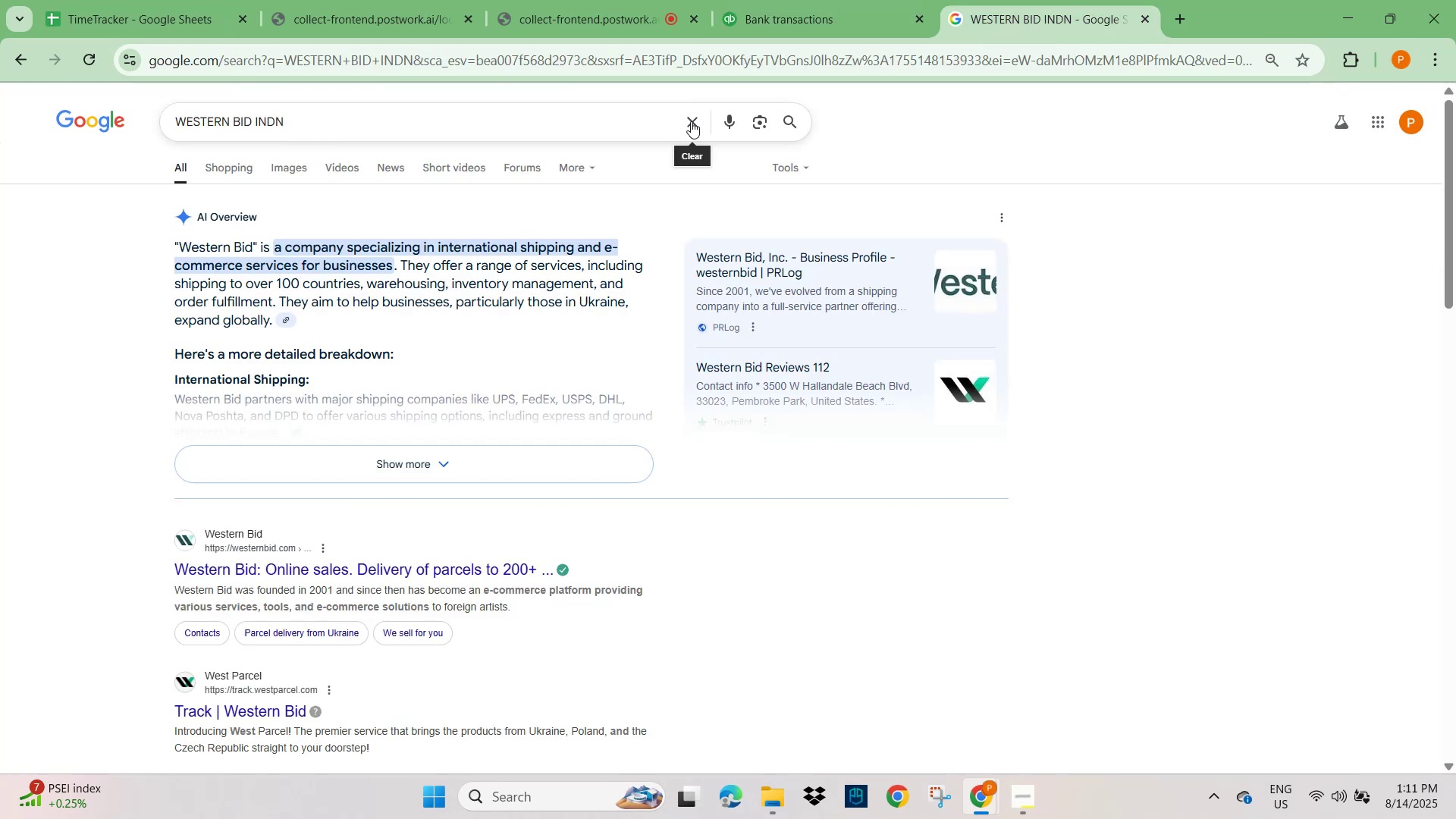 
key(Control+V)
 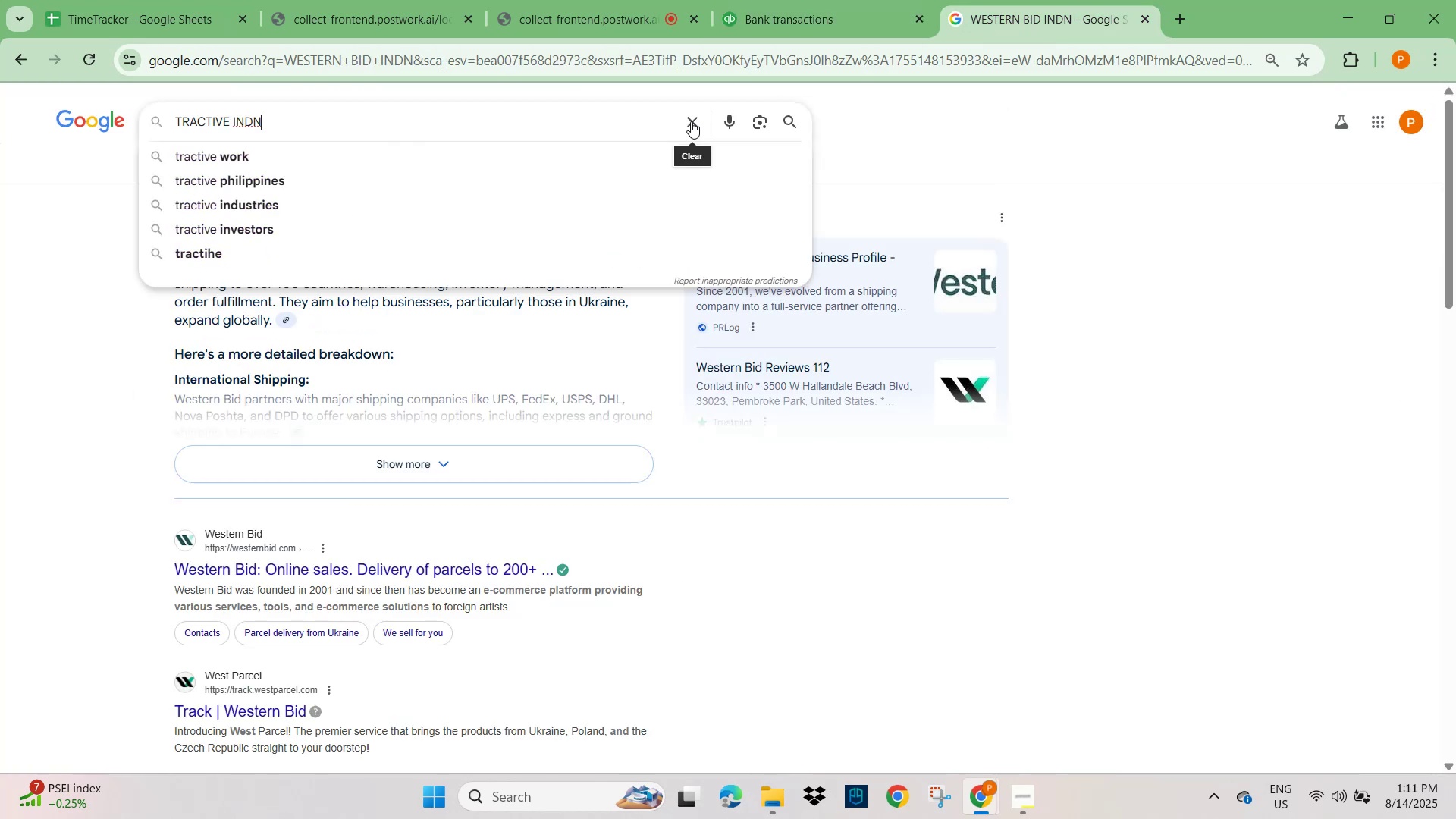 
key(NumpadEnter)
 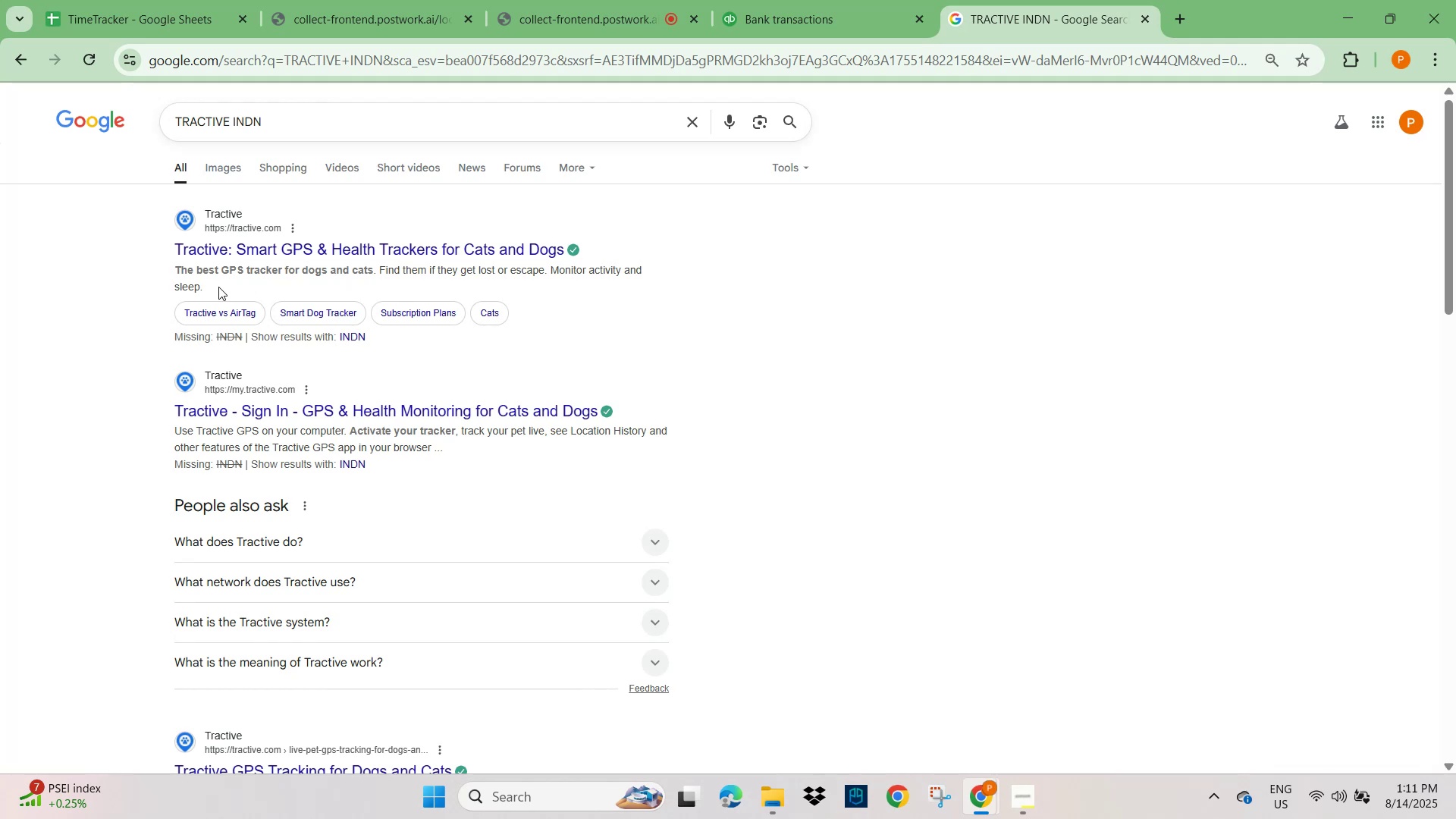 
wait(14.08)
 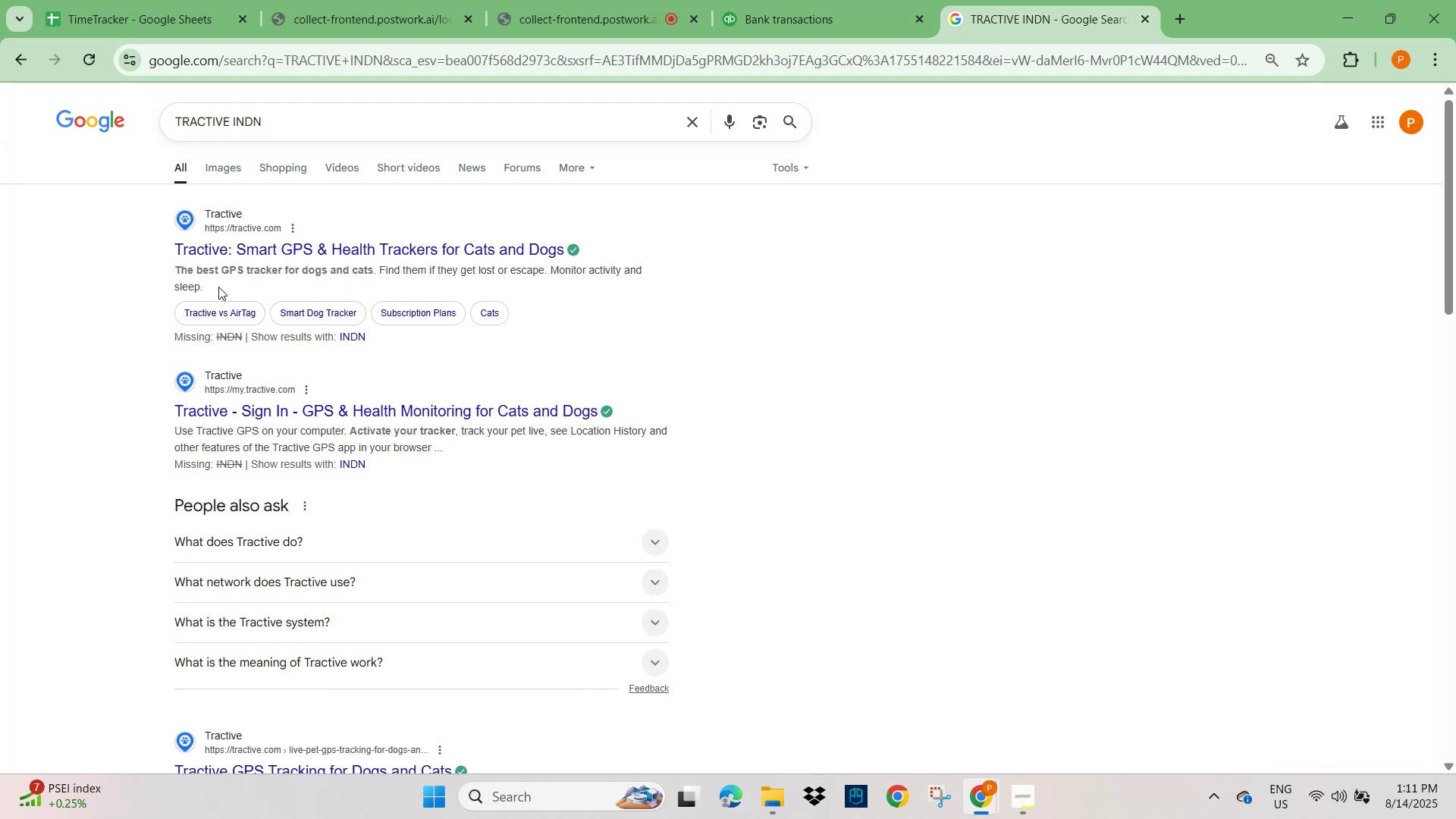 
left_click([394, 583])
 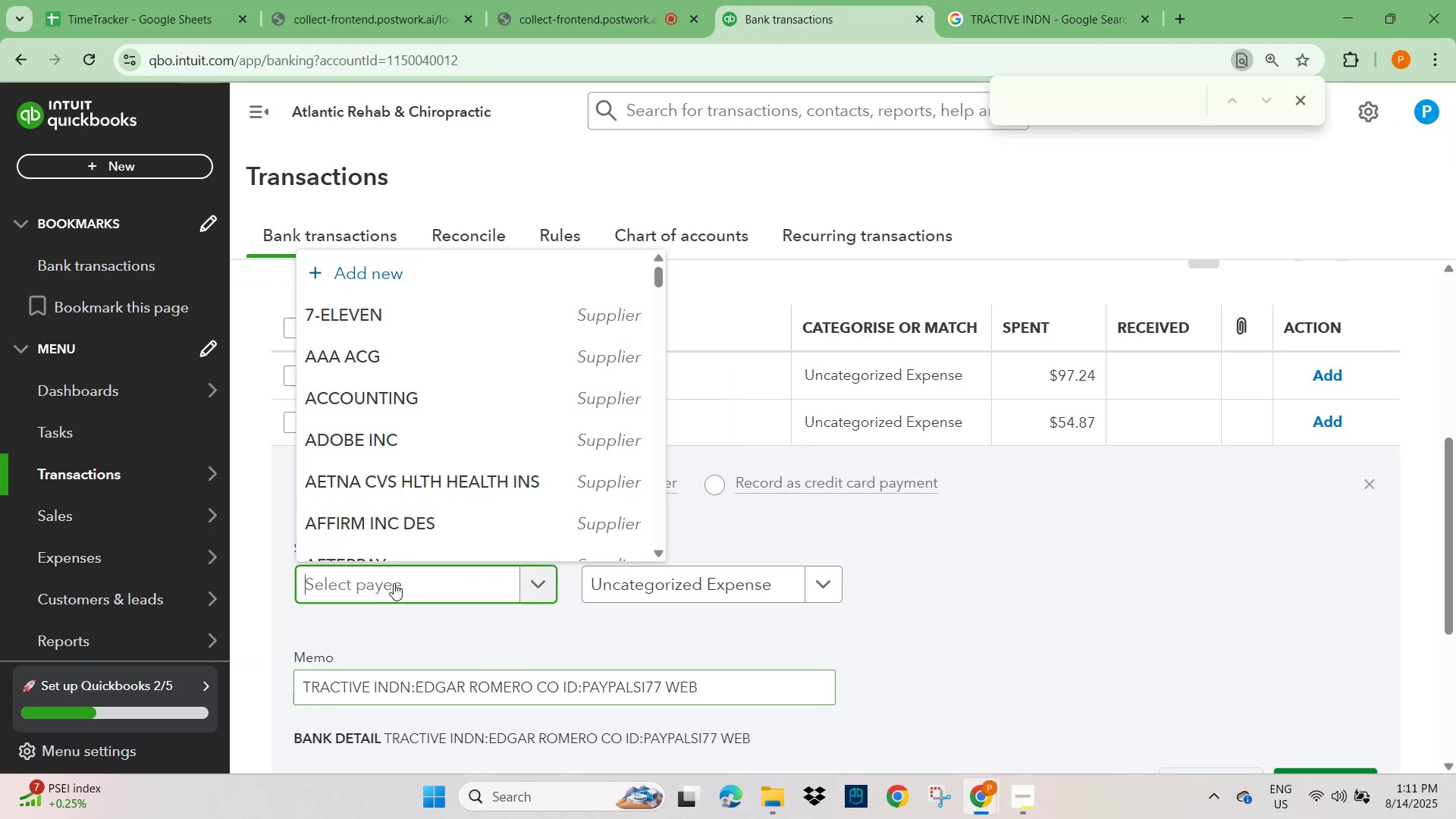 
key(Control+V)
 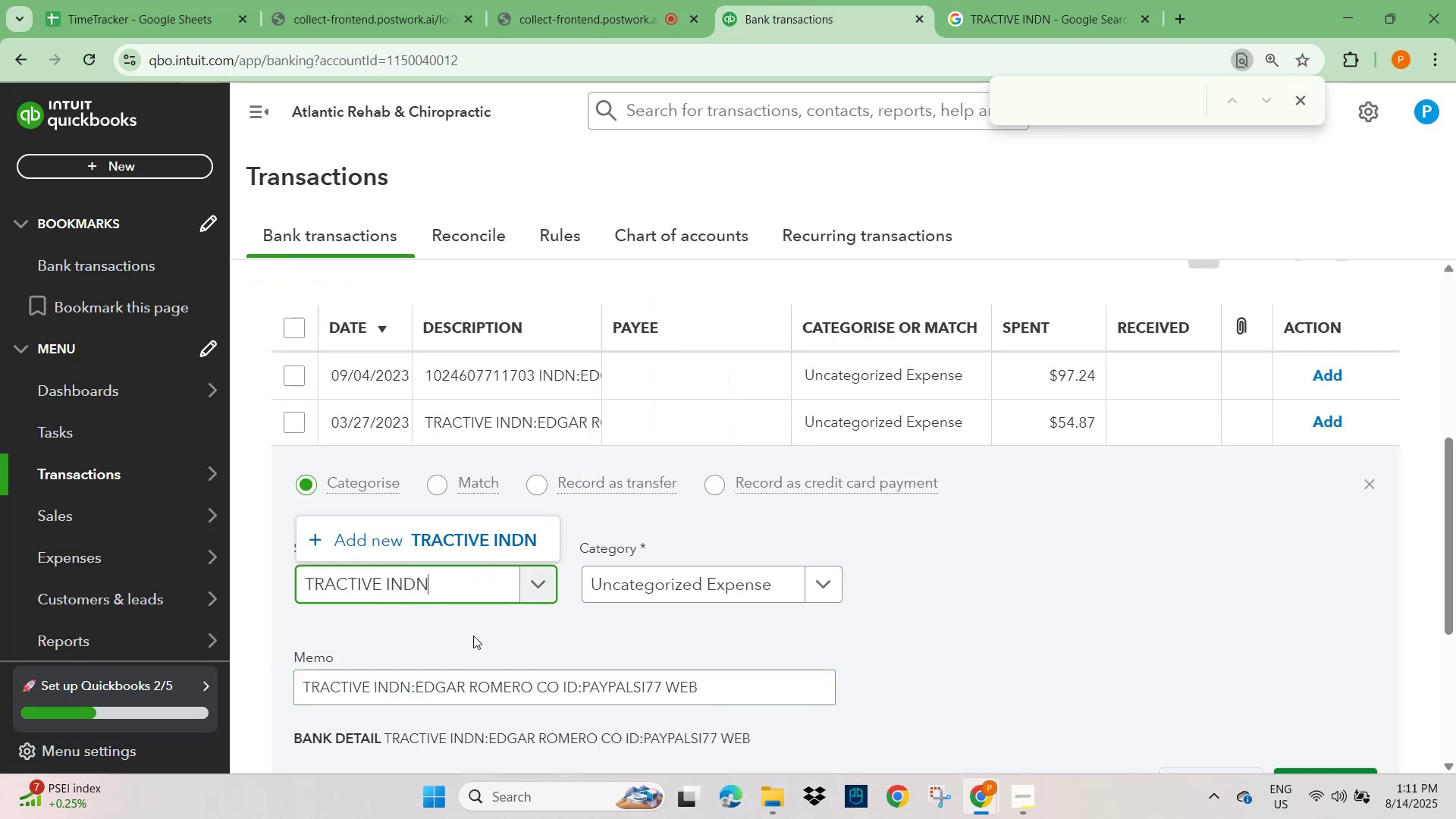 
left_click([493, 538])
 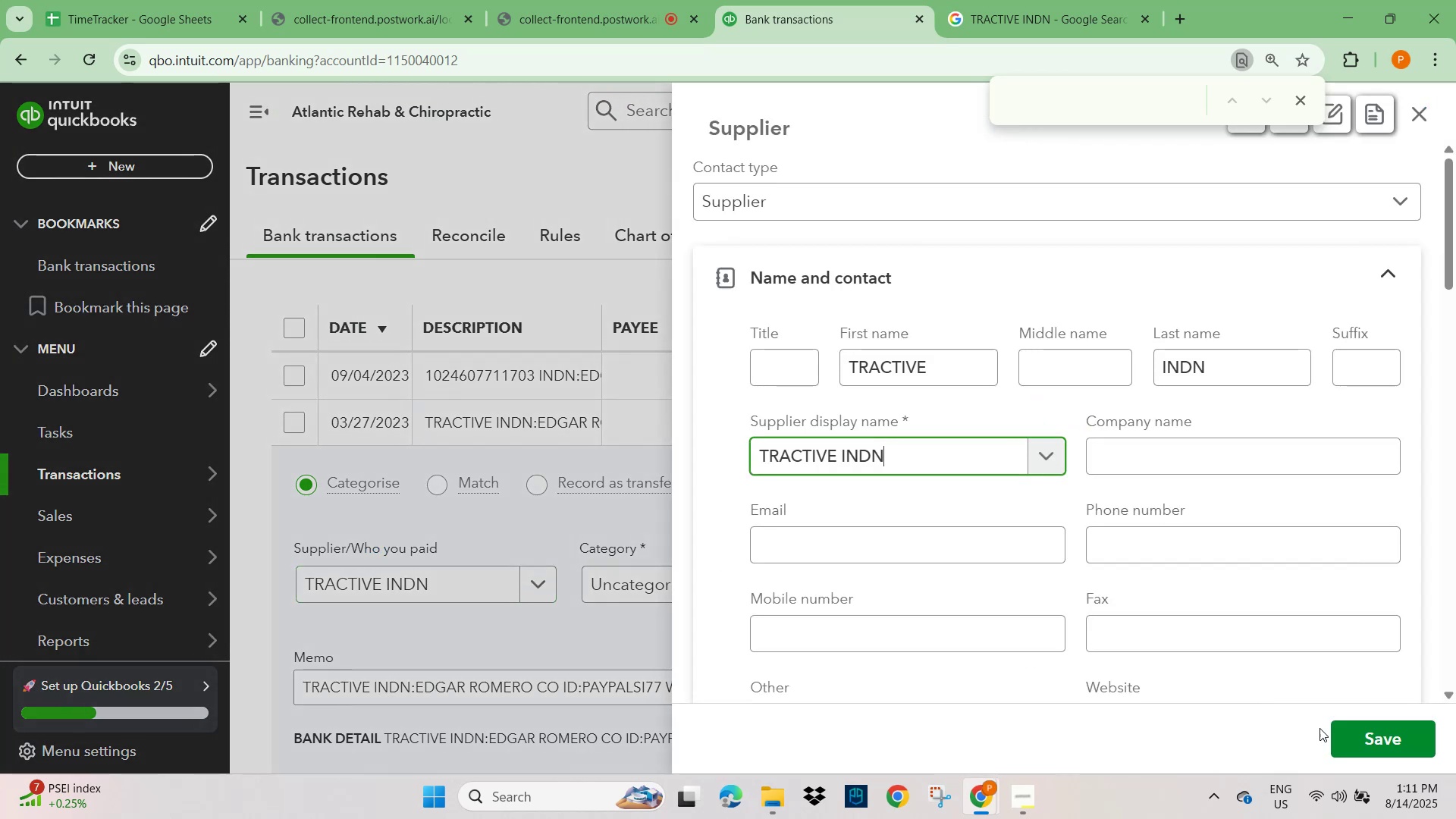 
scroll: coordinate [1339, 661], scroll_direction: down, amount: 10.0
 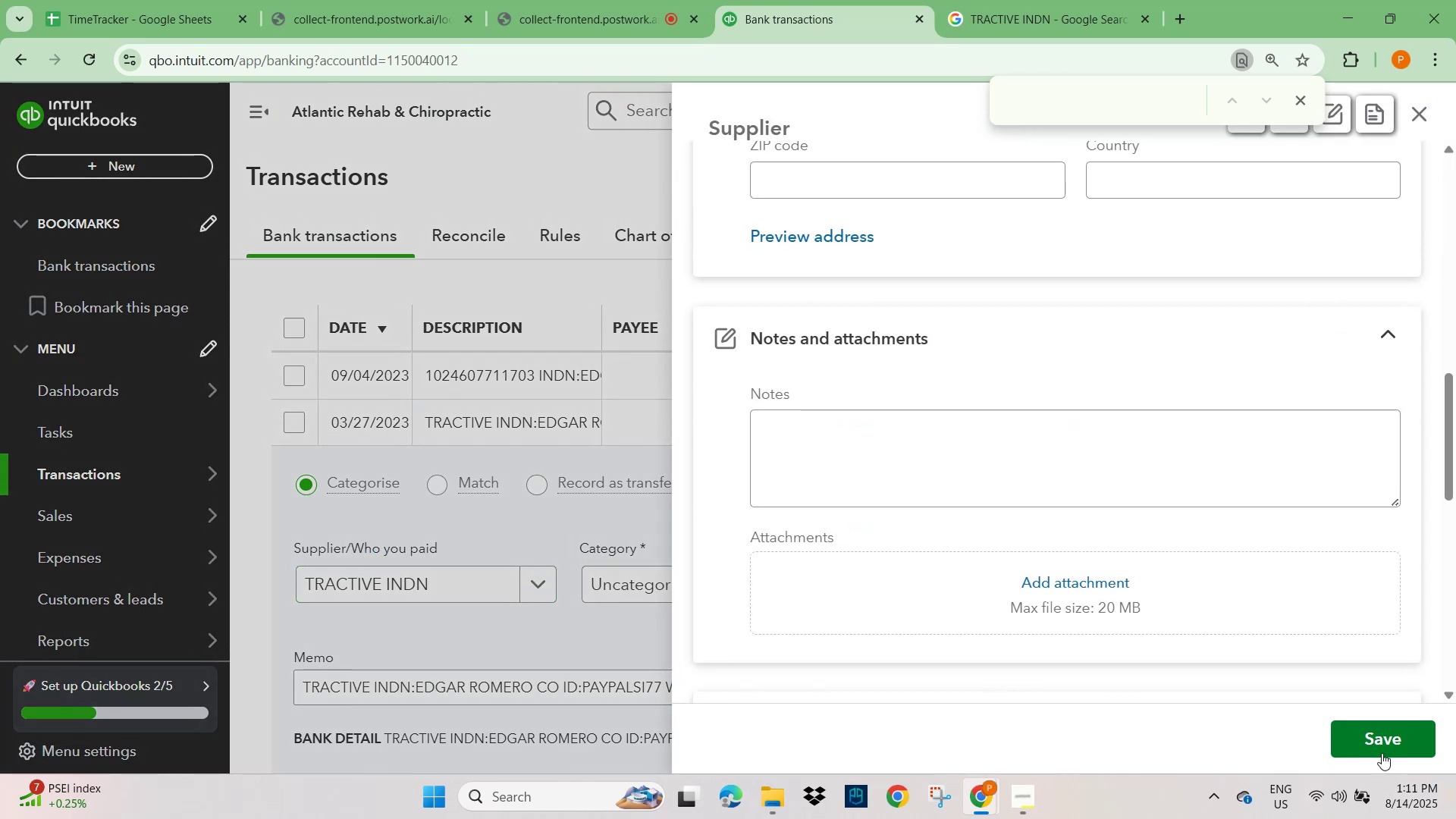 
left_click([1381, 742])
 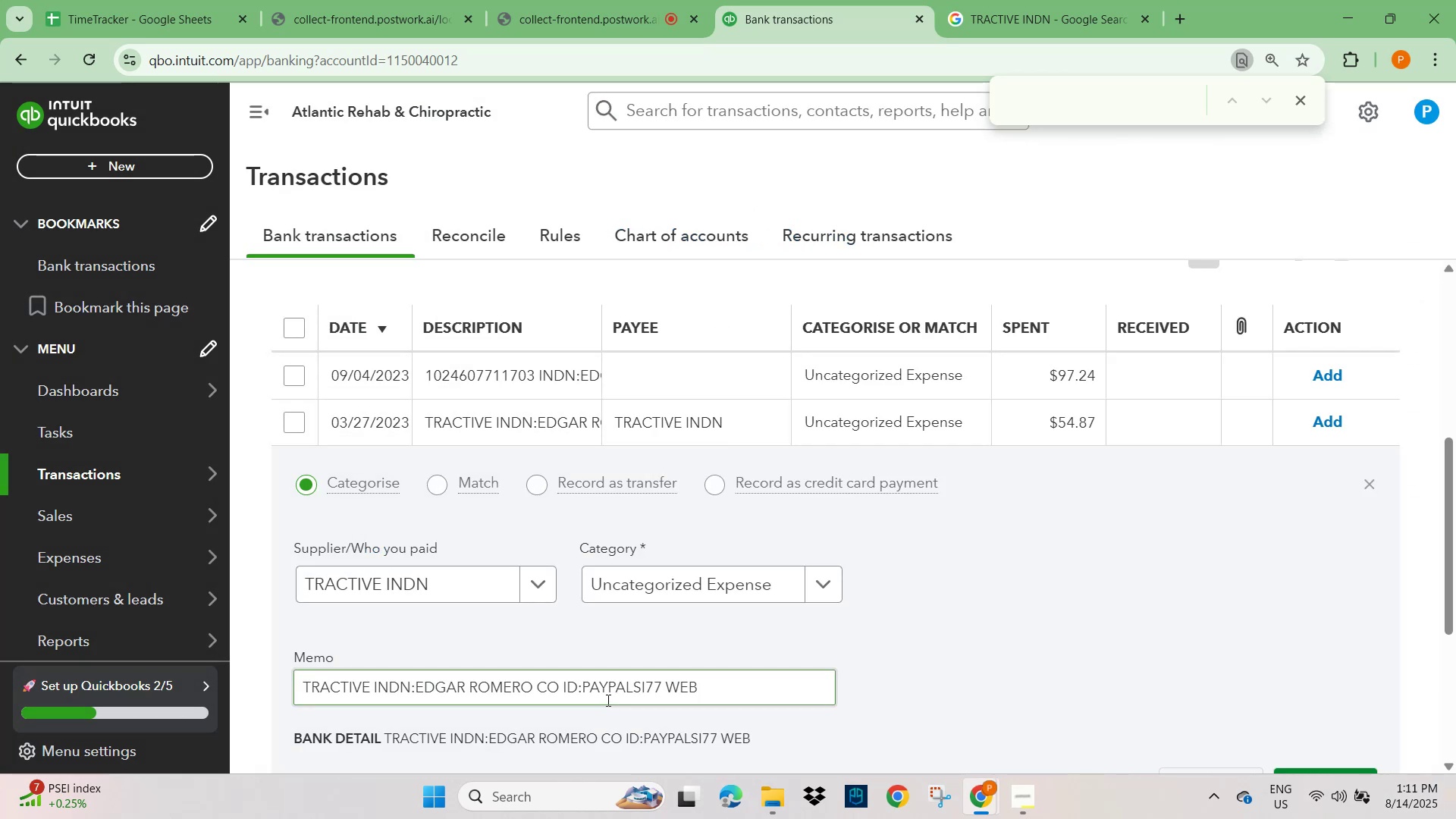 
scroll: coordinate [633, 620], scroll_direction: down, amount: 1.0
 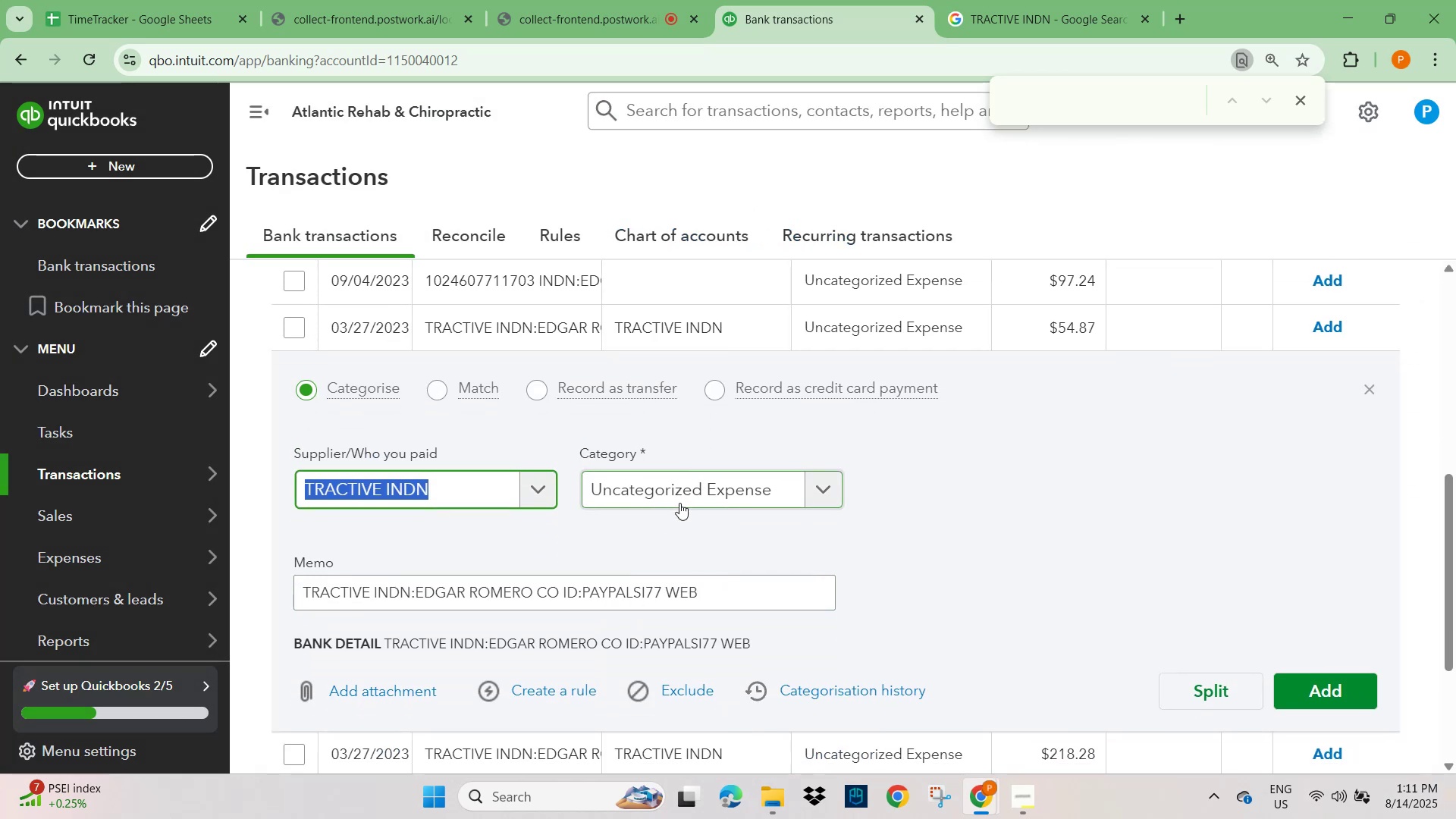 
left_click([679, 503])
 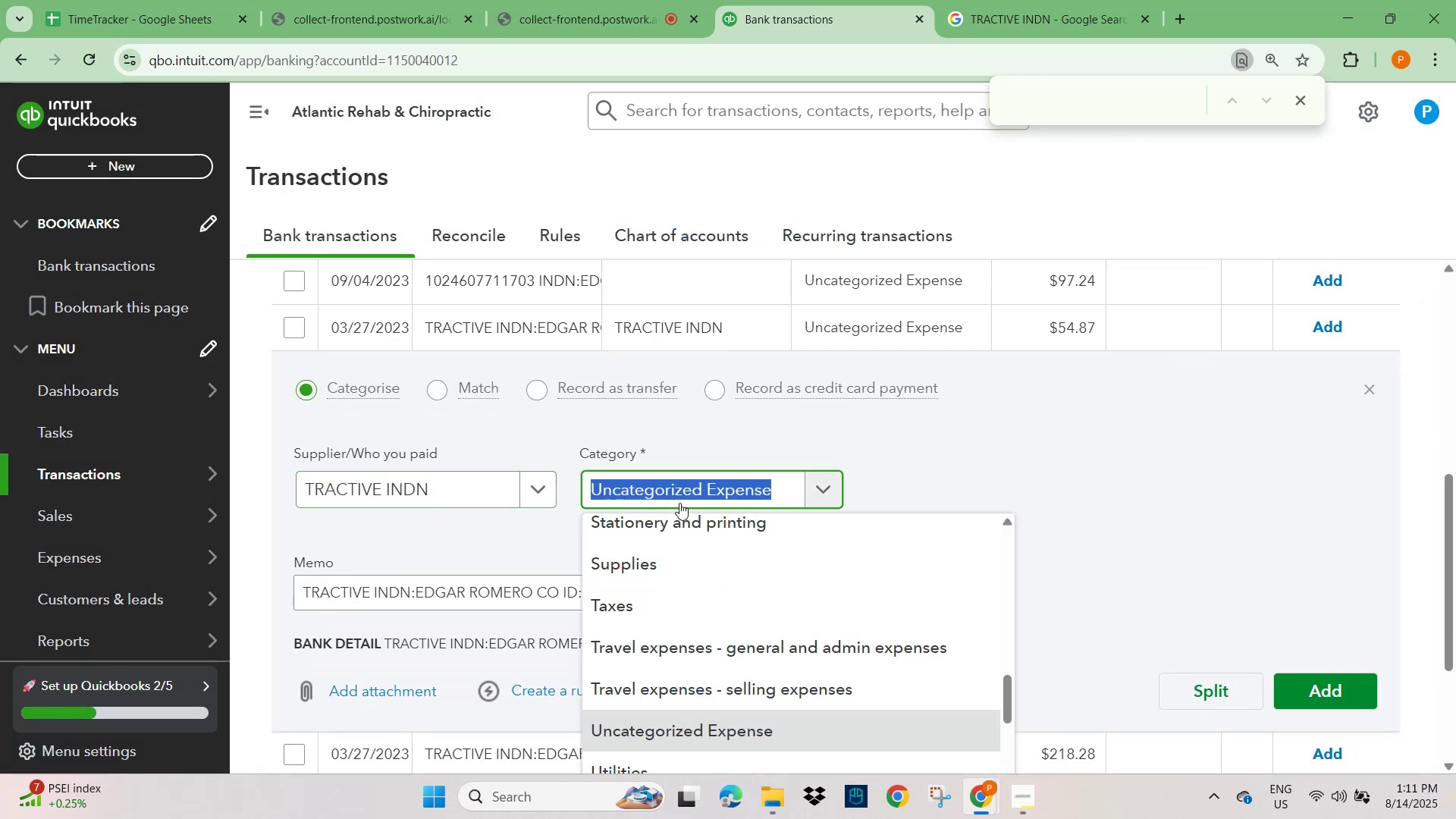 
type(EQUI)
 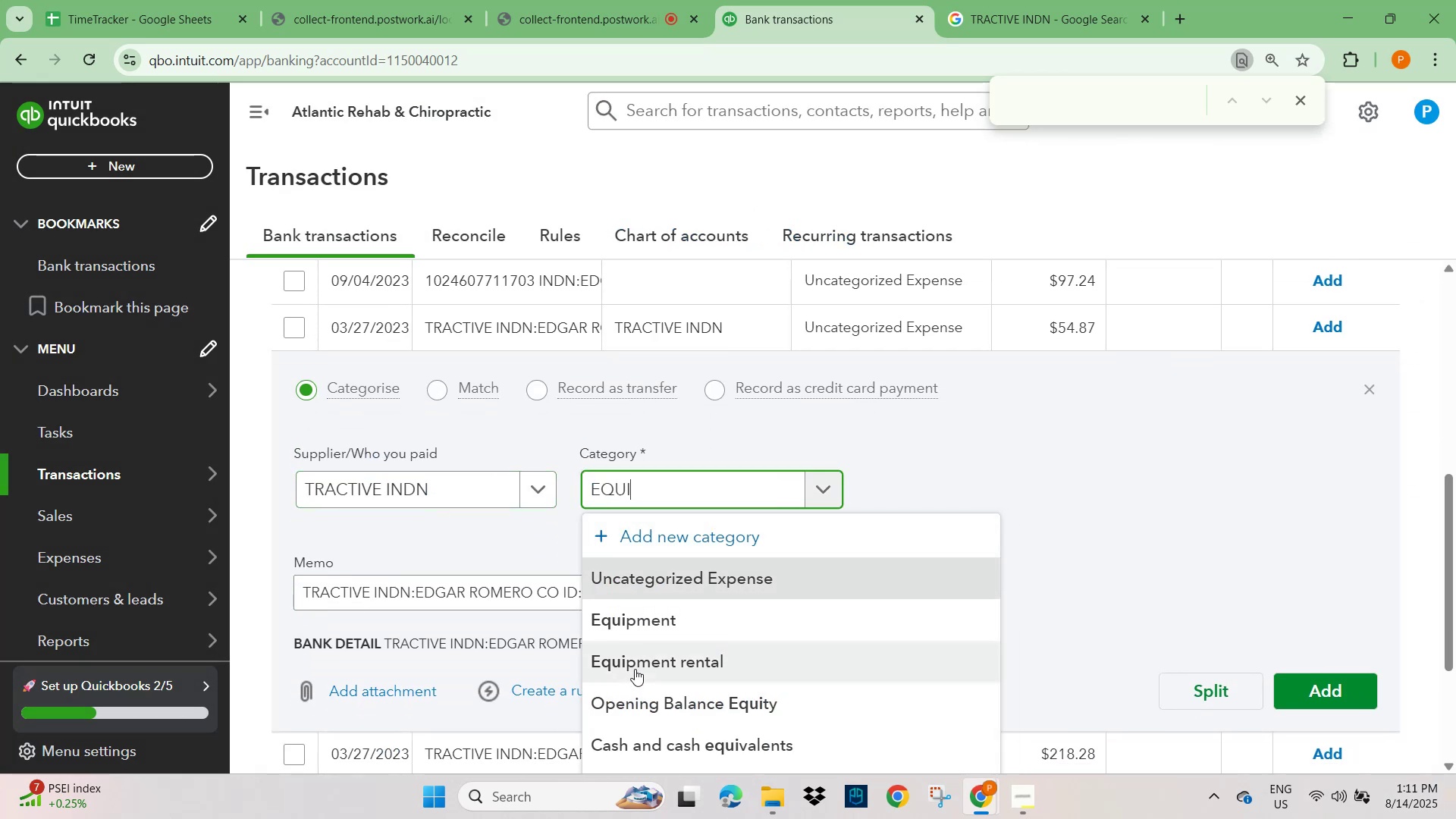 
left_click([644, 615])
 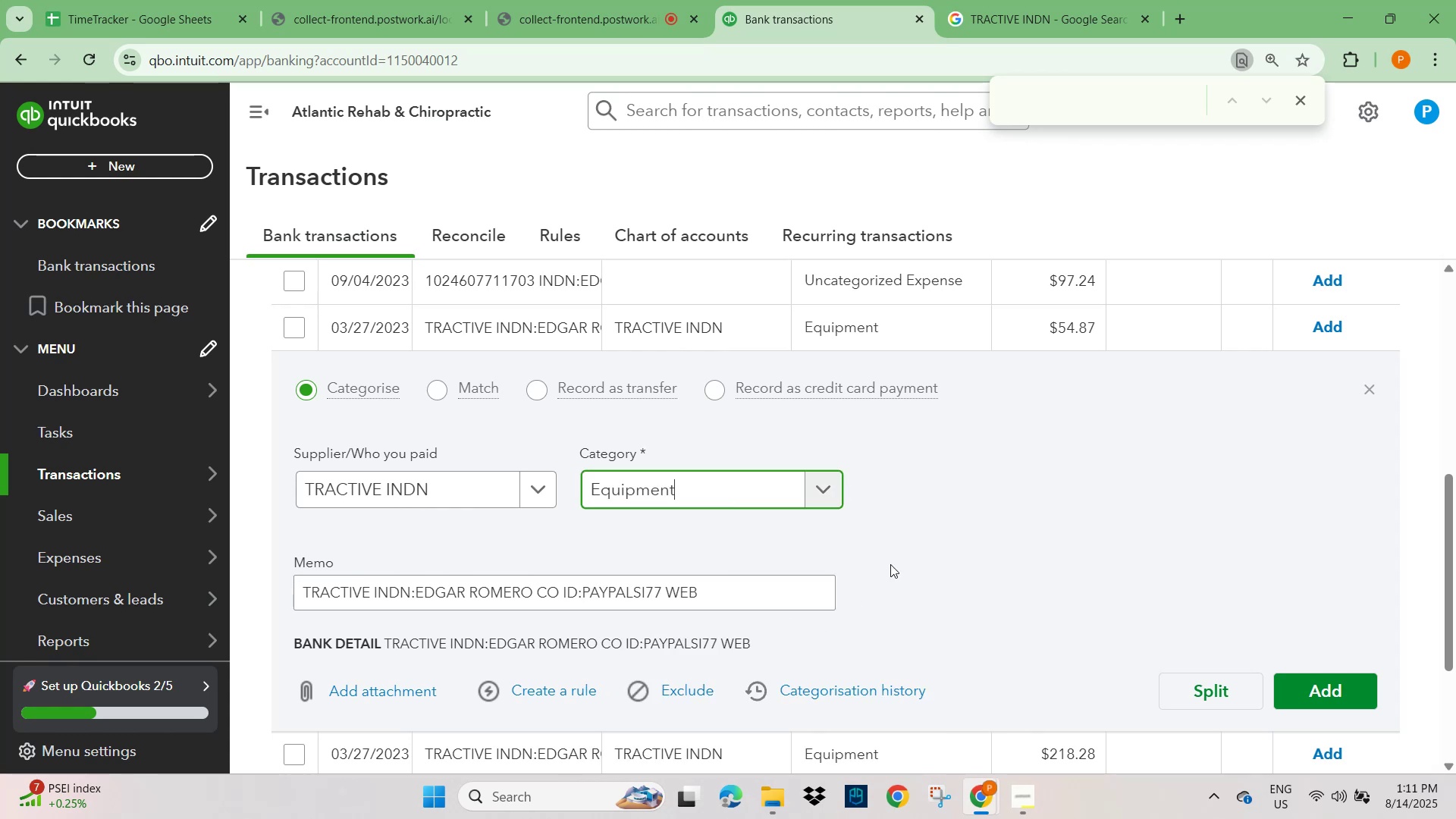 
left_click([954, 539])
 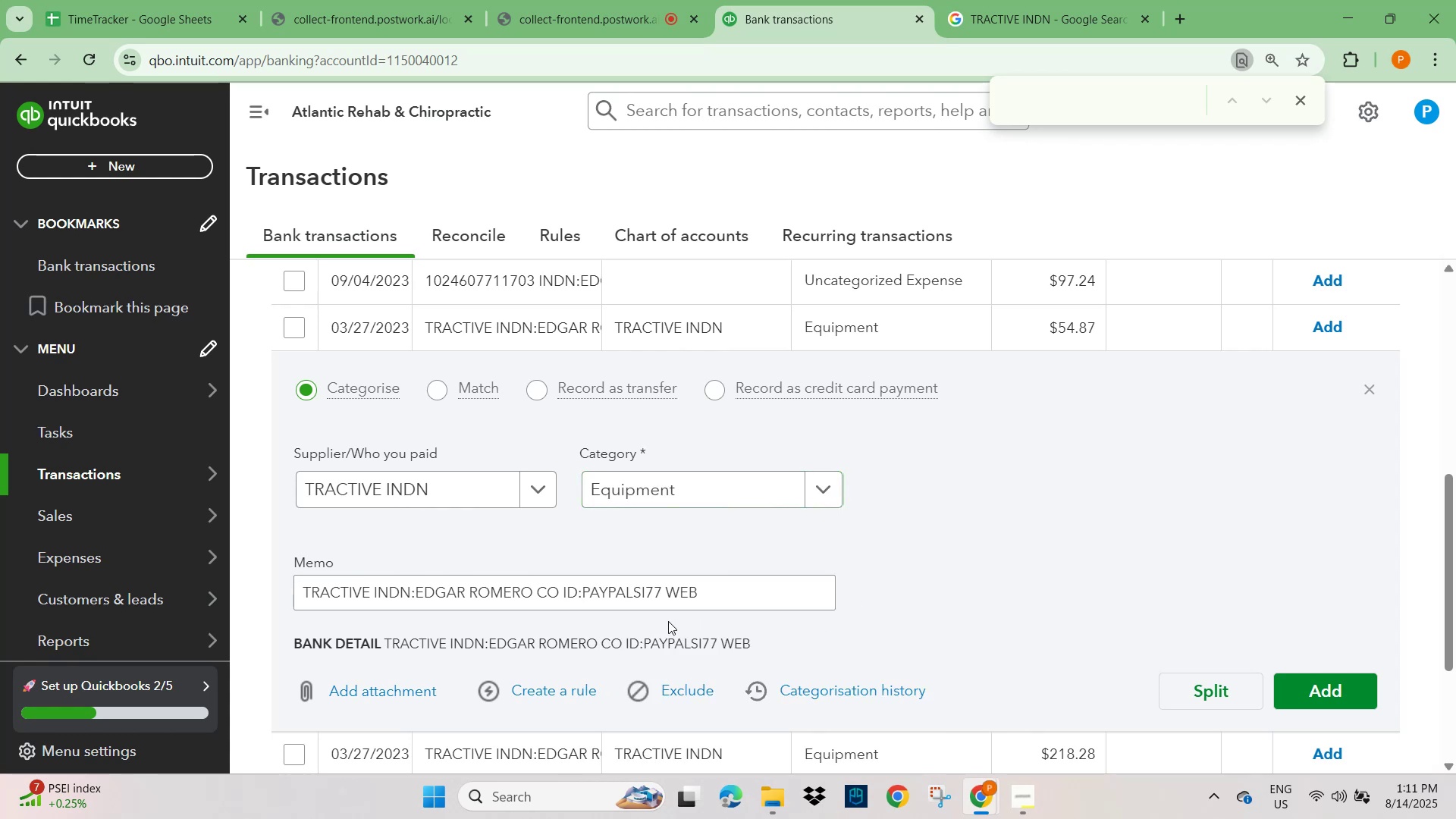 
scroll: coordinate [668, 621], scroll_direction: down, amount: 1.0
 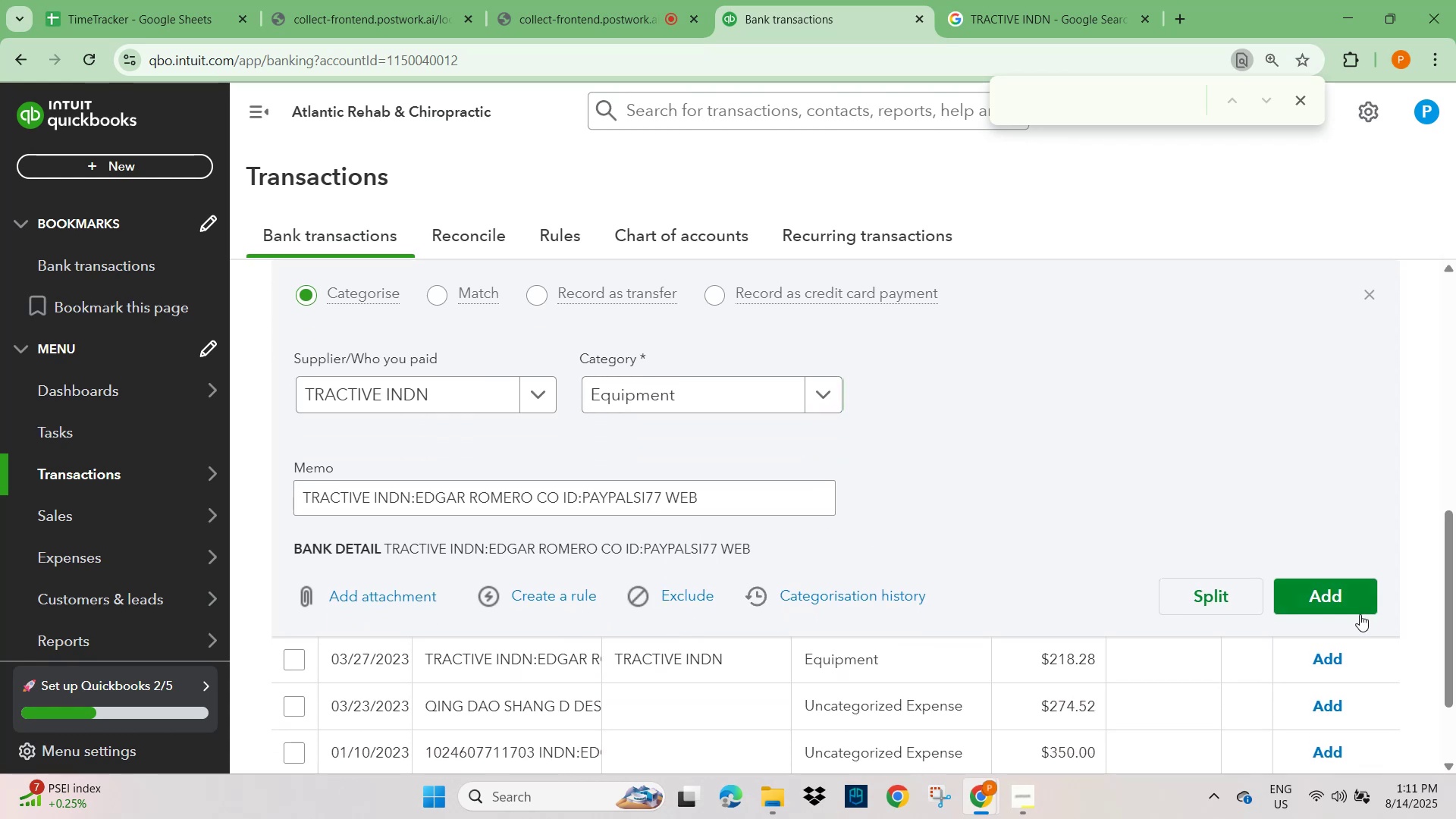 
left_click([1320, 594])
 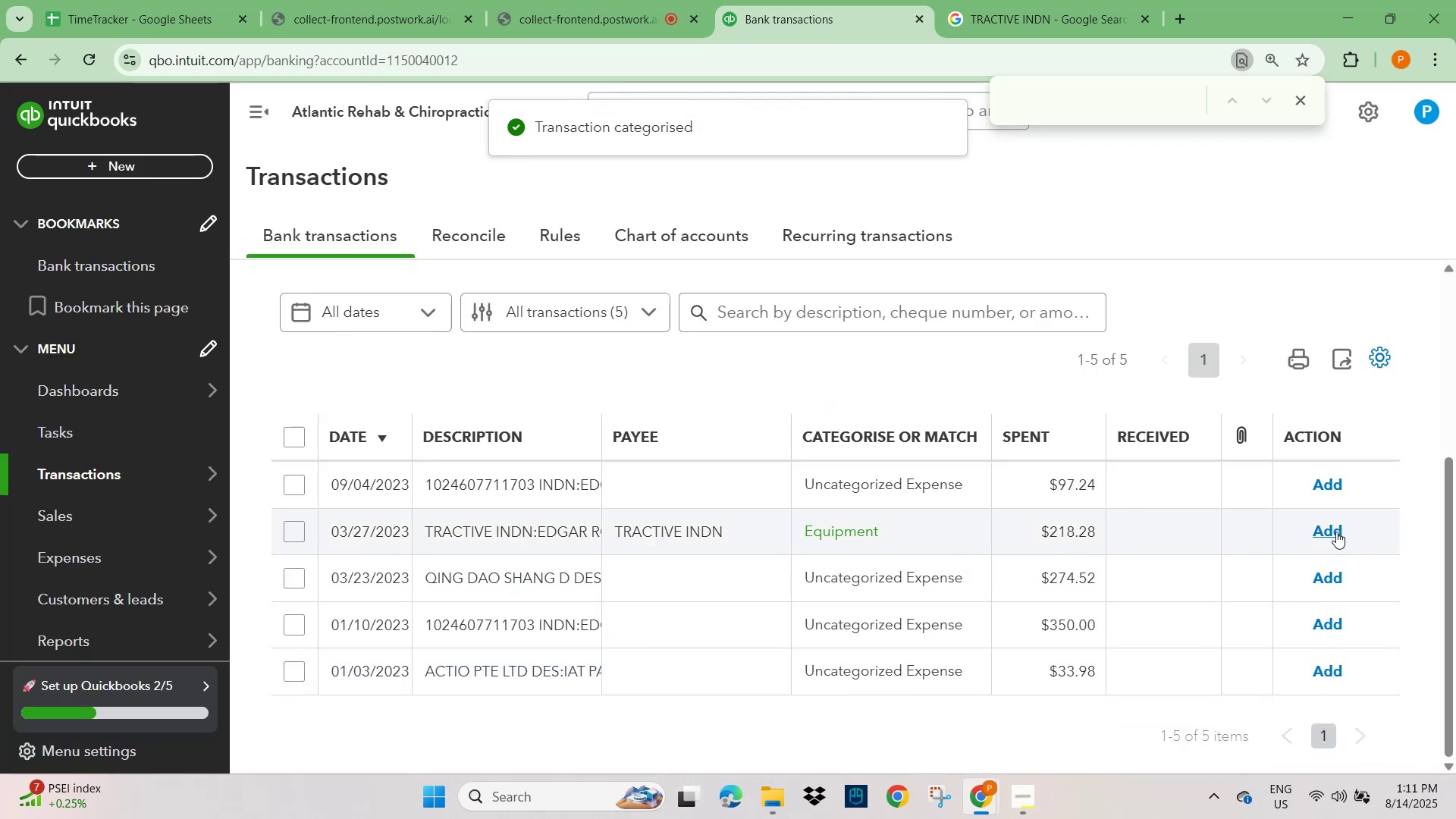 
left_click([1332, 532])
 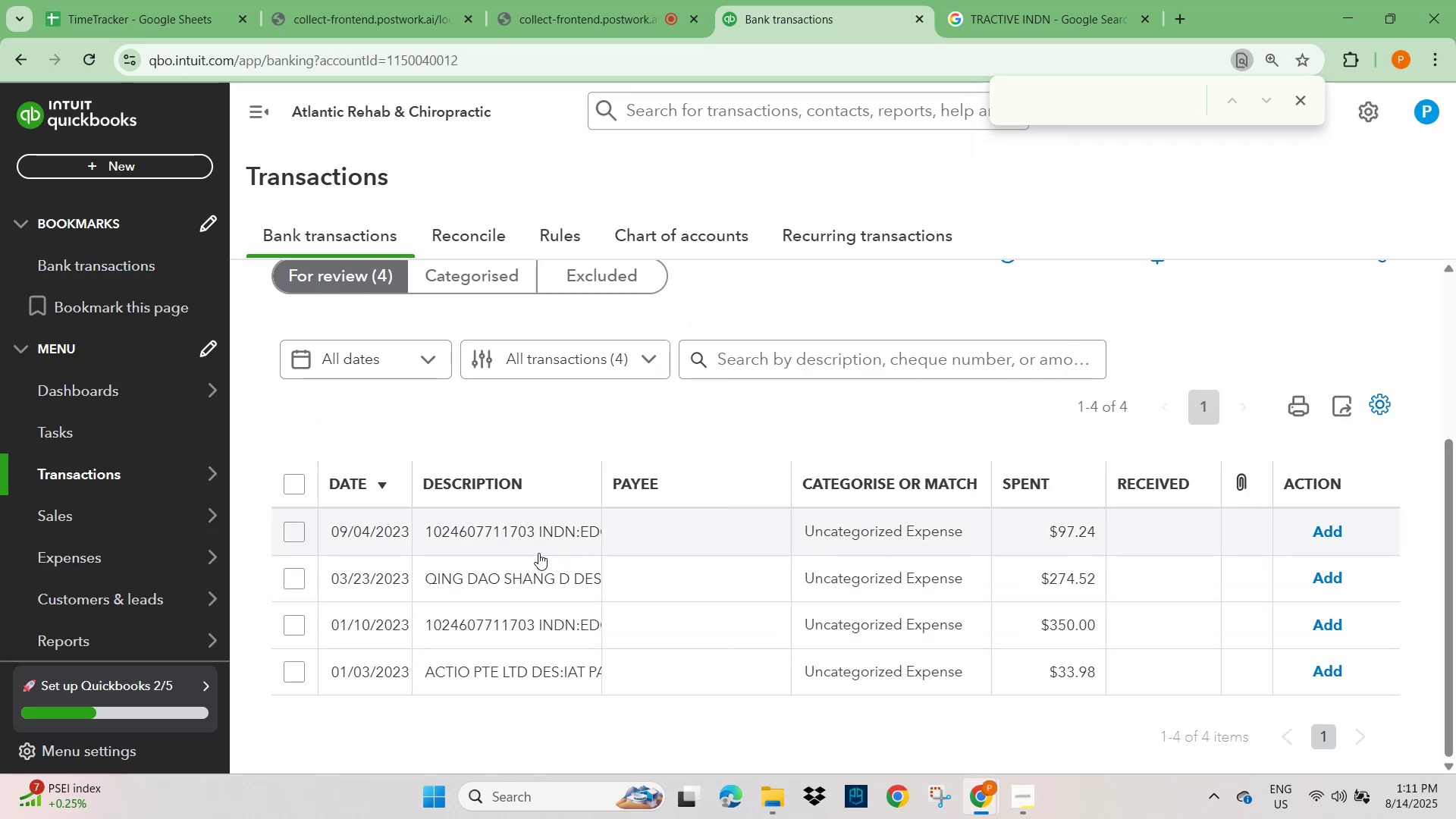 
left_click([458, 583])
 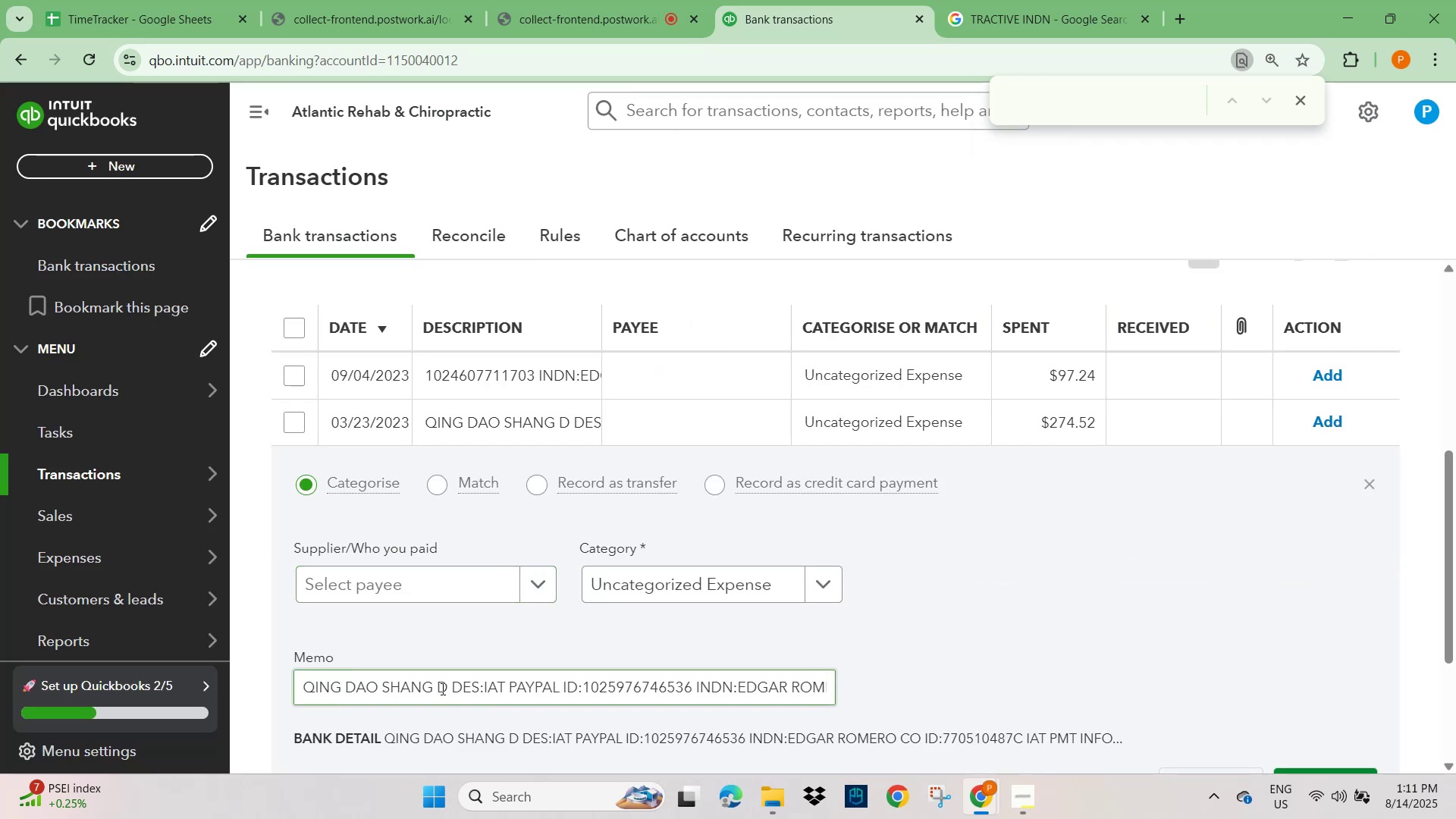 
left_click_drag(start_coordinate=[433, 689], to_coordinate=[240, 696])
 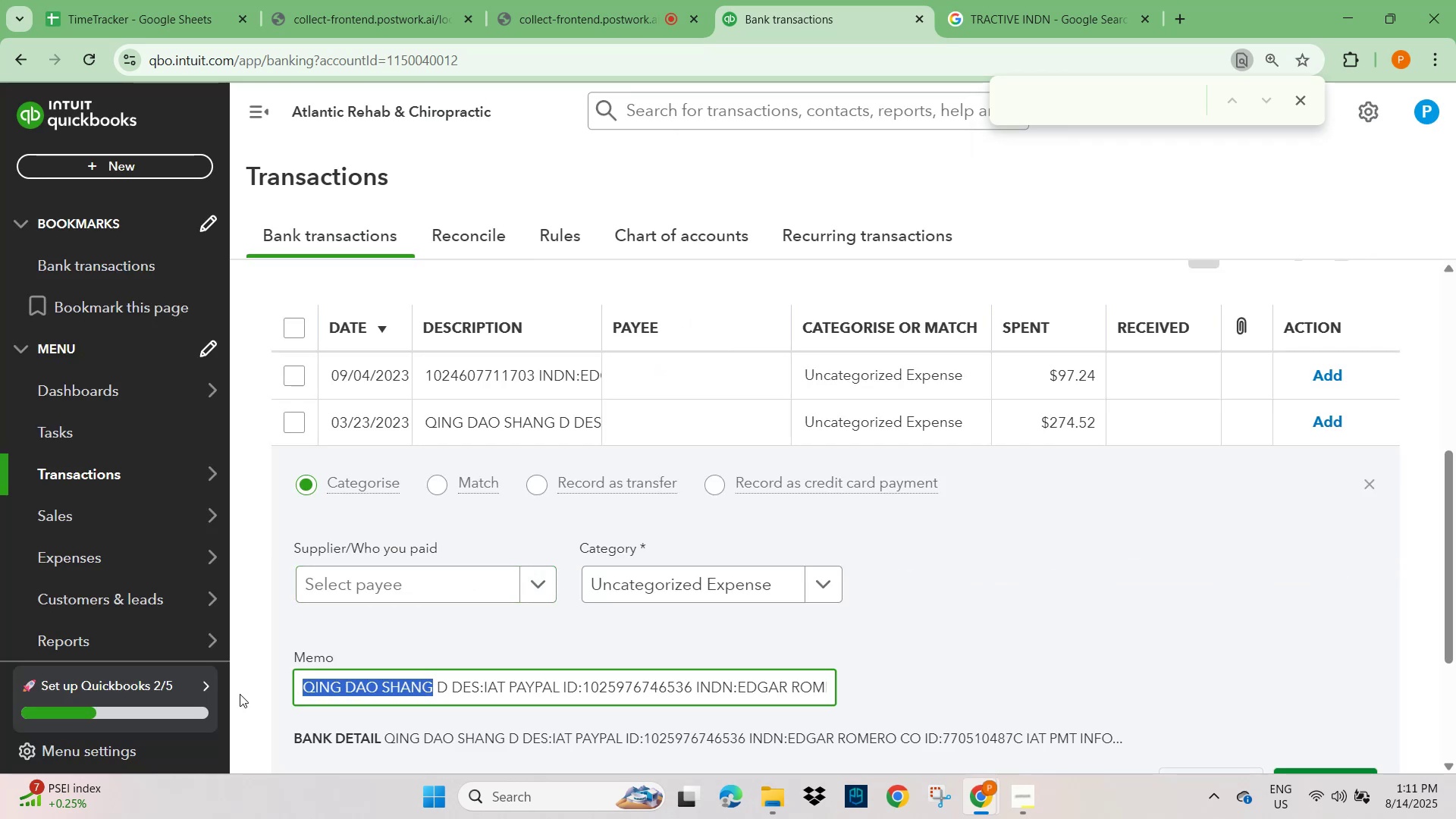 
key(Control+C)
 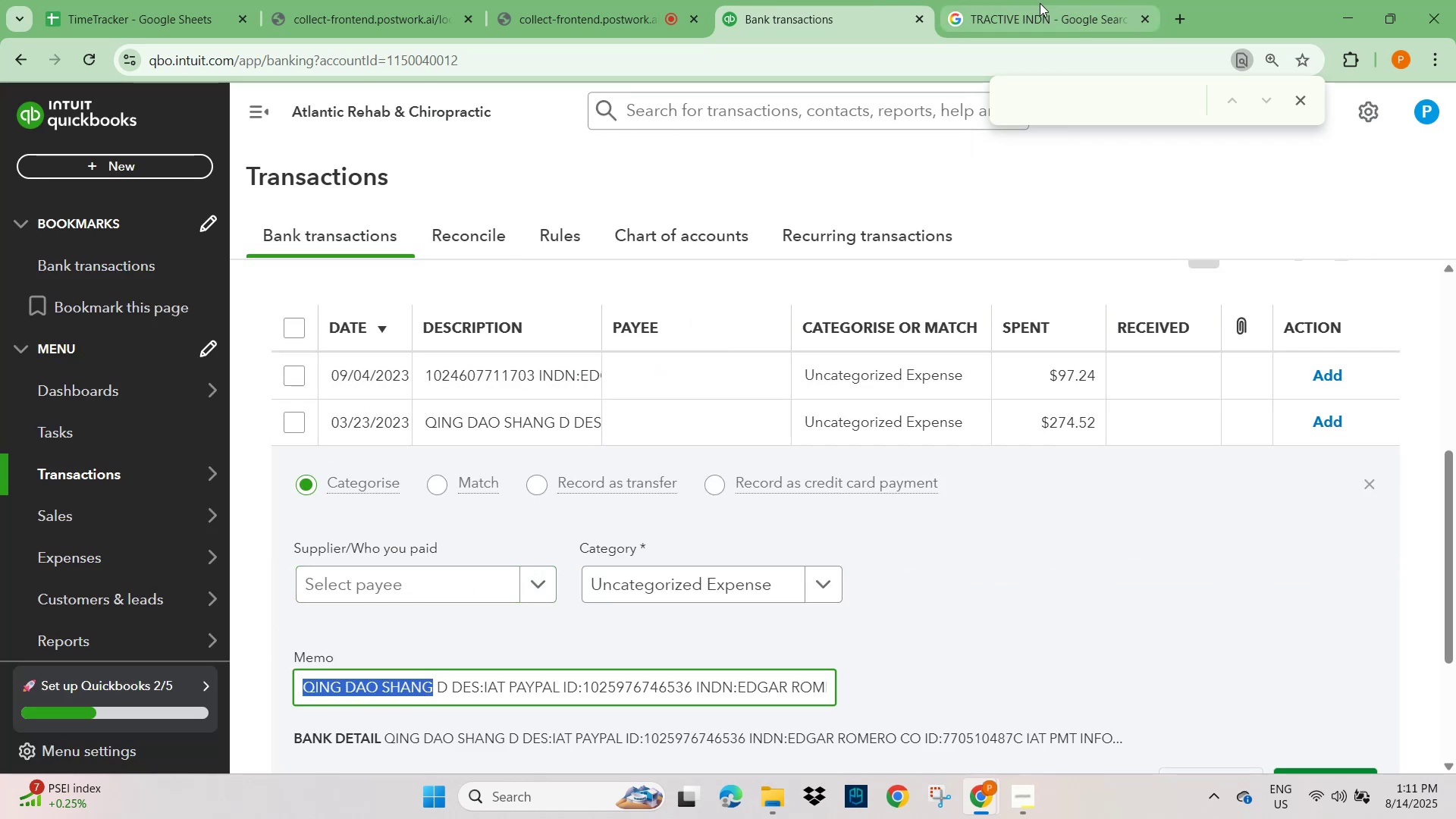 
key(Control+V)
 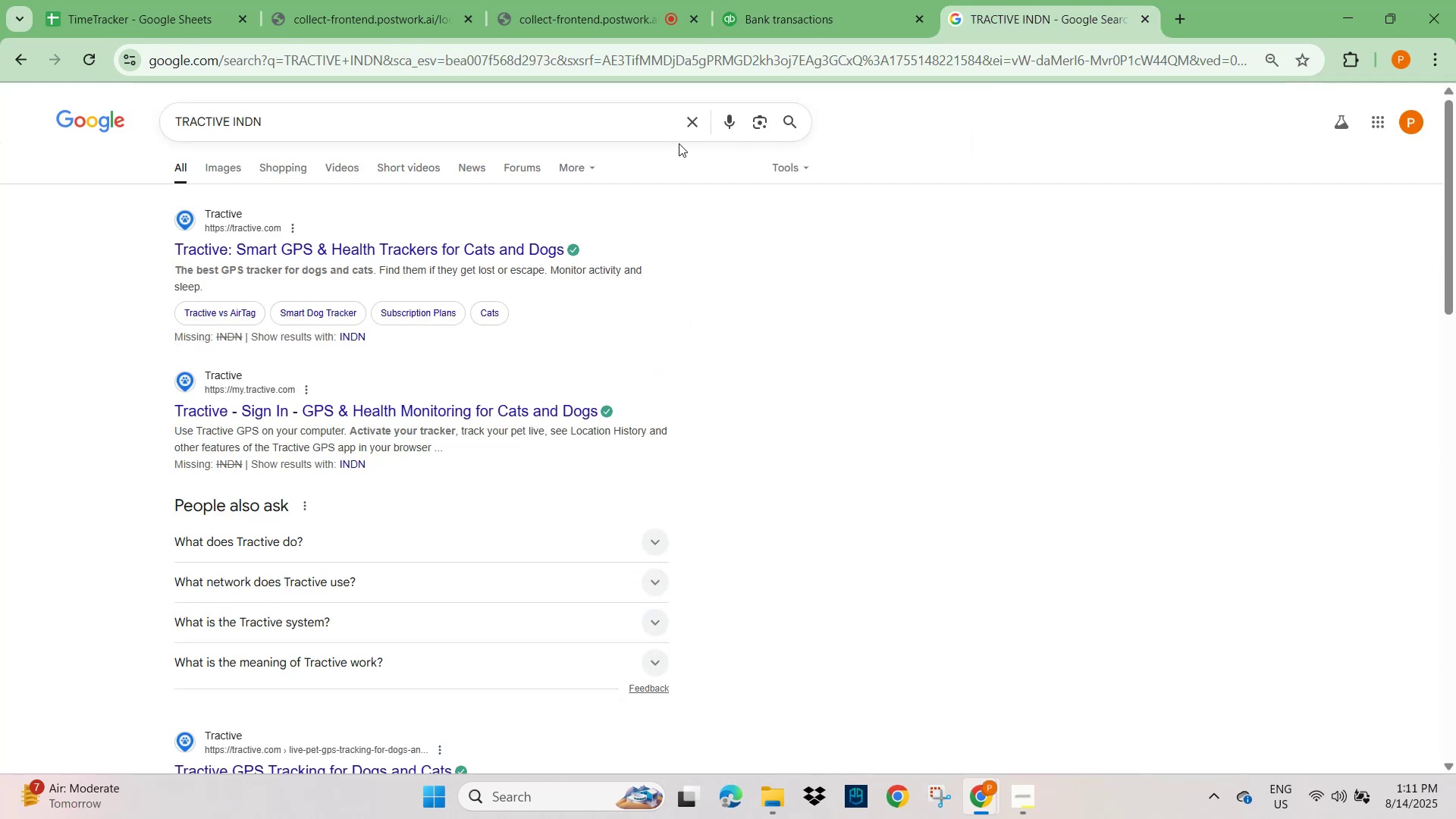 
left_click([686, 119])
 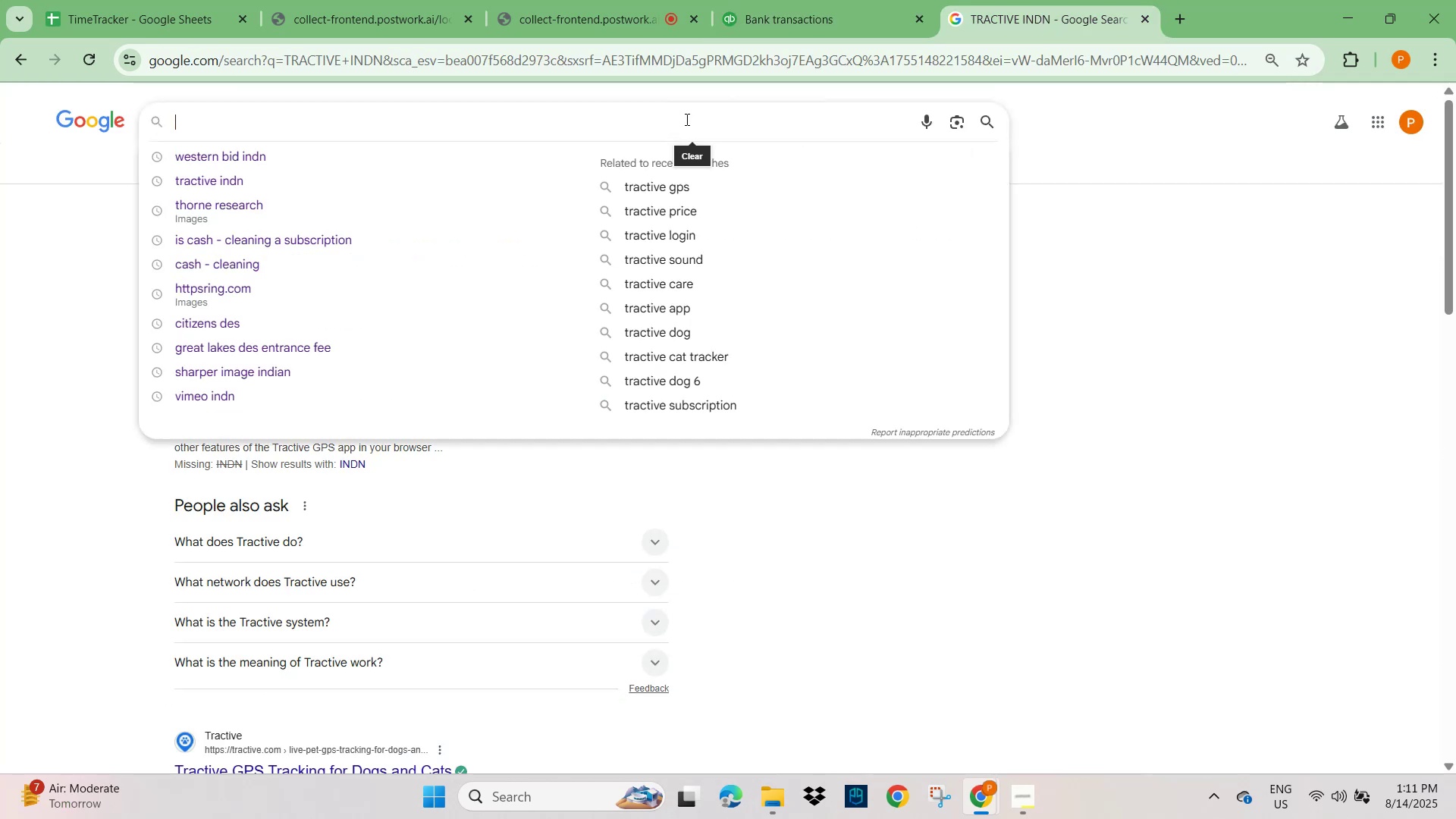 
key(Control+V)
 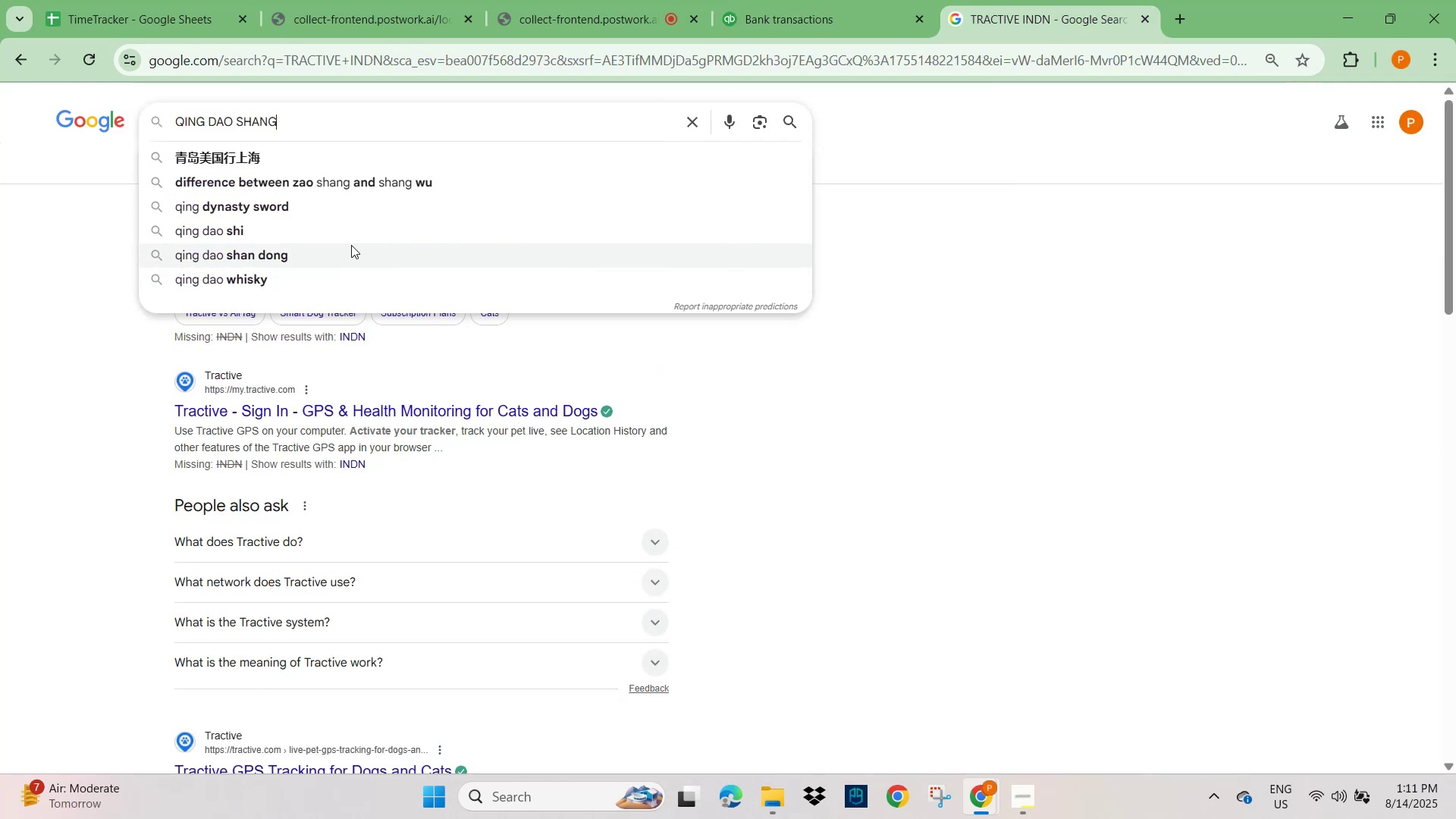 
key(NumpadEnter)
 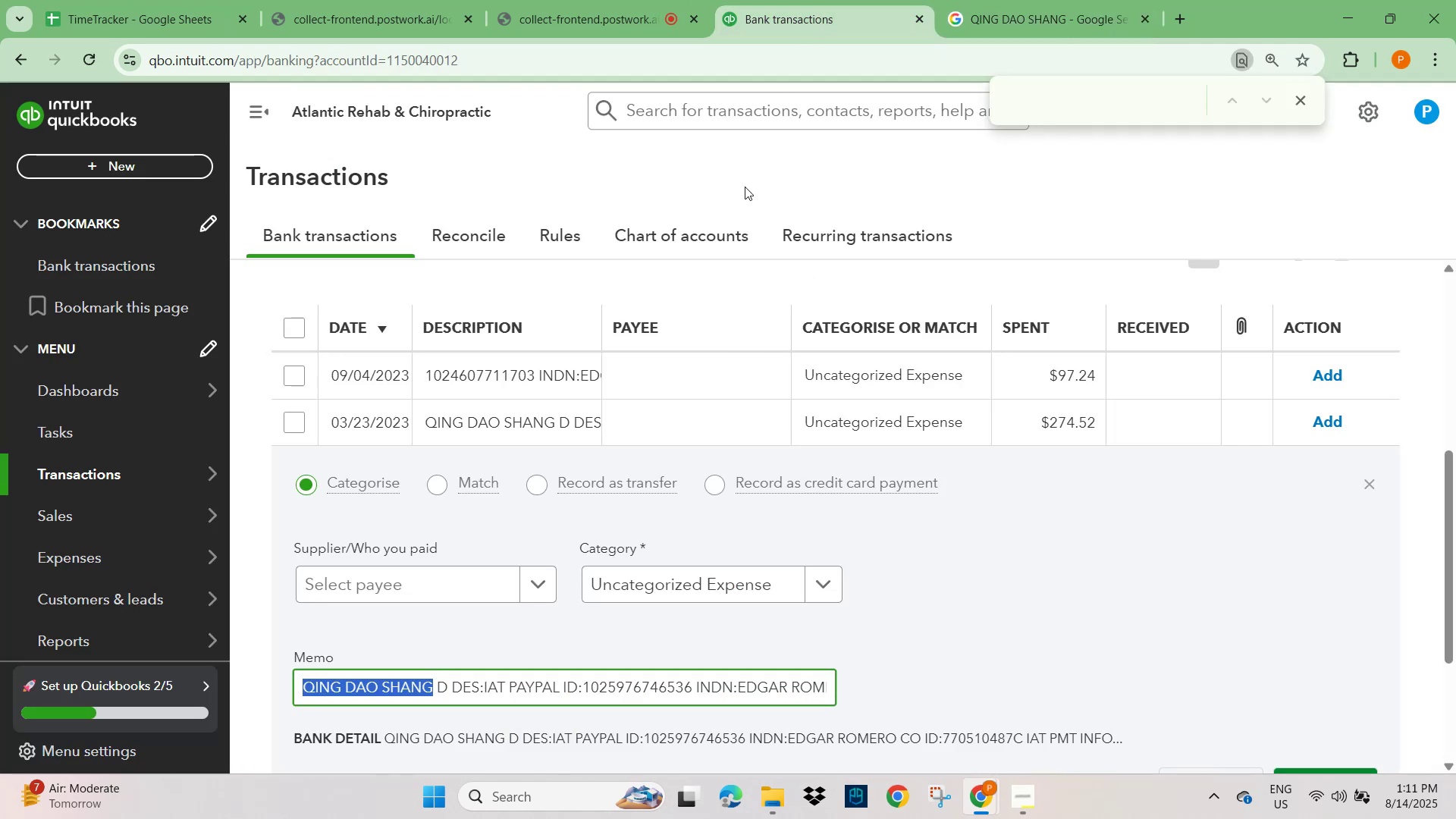 
wait(5.19)
 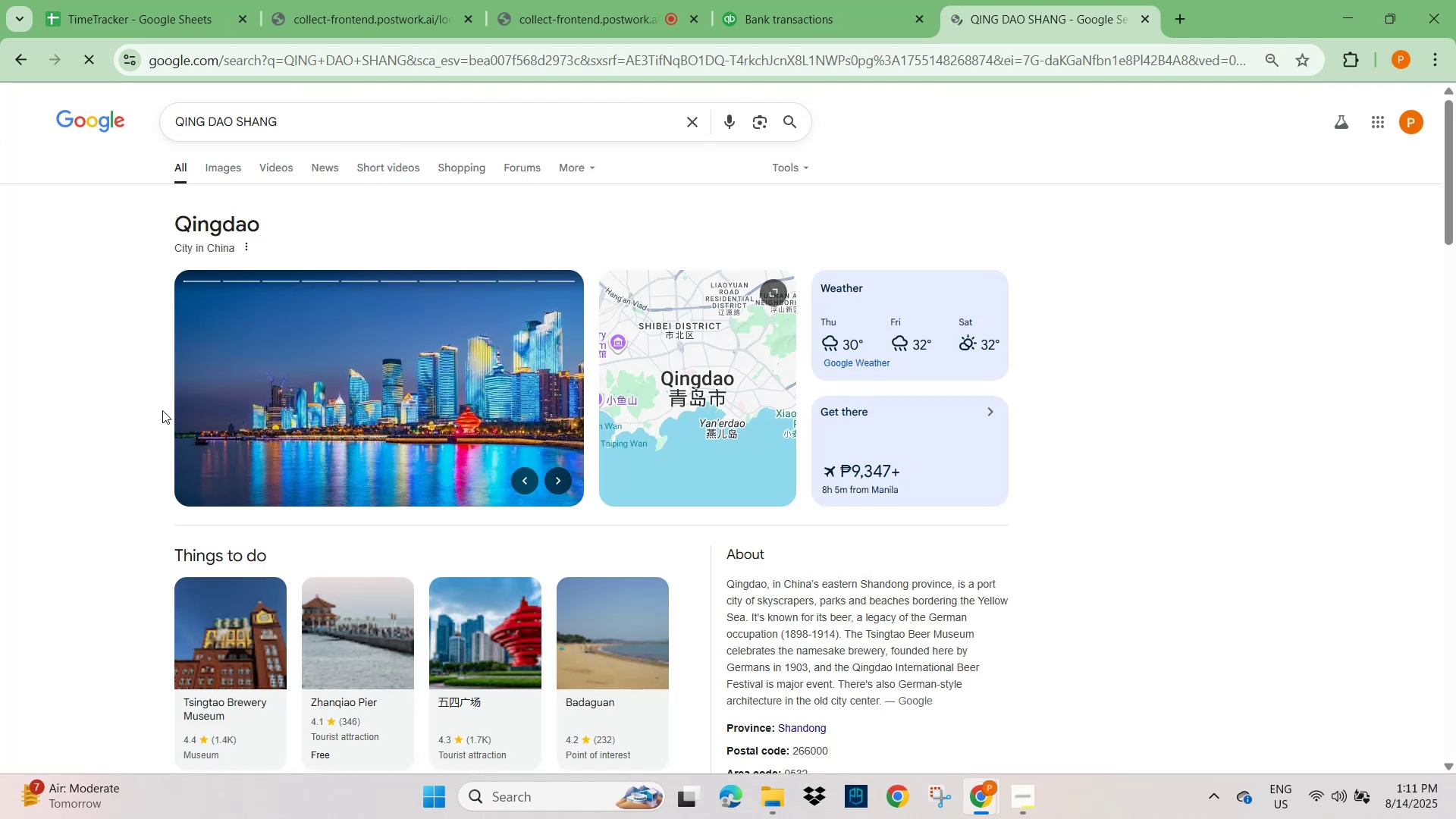 
left_click_drag(start_coordinate=[476, 687], to_coordinate=[318, 698])
 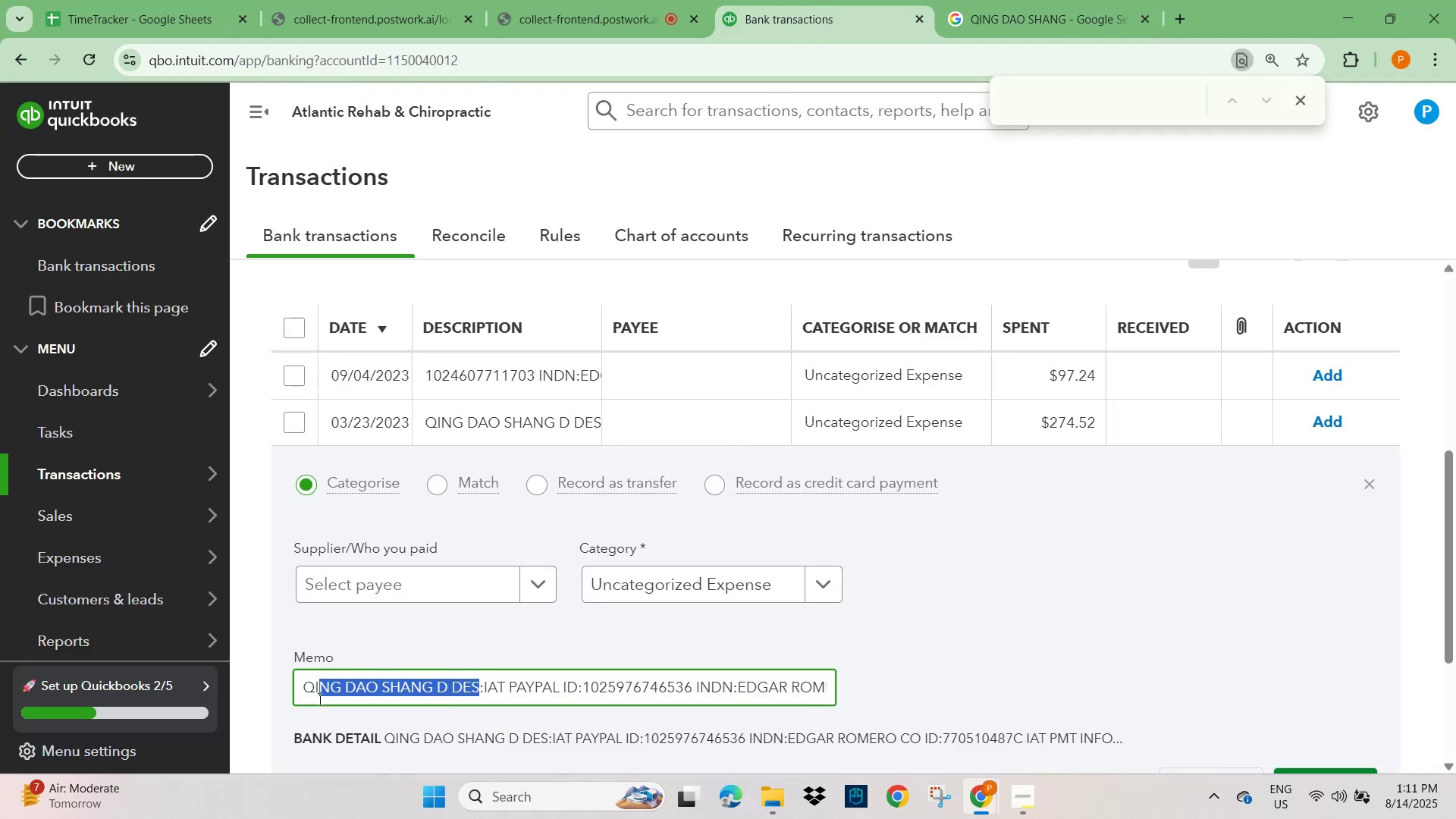 
left_click_drag(start_coordinate=[318, 698], to_coordinate=[314, 698])
 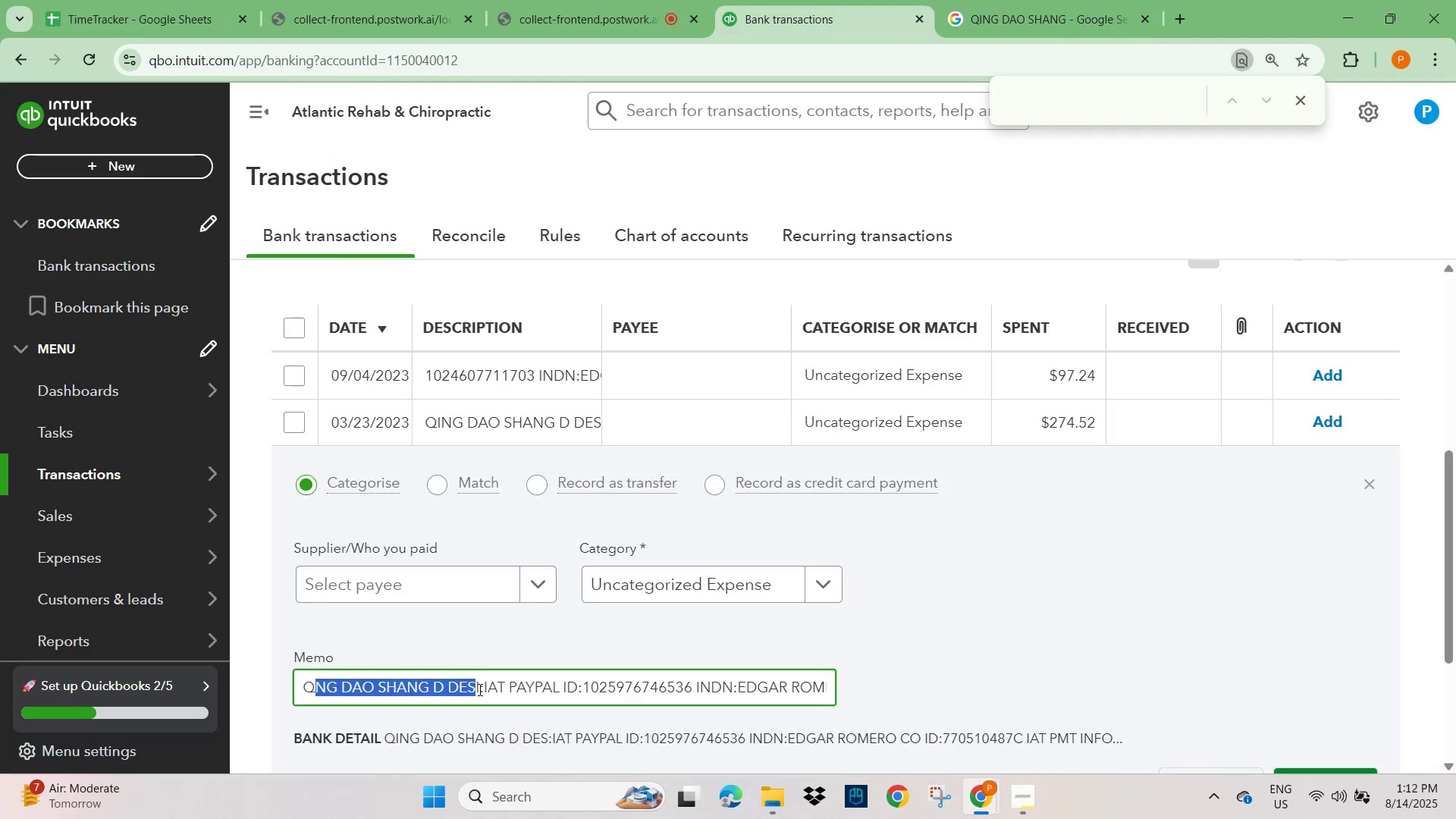 
left_click_drag(start_coordinate=[475, 689], to_coordinate=[328, 695])
 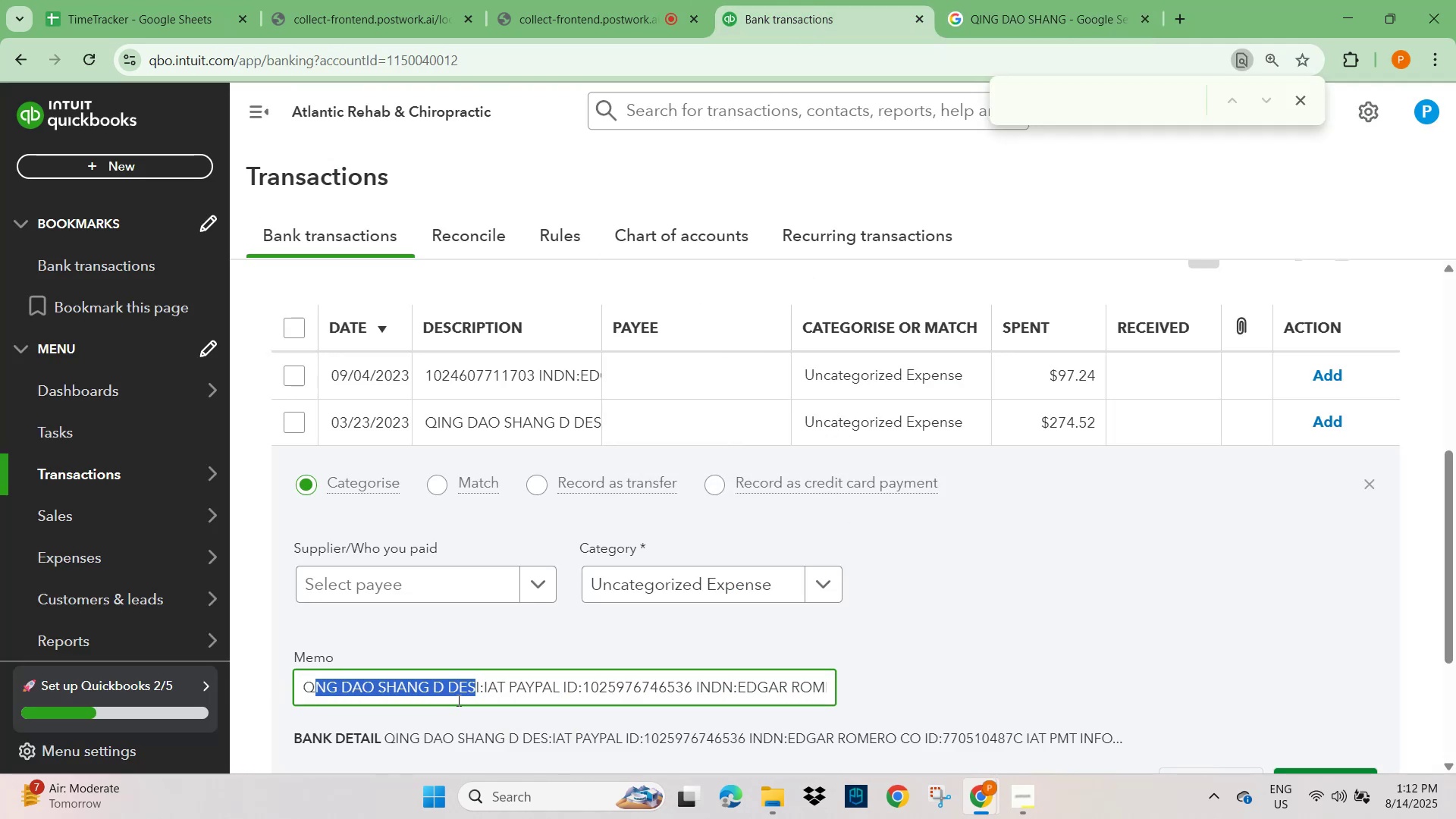 
left_click([457, 699])
 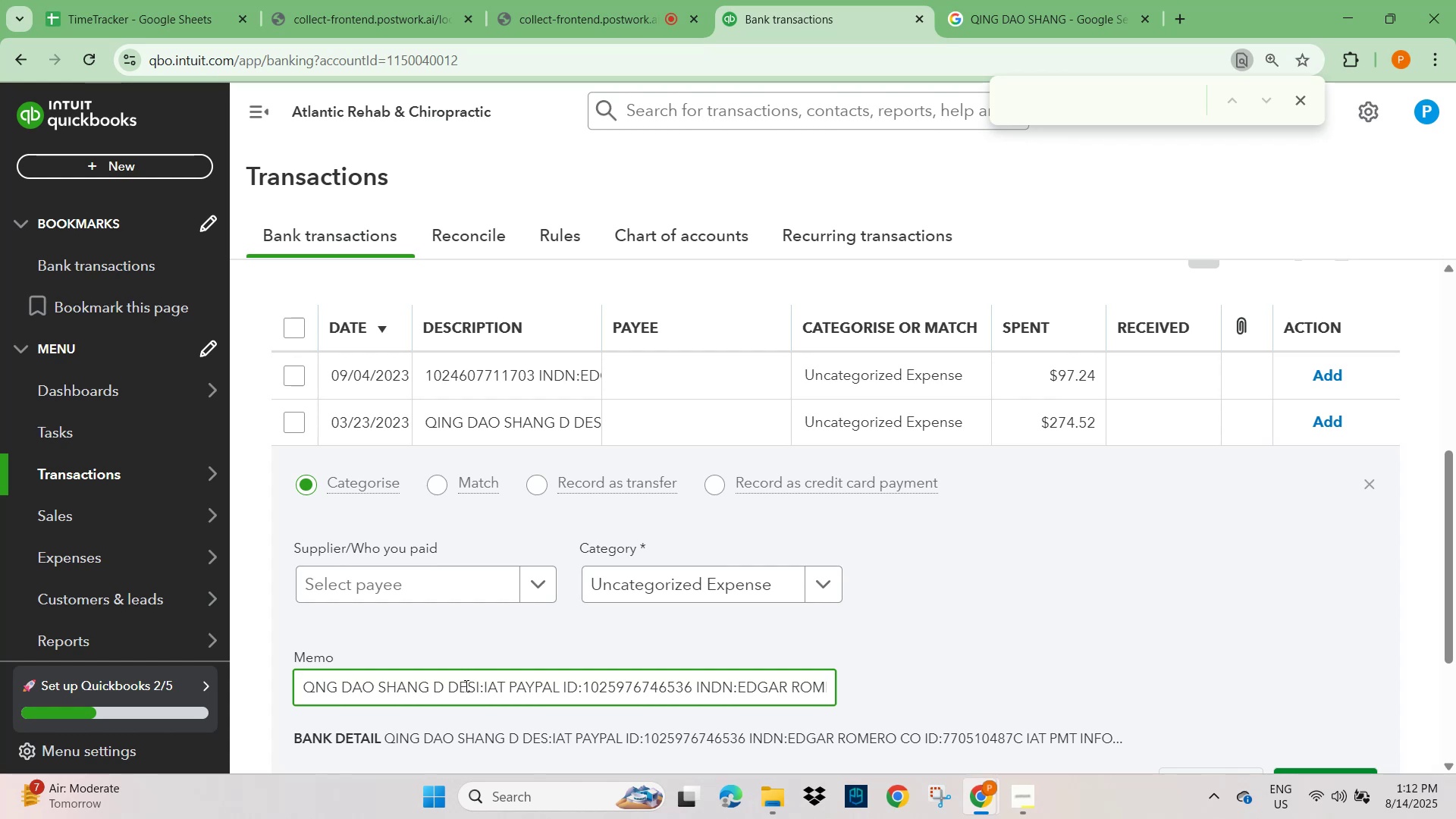 
key(Control+Z)
 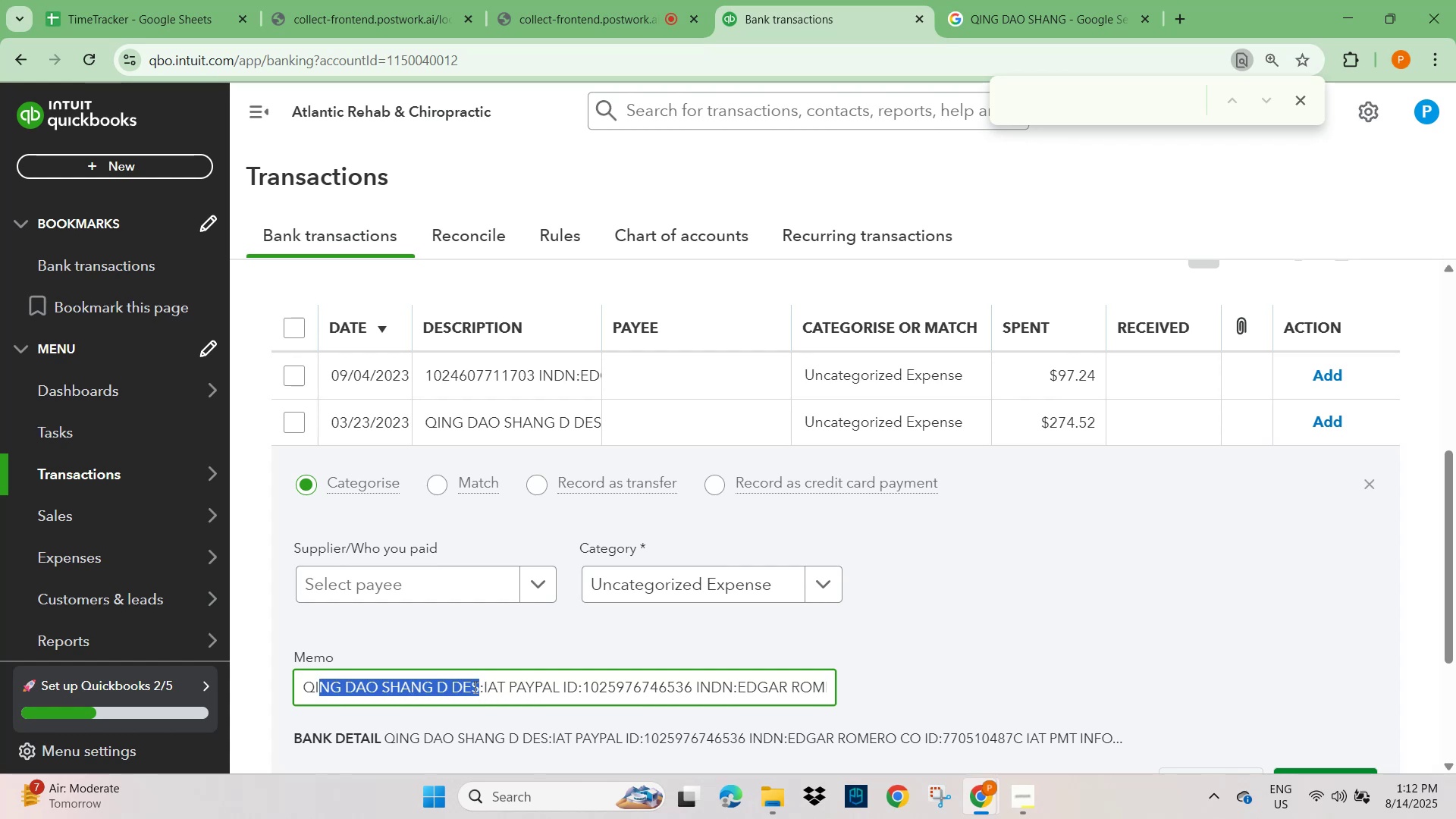 
key(Shift+ArrowLeft)
 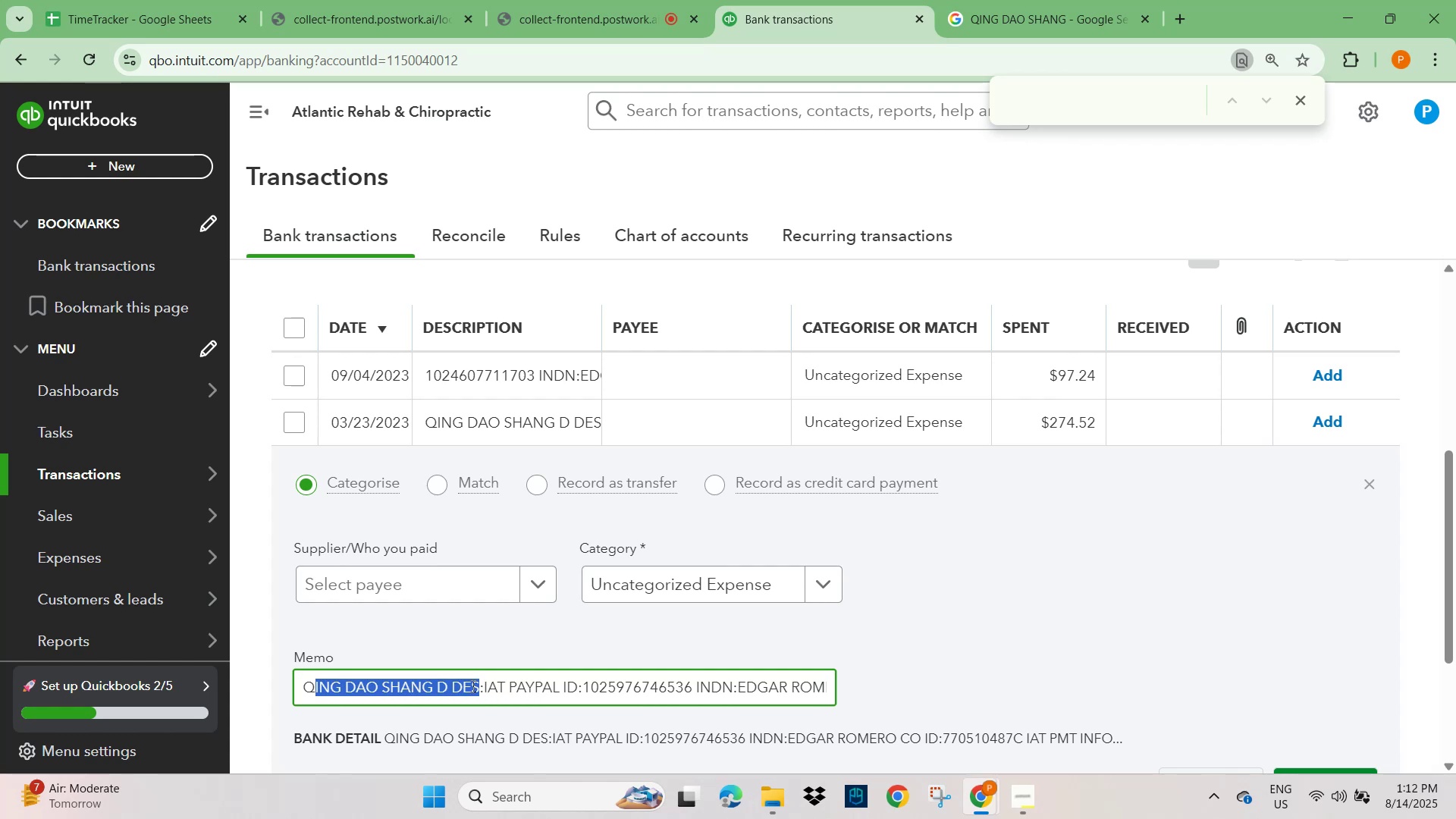 
key(Shift+ArrowLeft)
 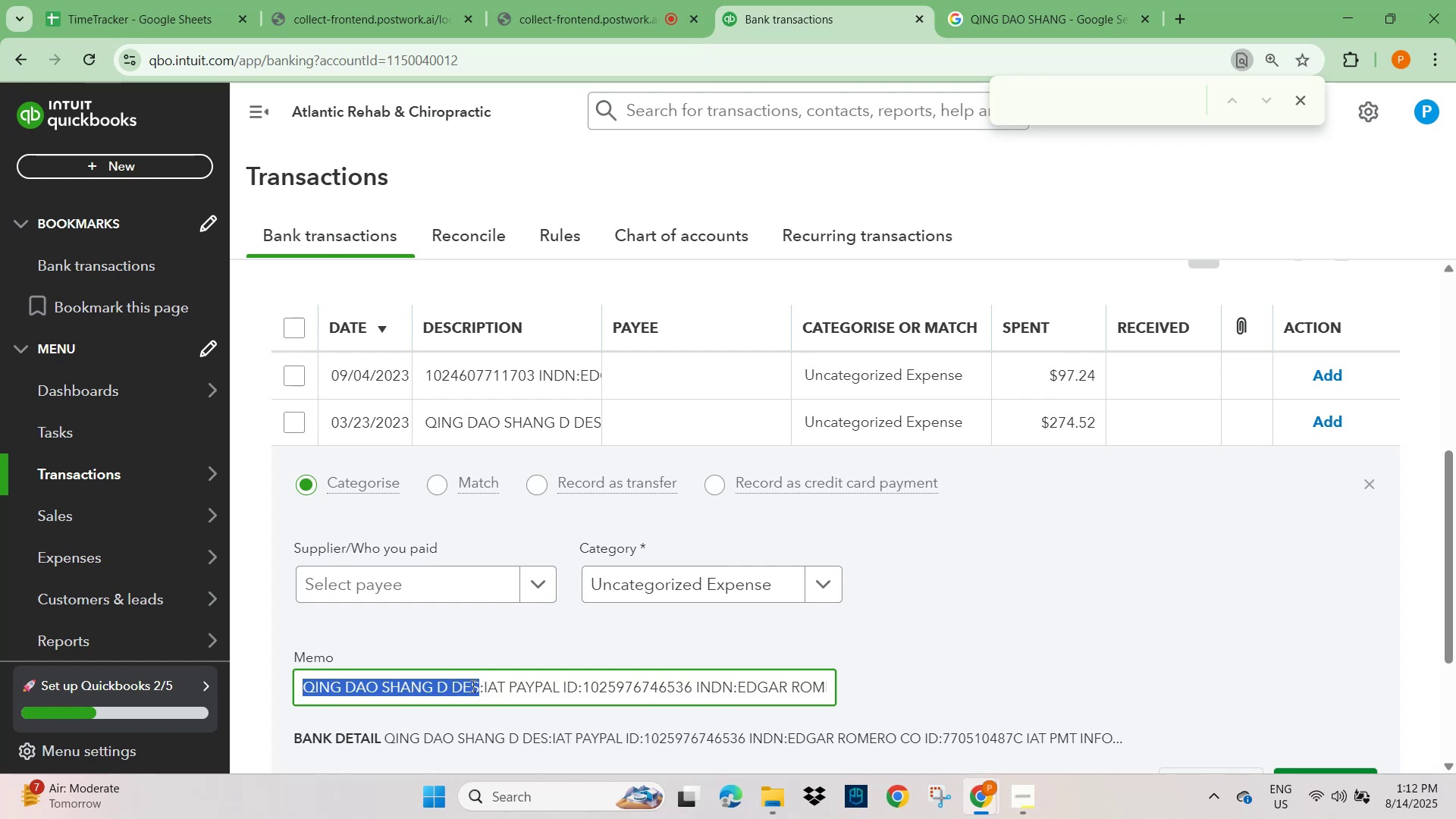 
key(Shift+ArrowLeft)
 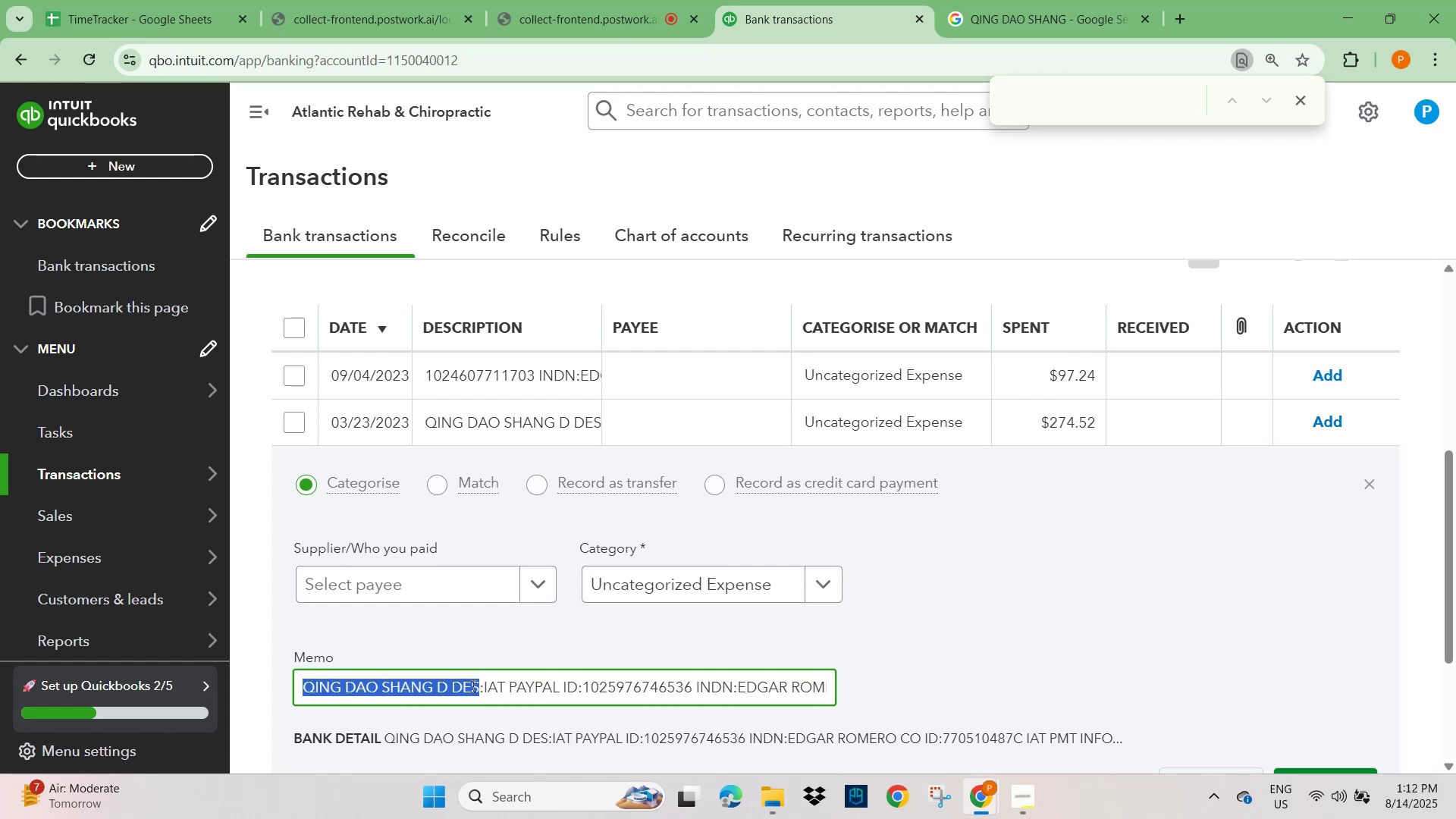 
key(Control+C)
 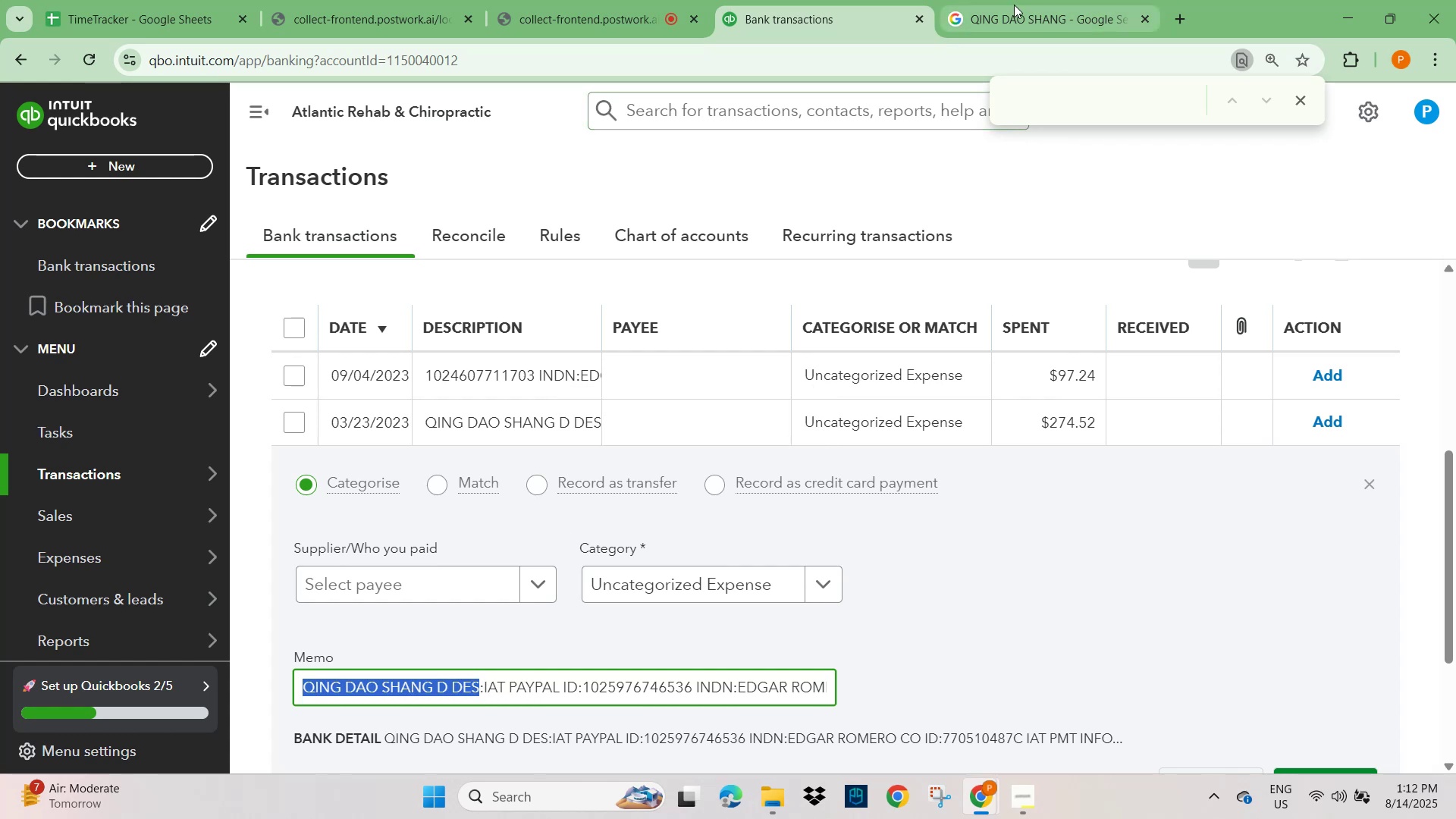 
left_click([1056, 27])
 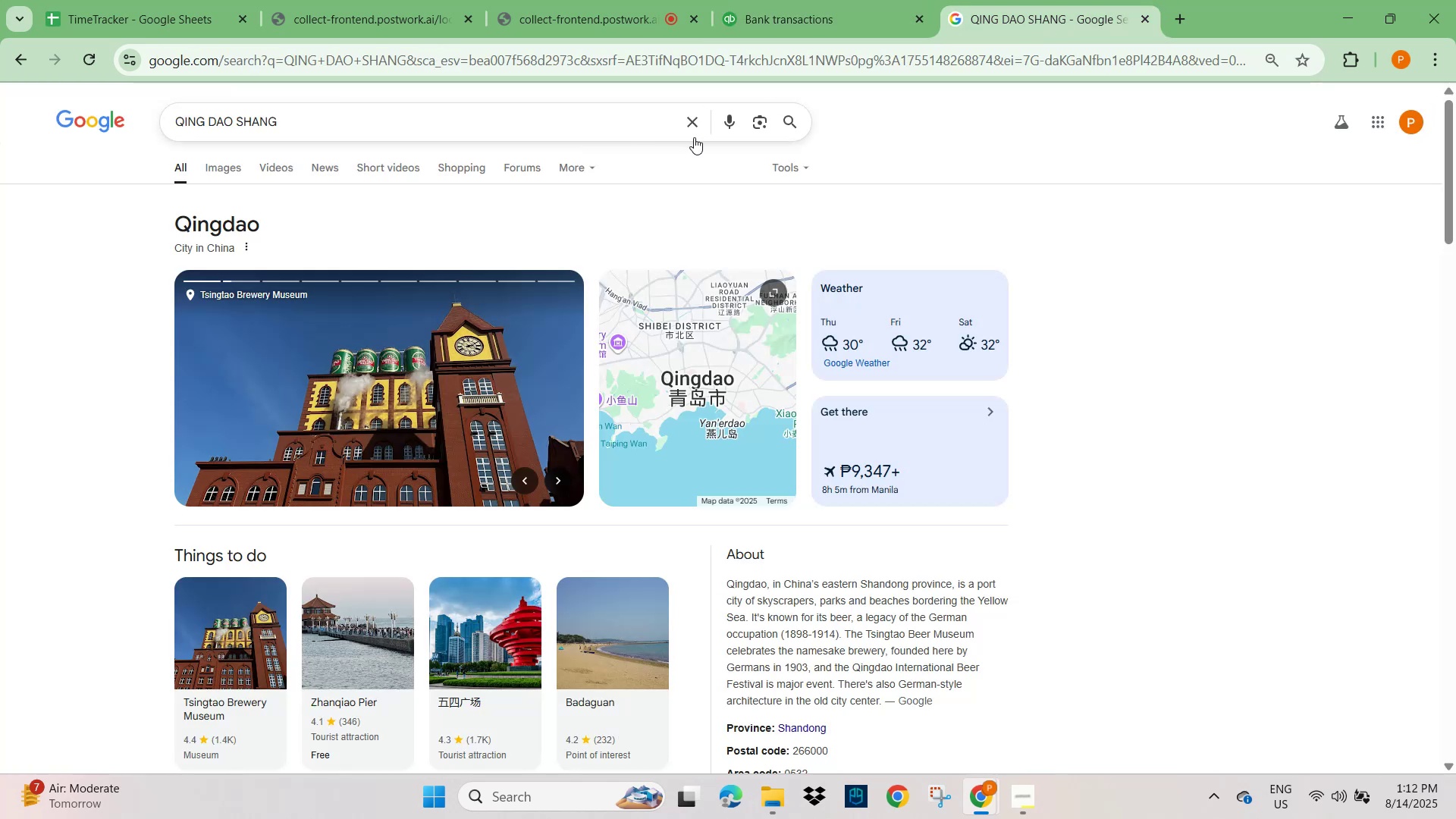 
key(Control+V)
 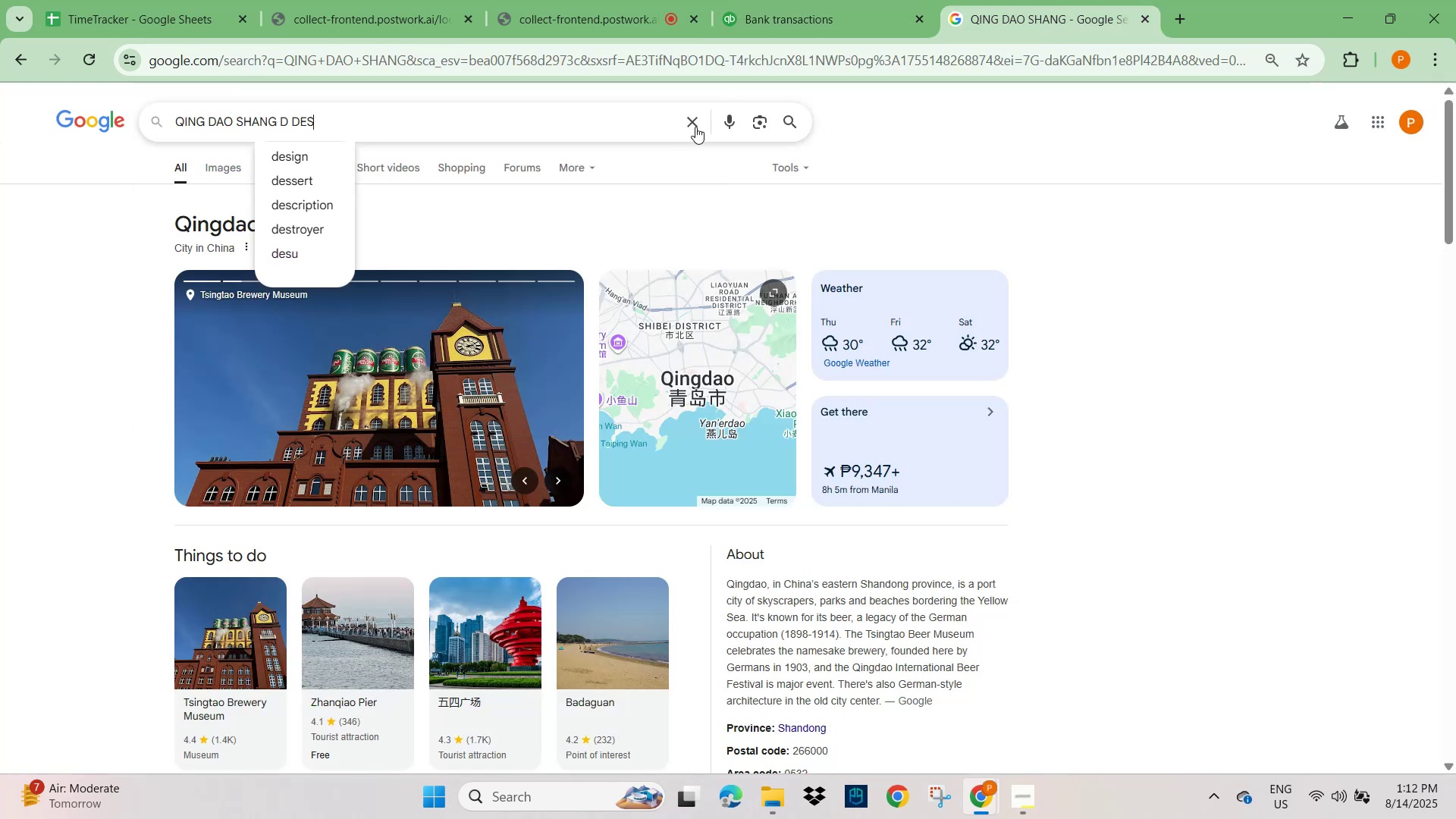 
key(NumpadEnter)
 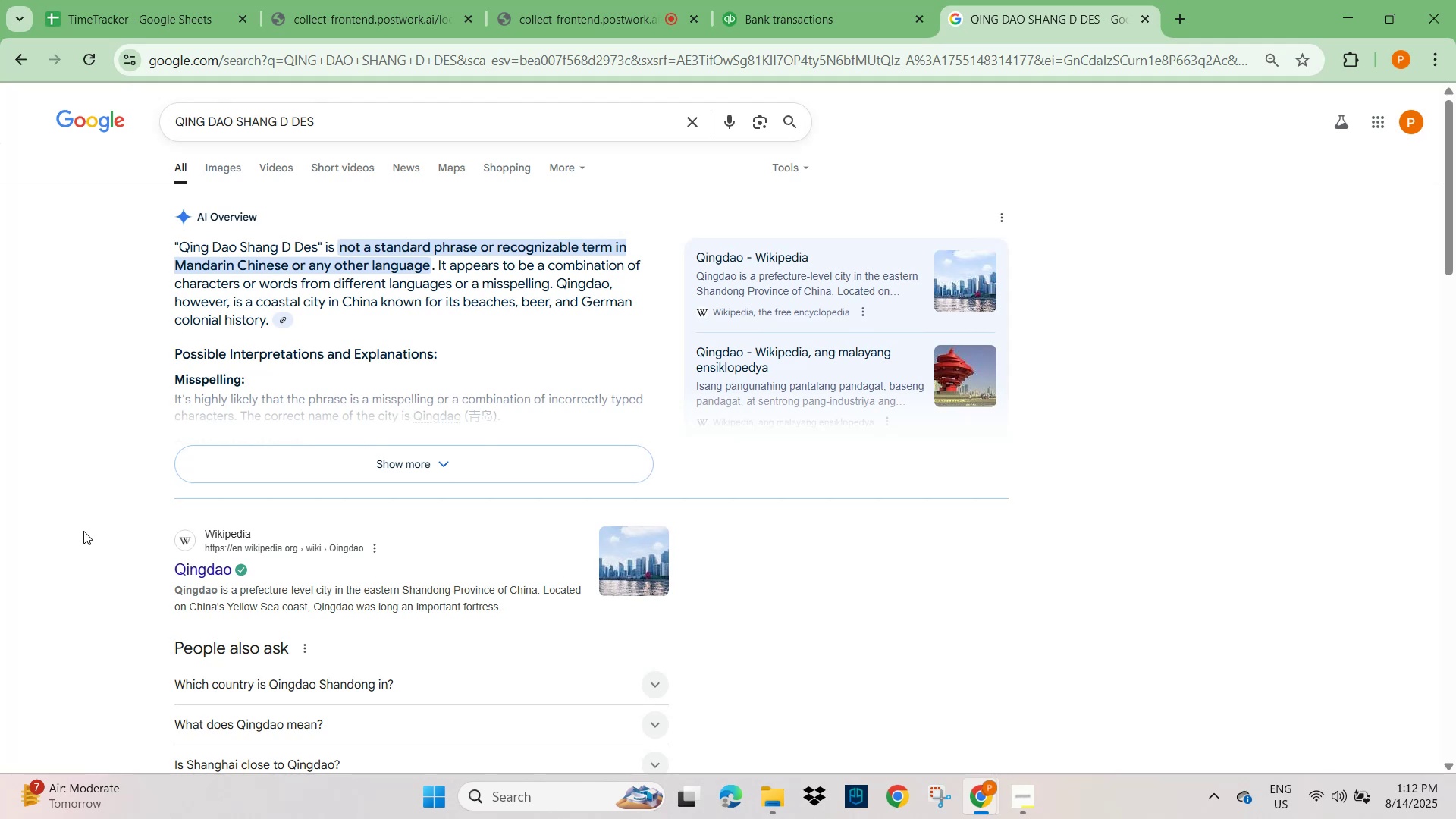 
wait(12.87)
 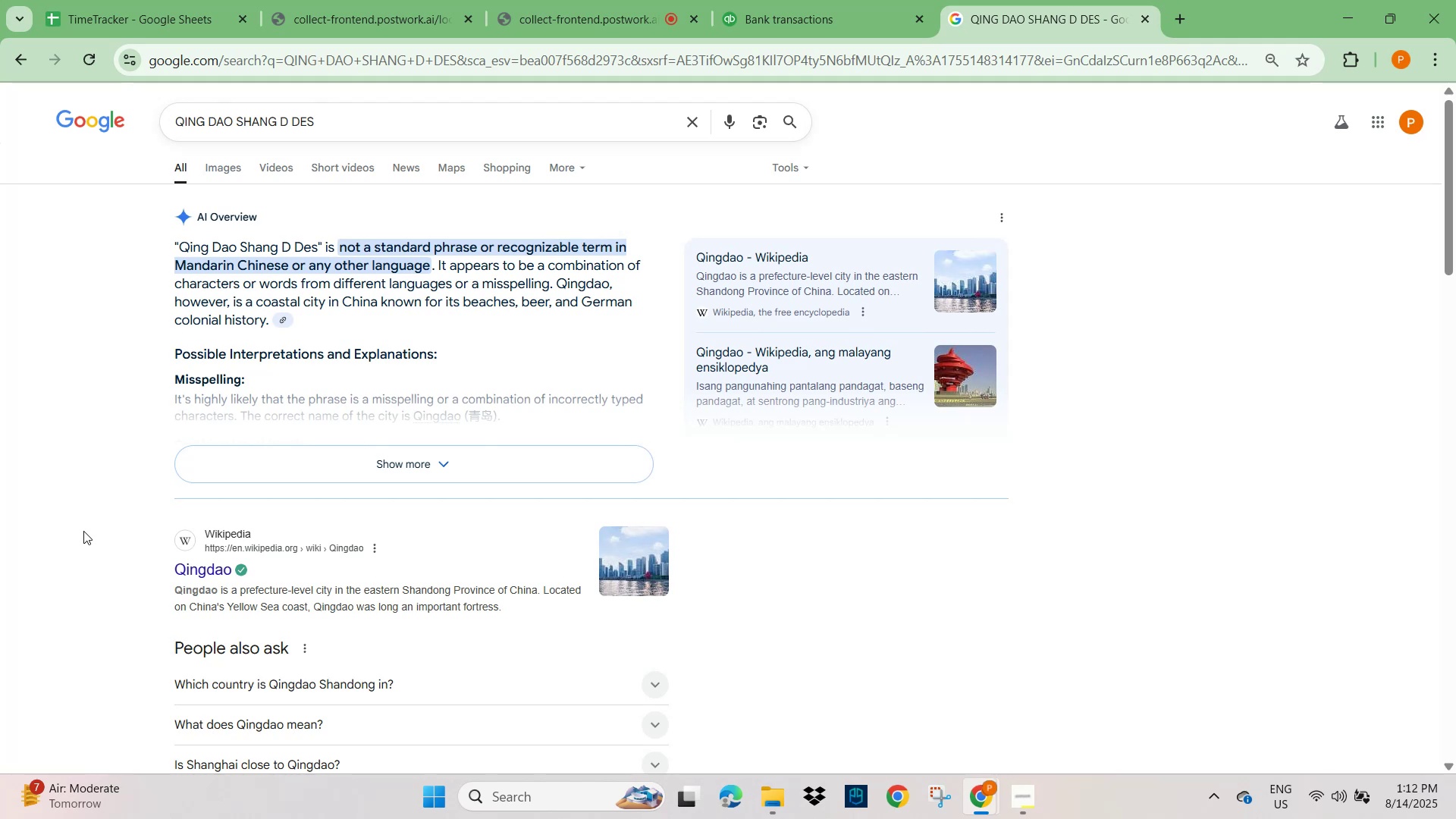 
scroll: coordinate [234, 576], scroll_direction: down, amount: 5.0
 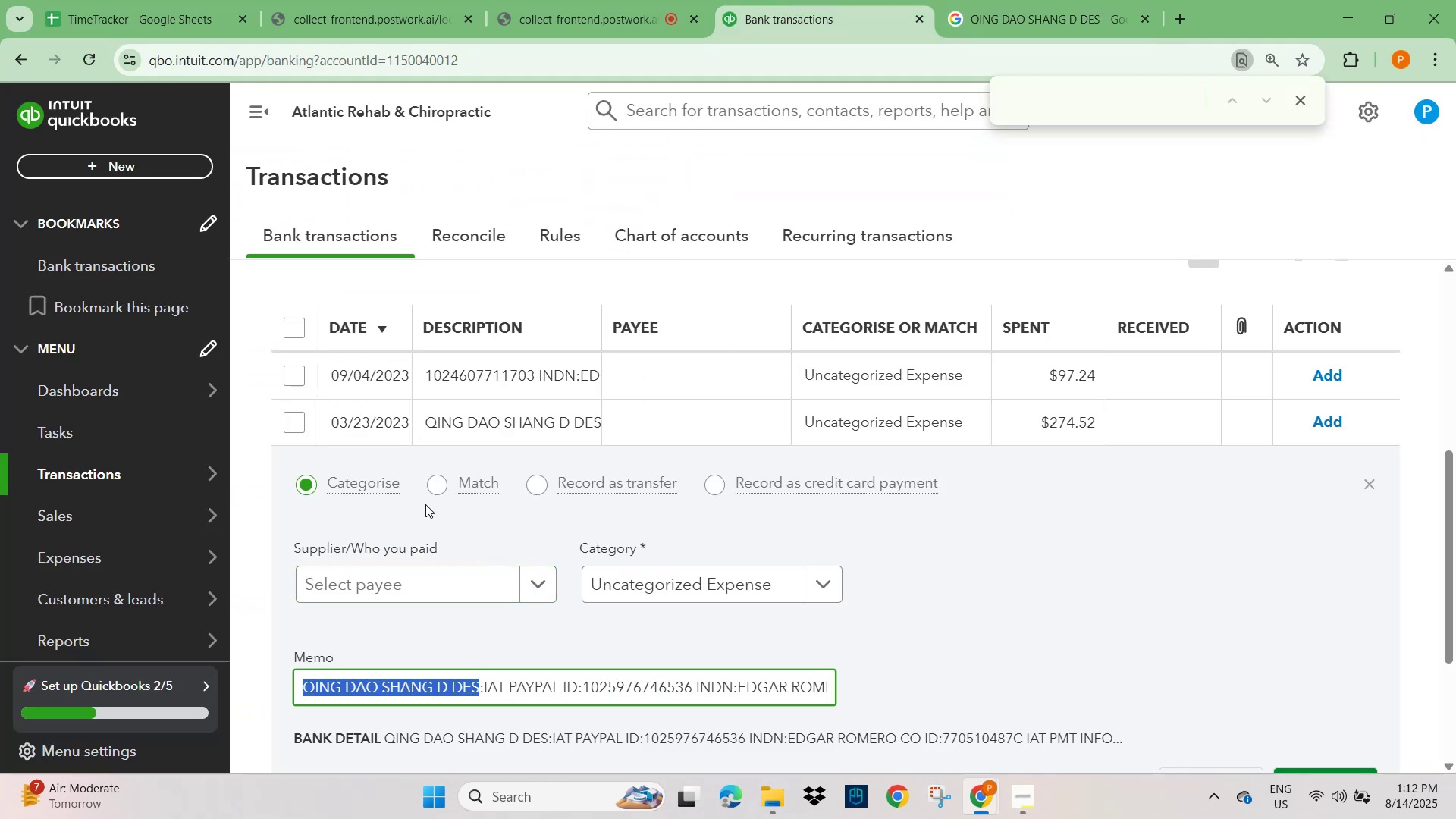 
wait(5.63)
 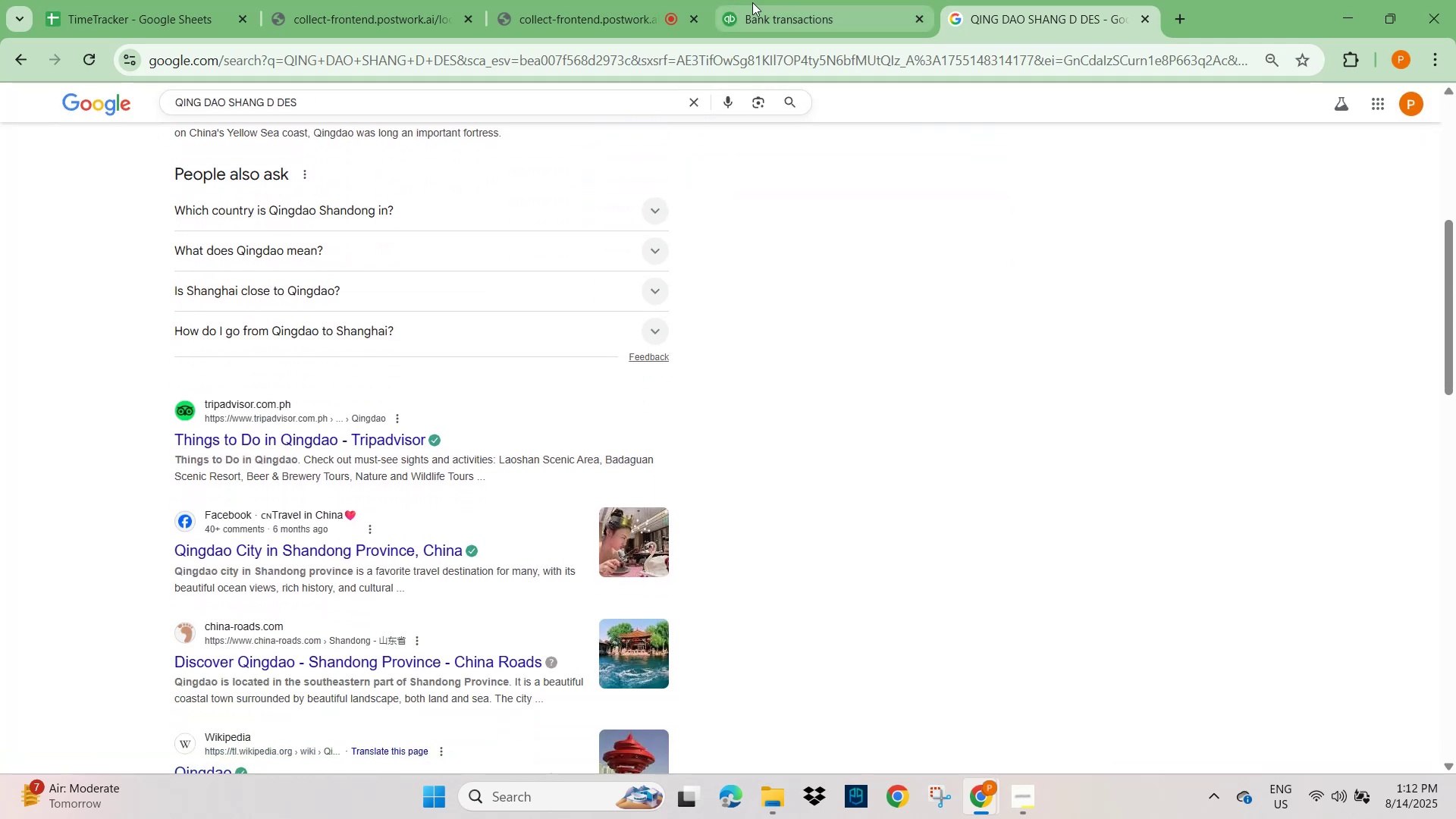 
scroll: coordinate [505, 615], scroll_direction: down, amount: 2.0
 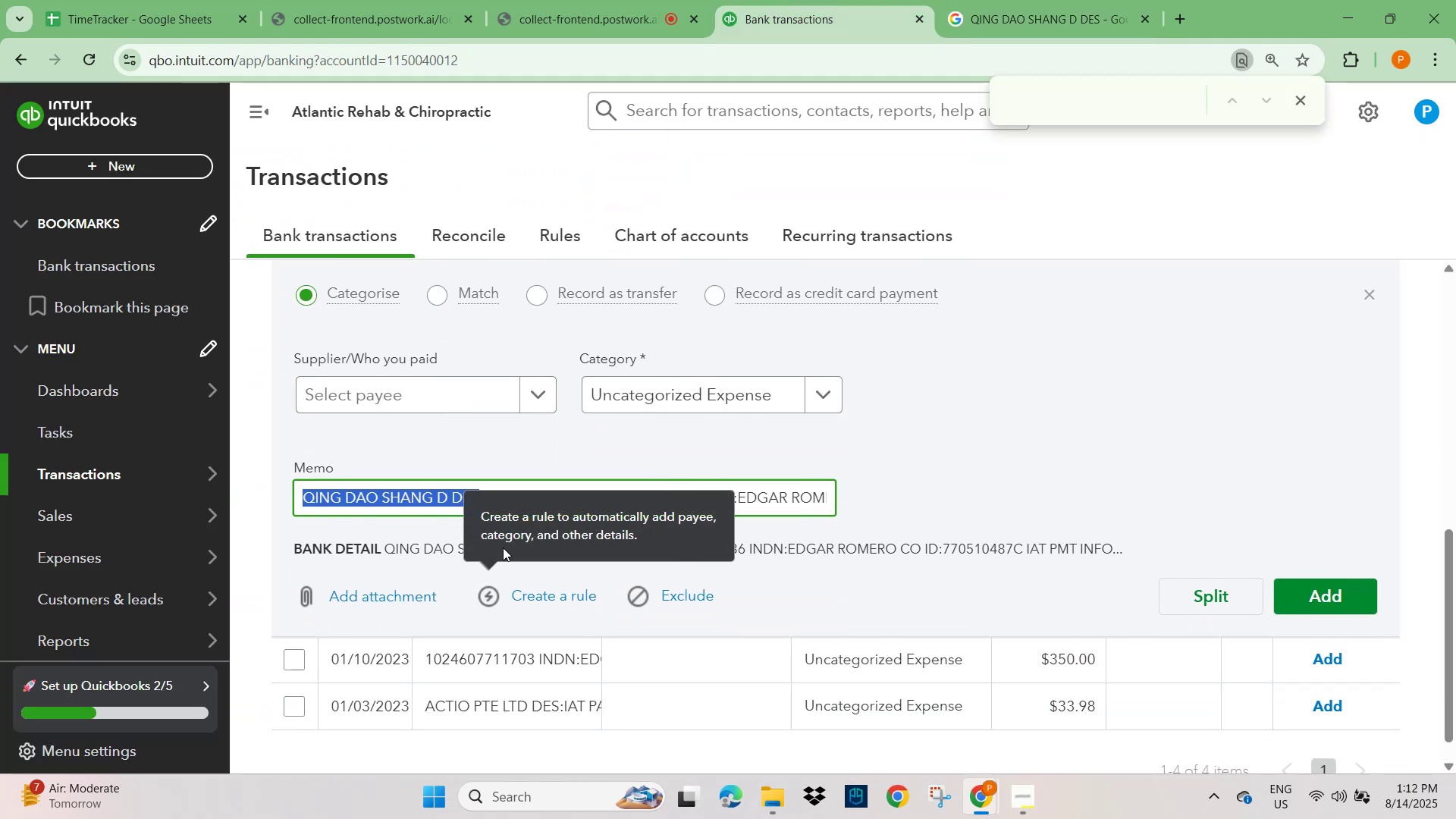 
left_click([418, 393])
 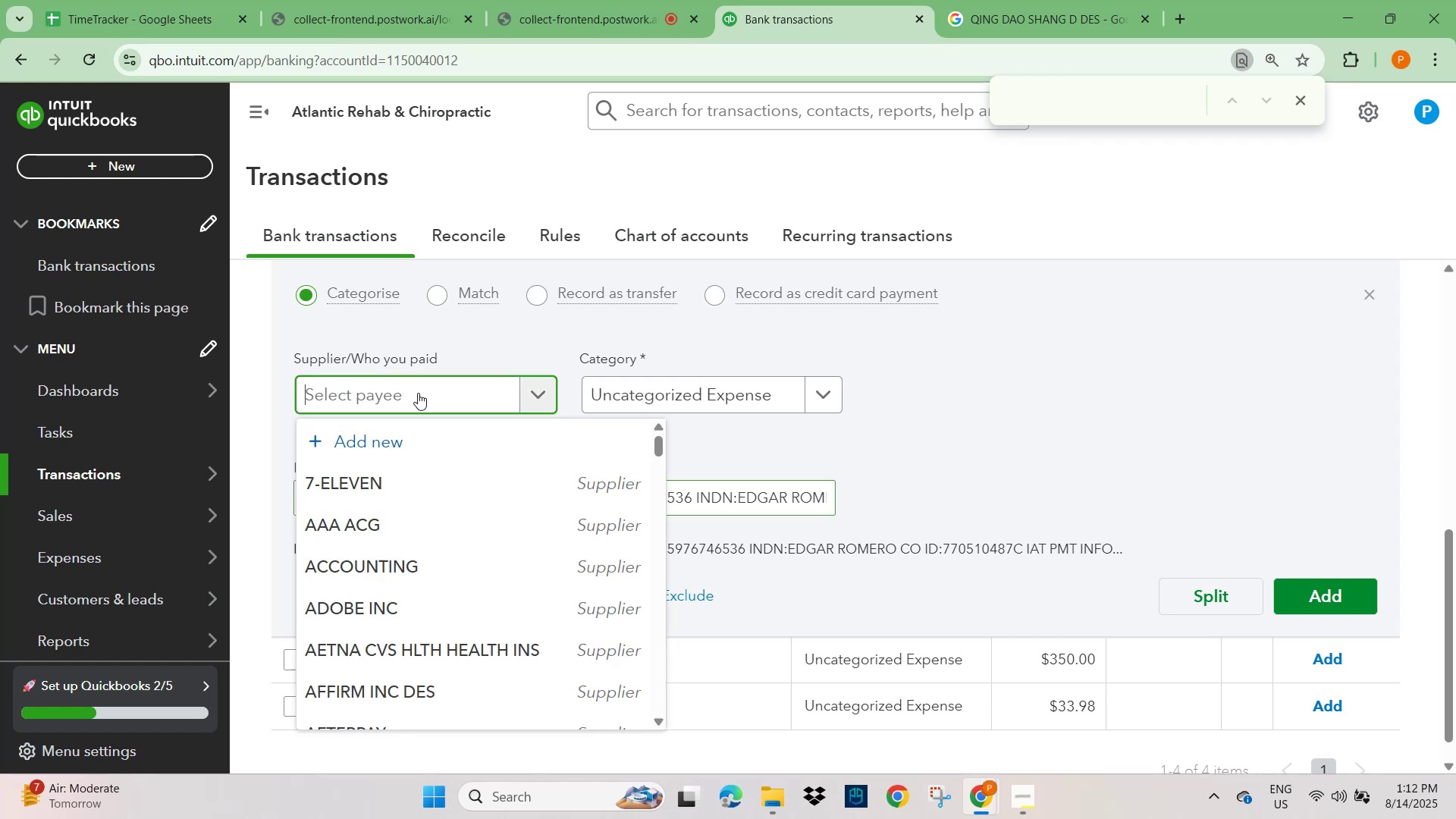 
key(Control+V)
 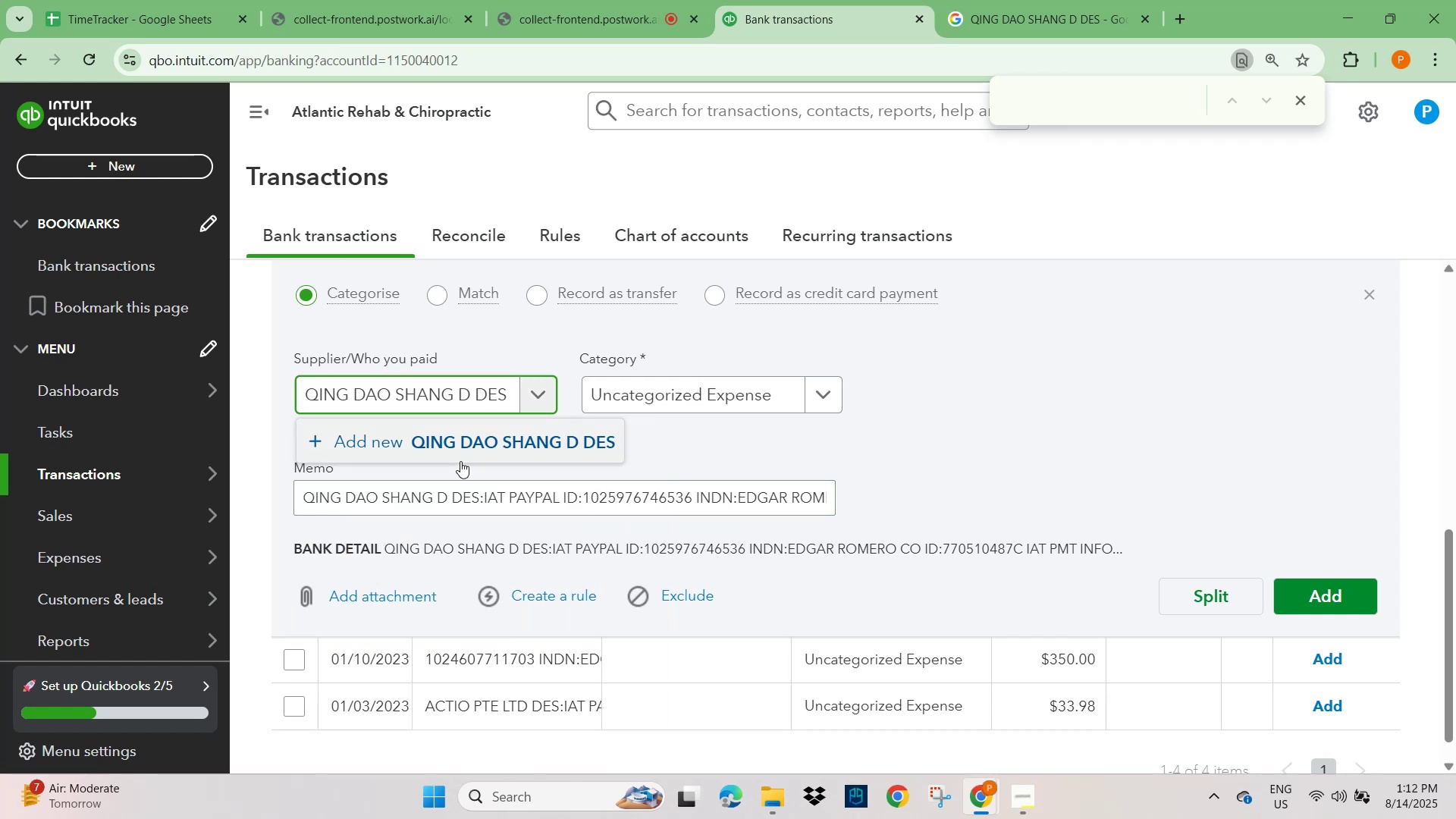 
left_click([497, 433])
 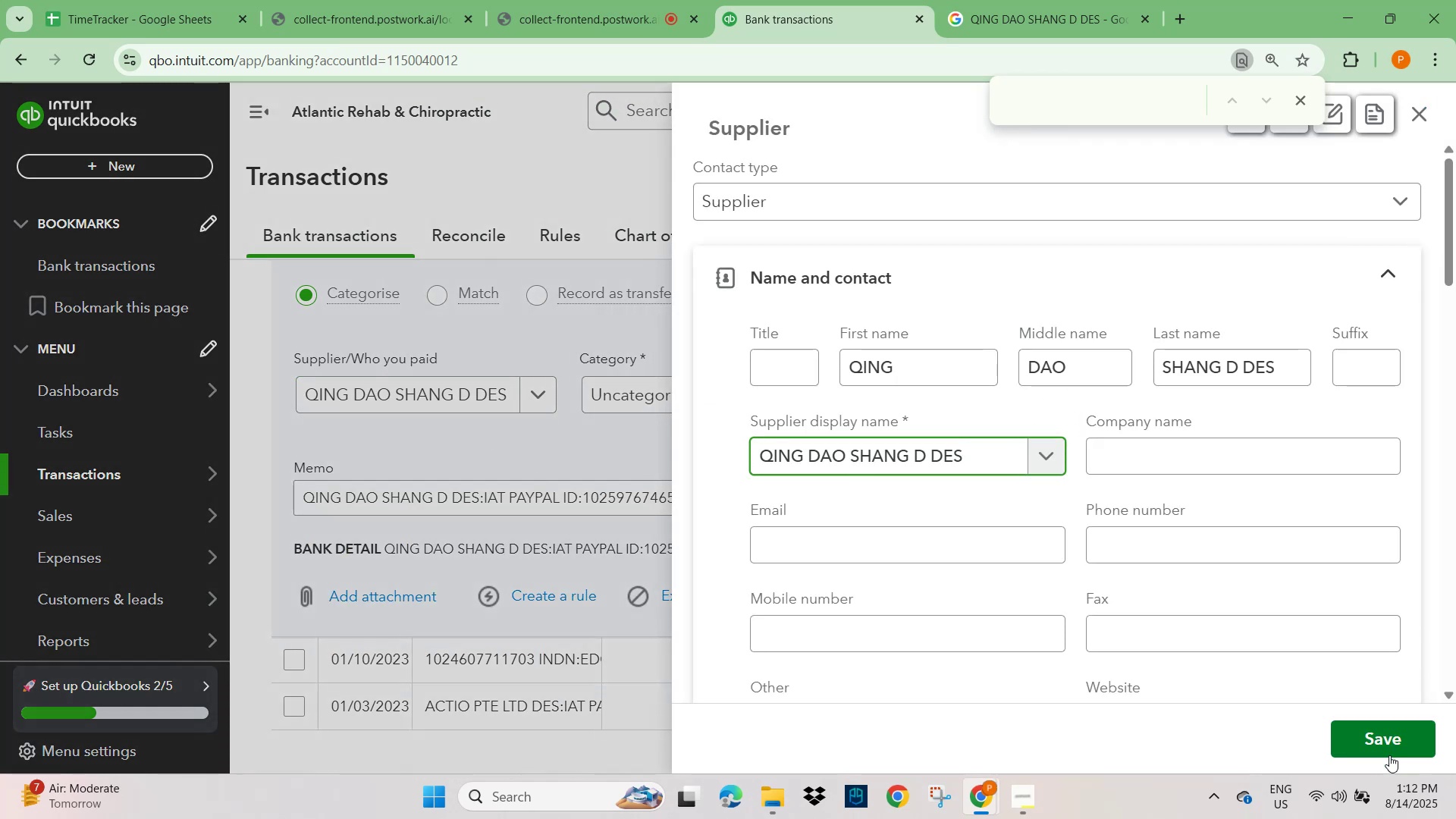 
left_click([1401, 735])
 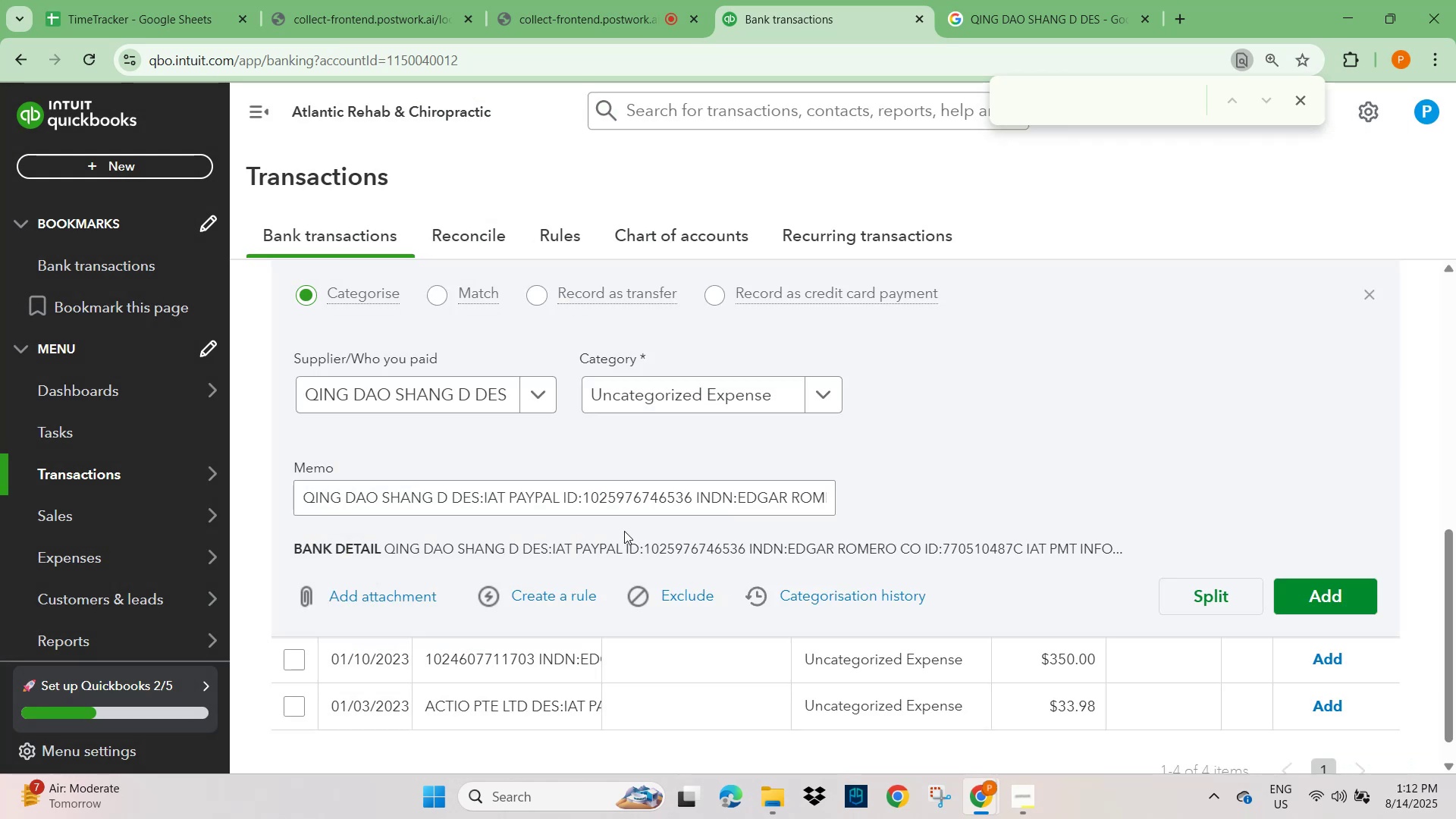 
scroll: coordinate [642, 509], scroll_direction: down, amount: 1.0
 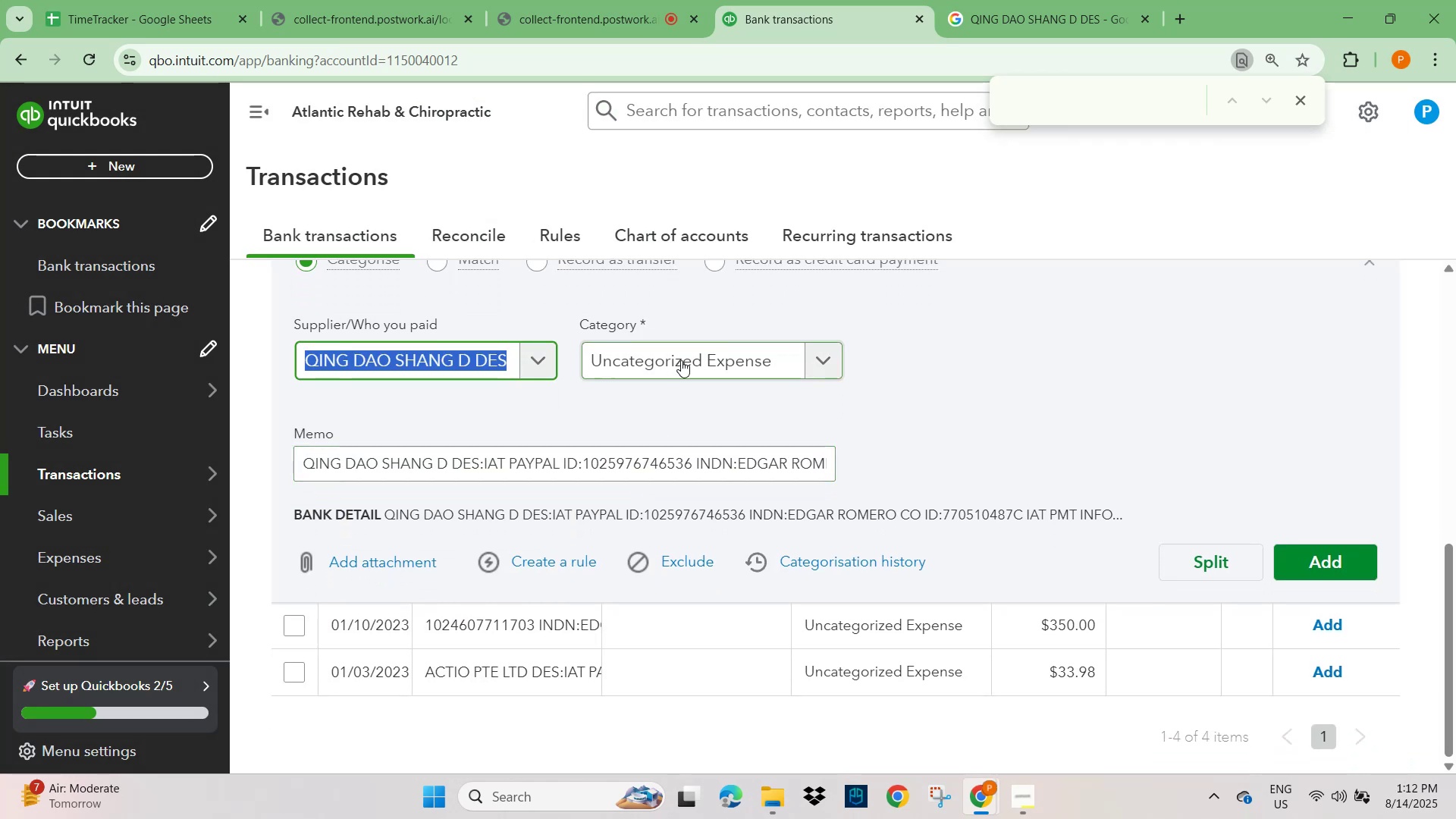 
left_click([686, 356])
 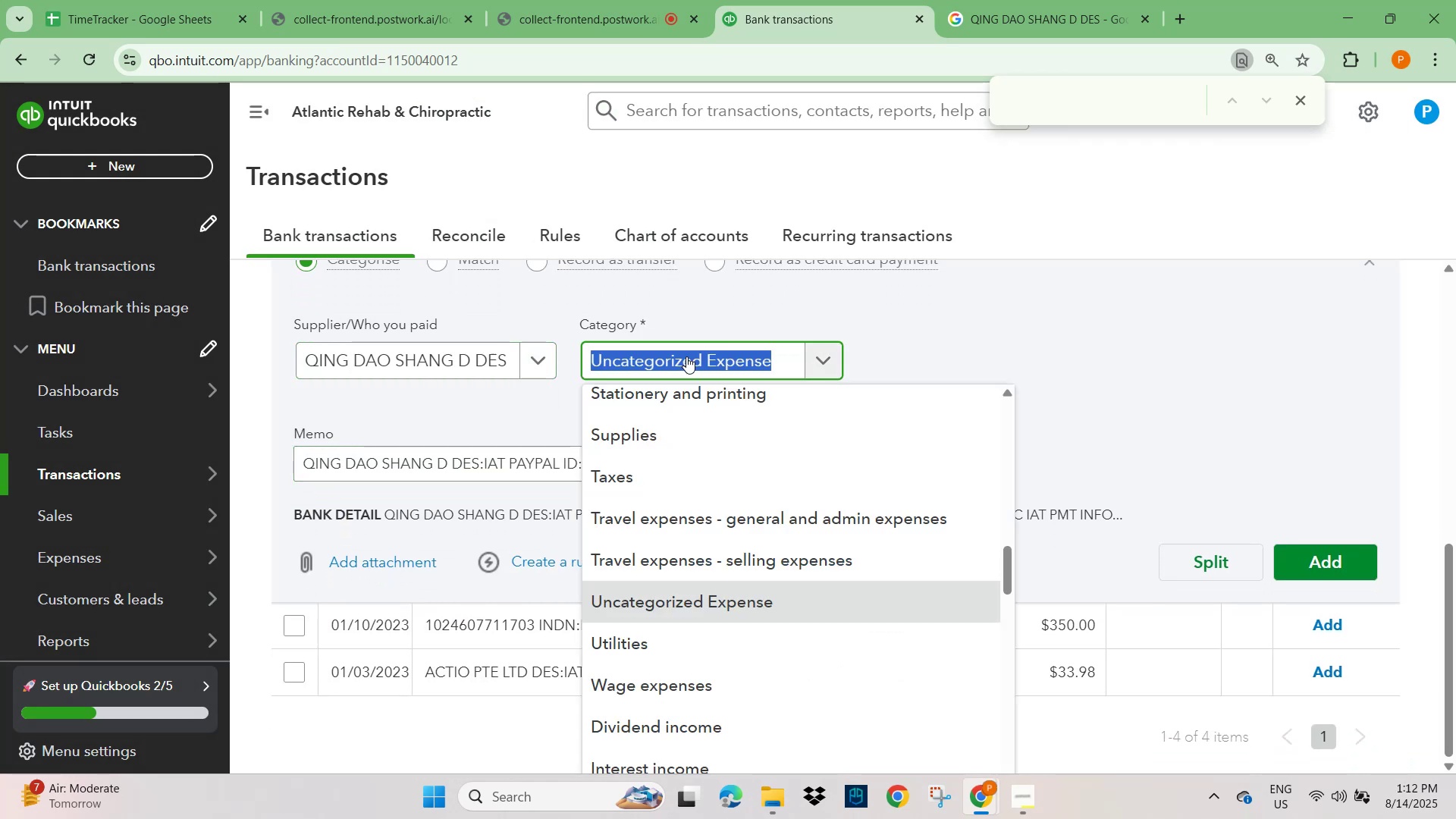 
type(GENERA)
 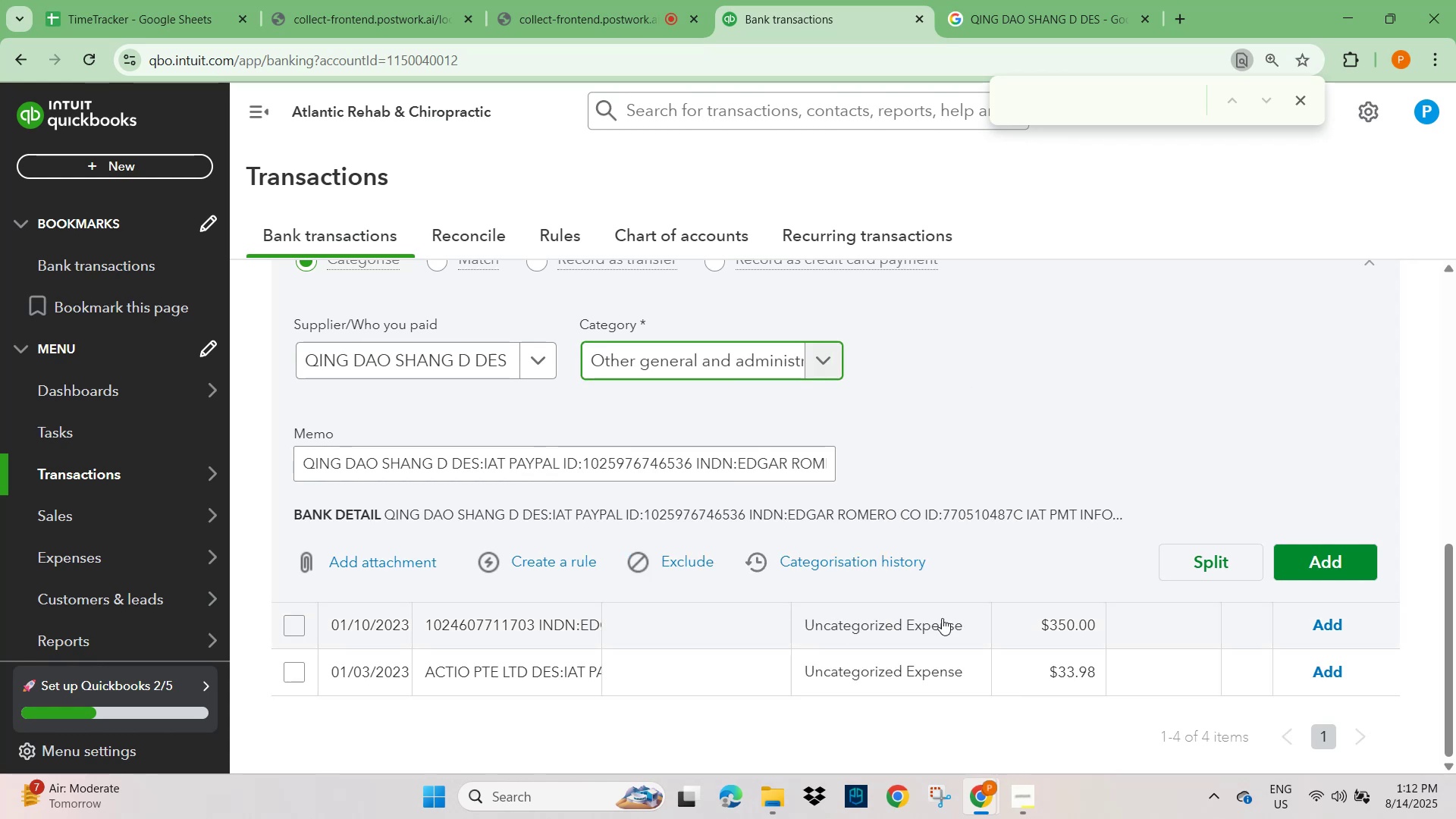 
left_click([1323, 552])
 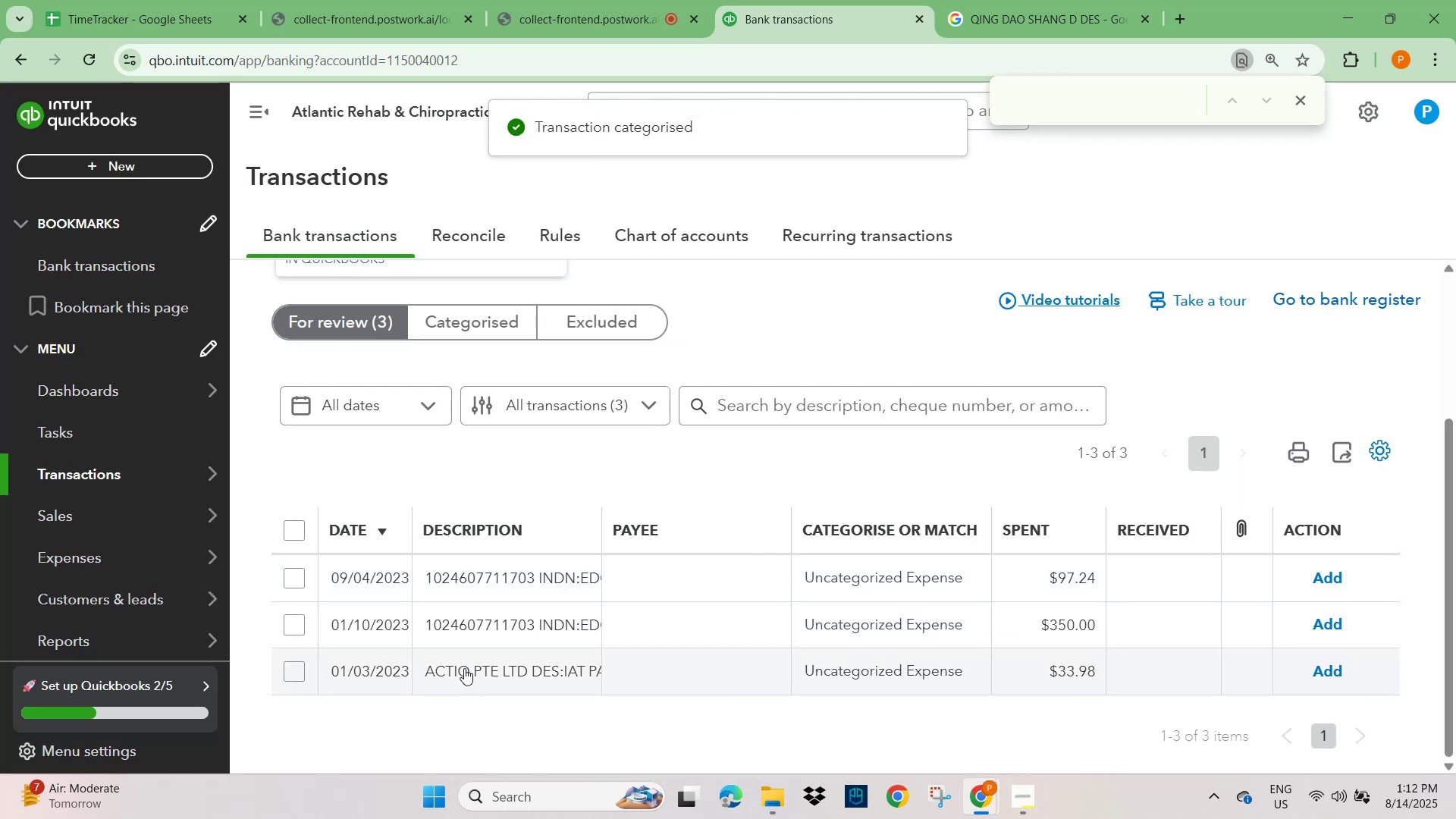 
left_click([463, 673])
 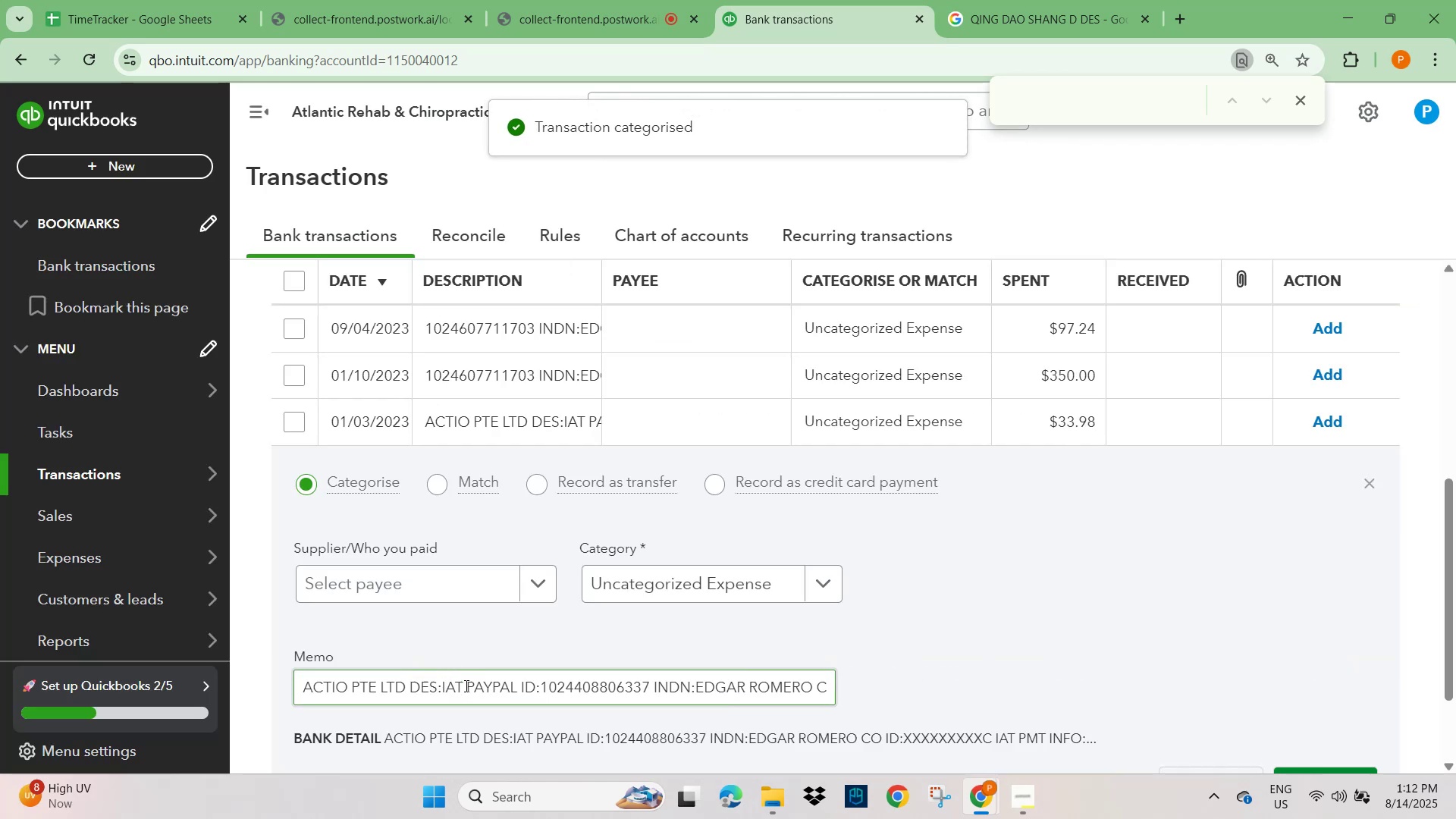 
scroll: coordinate [466, 651], scroll_direction: down, amount: 2.0
 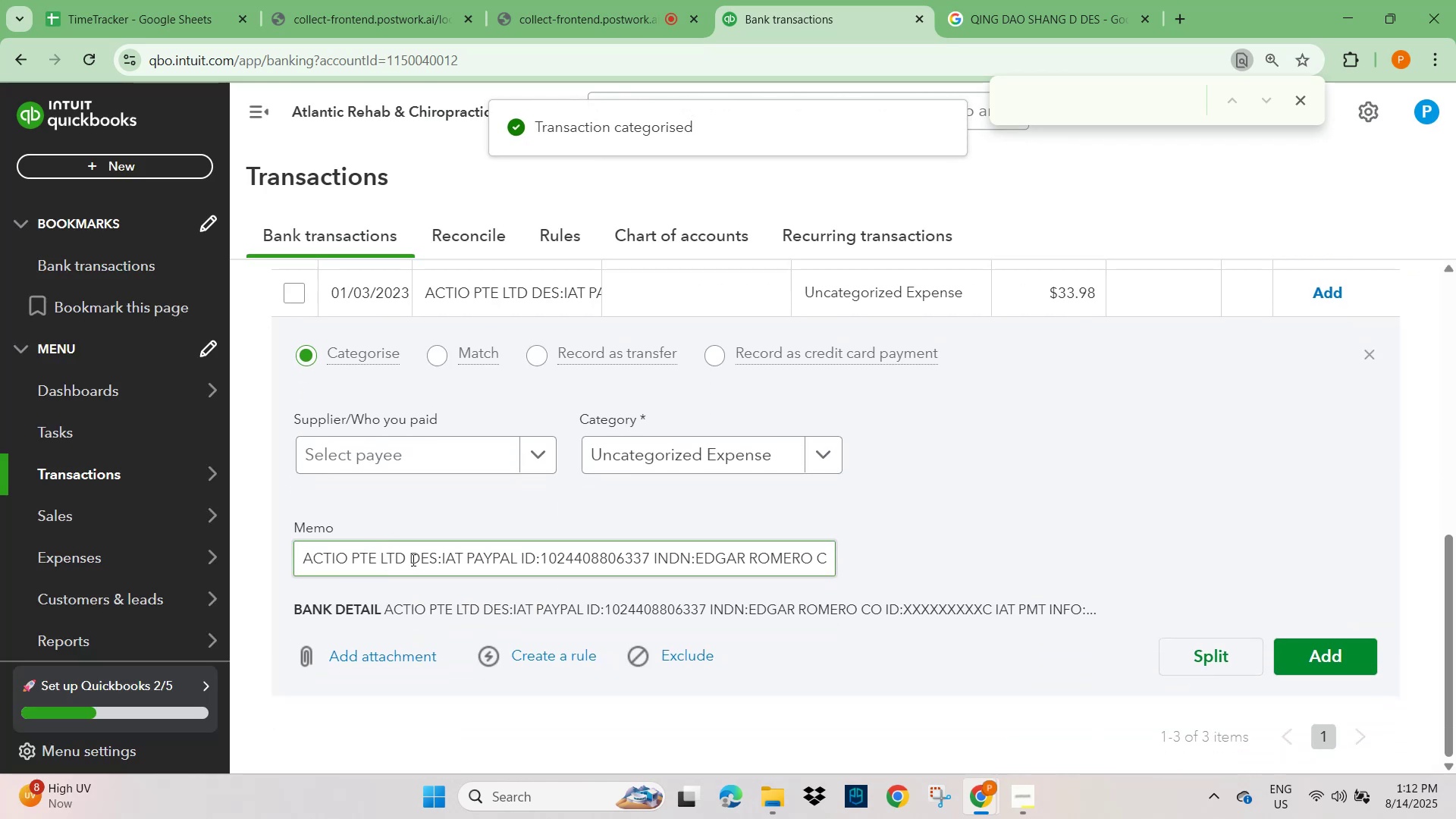 
left_click_drag(start_coordinate=[403, 561], to_coordinate=[248, 561])
 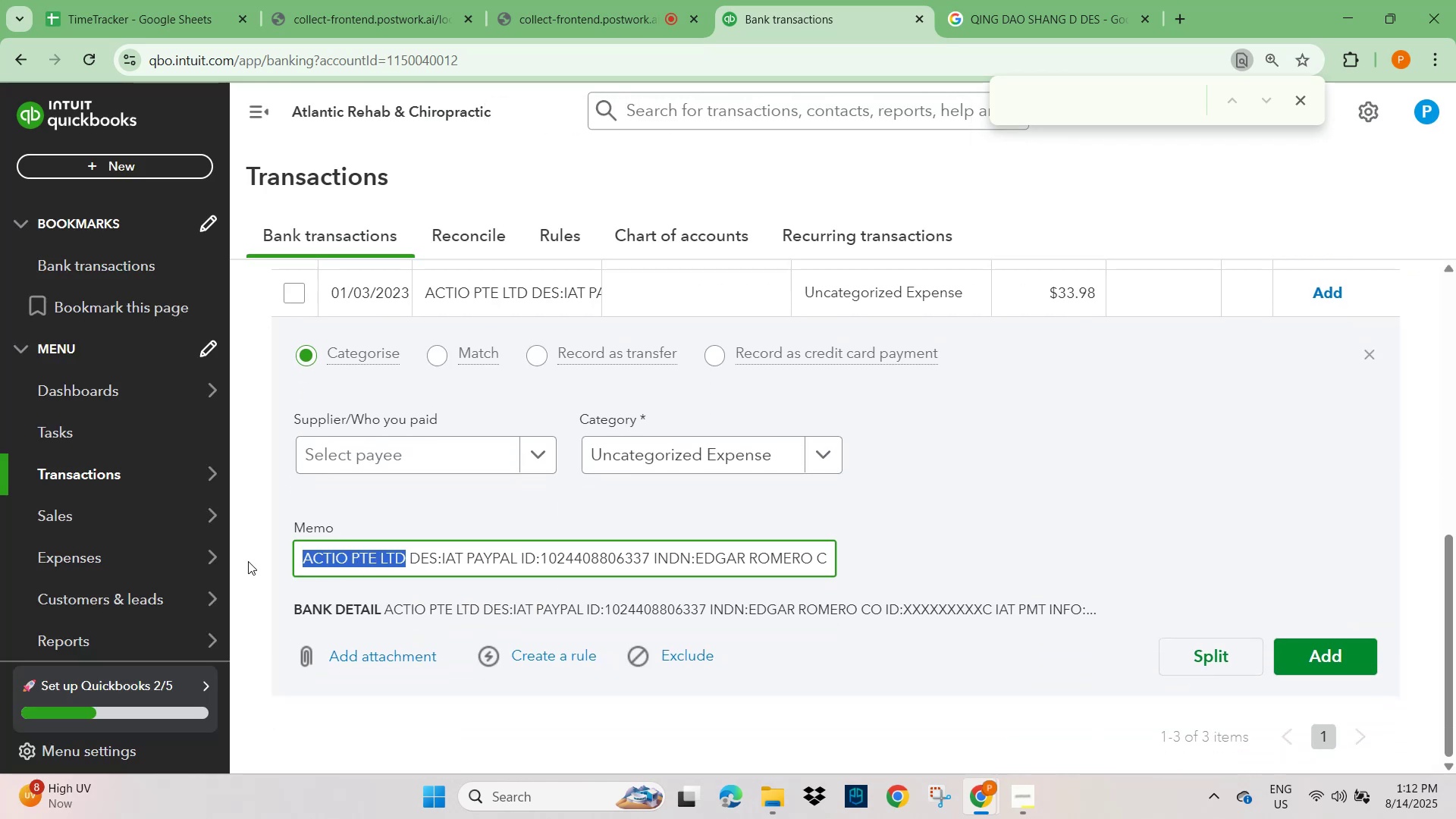 
key(Control+C)
 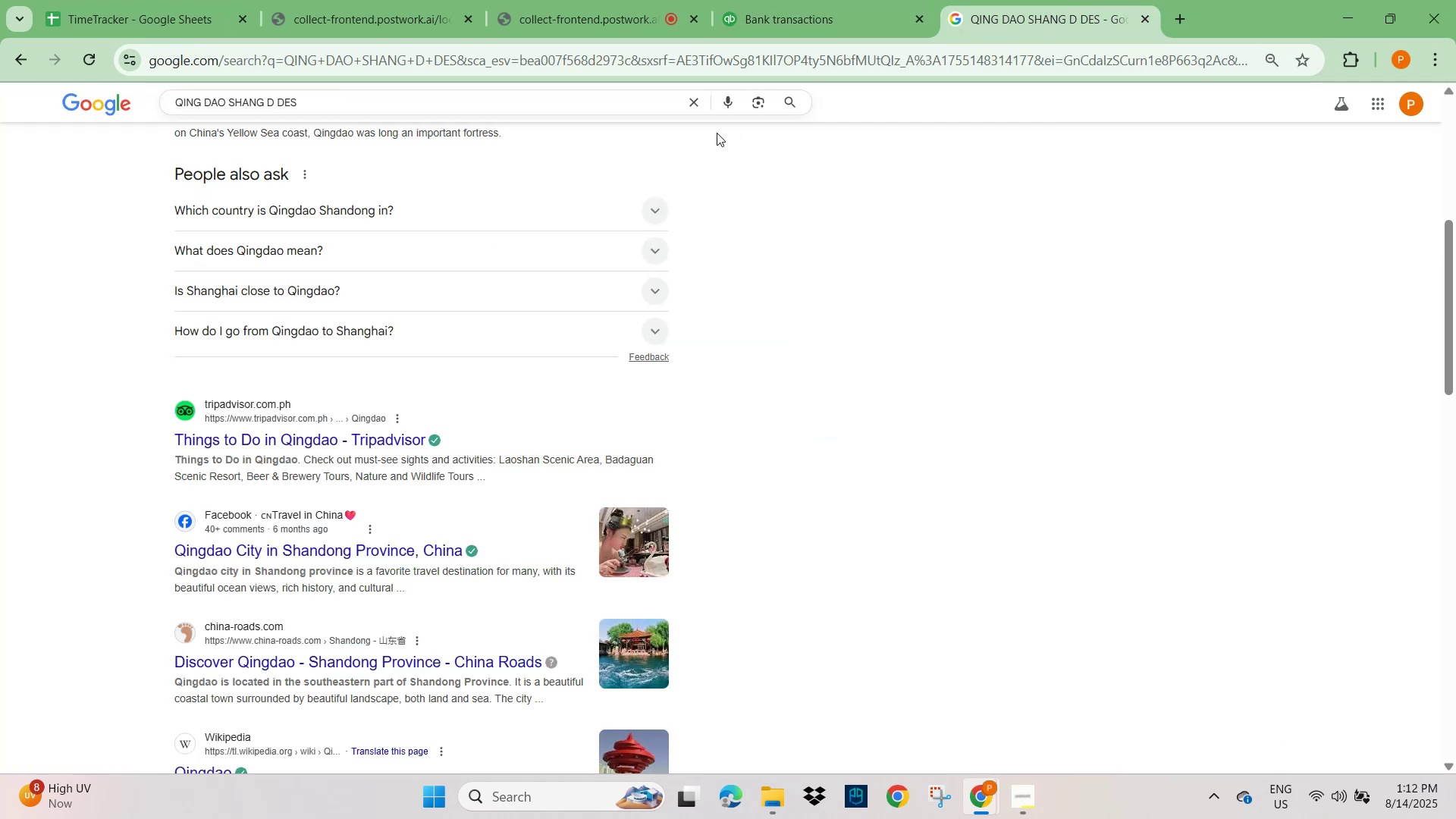 
left_click([692, 99])
 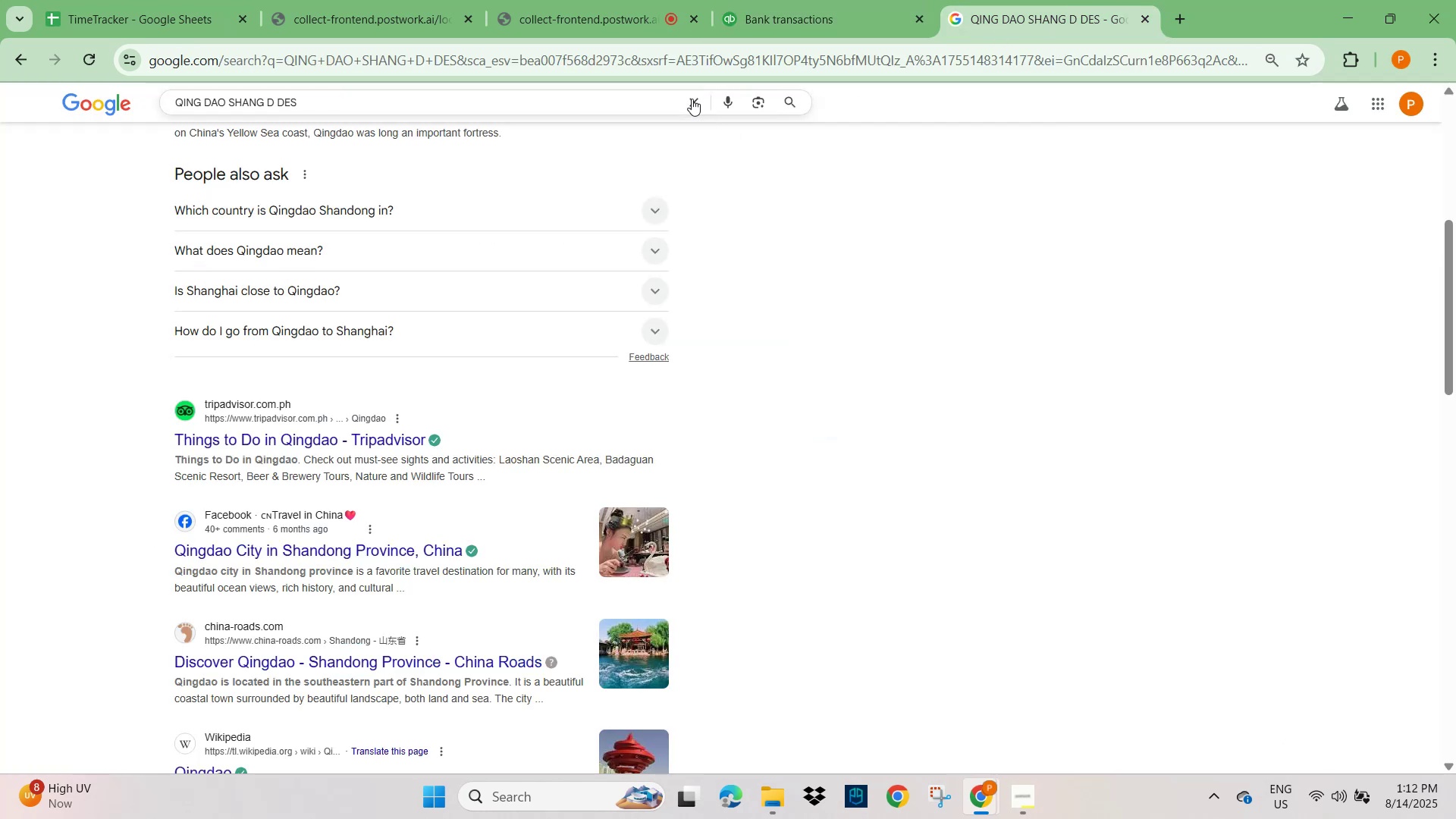 
key(Control+V)
 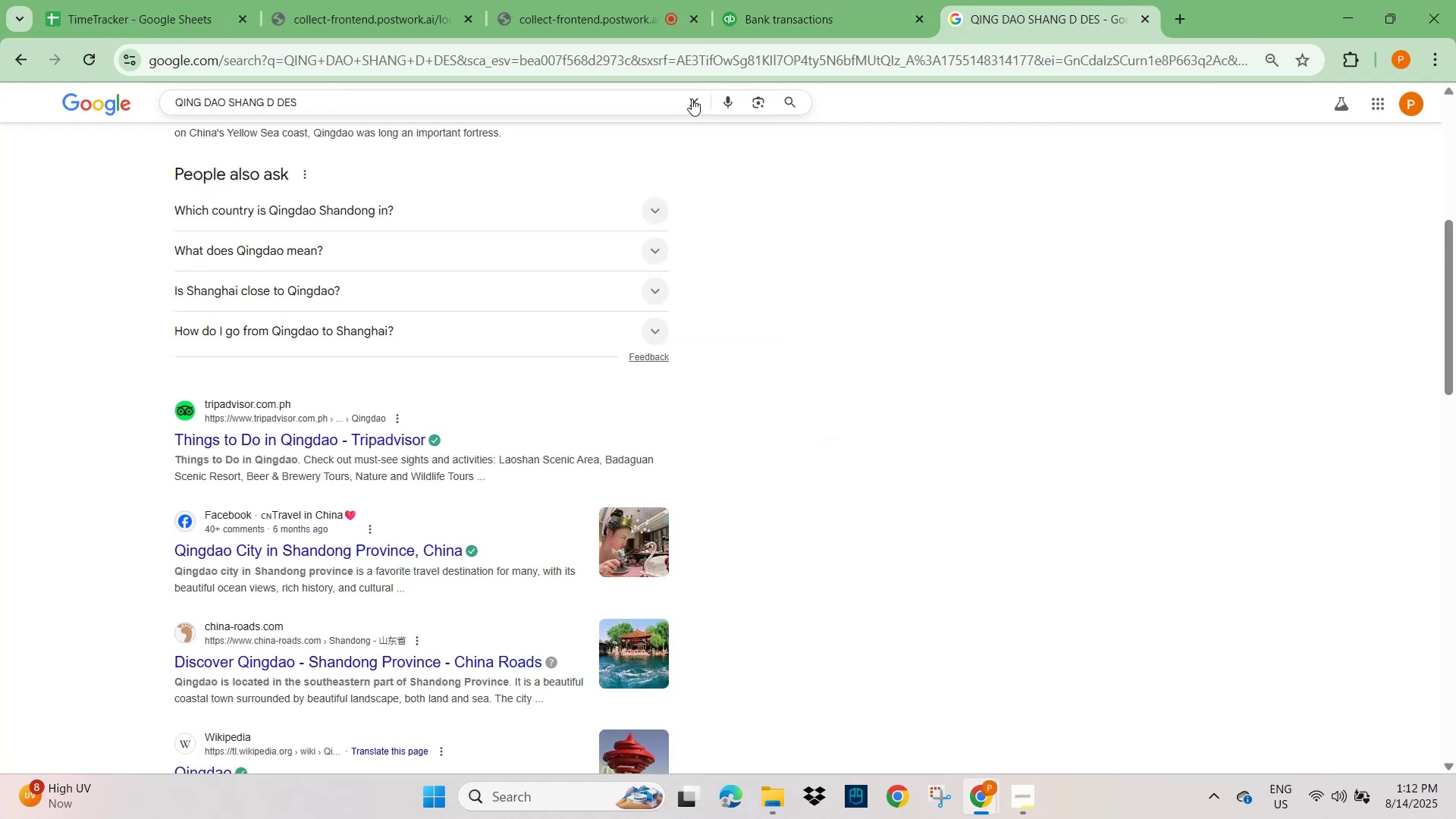 
left_click([692, 99])
 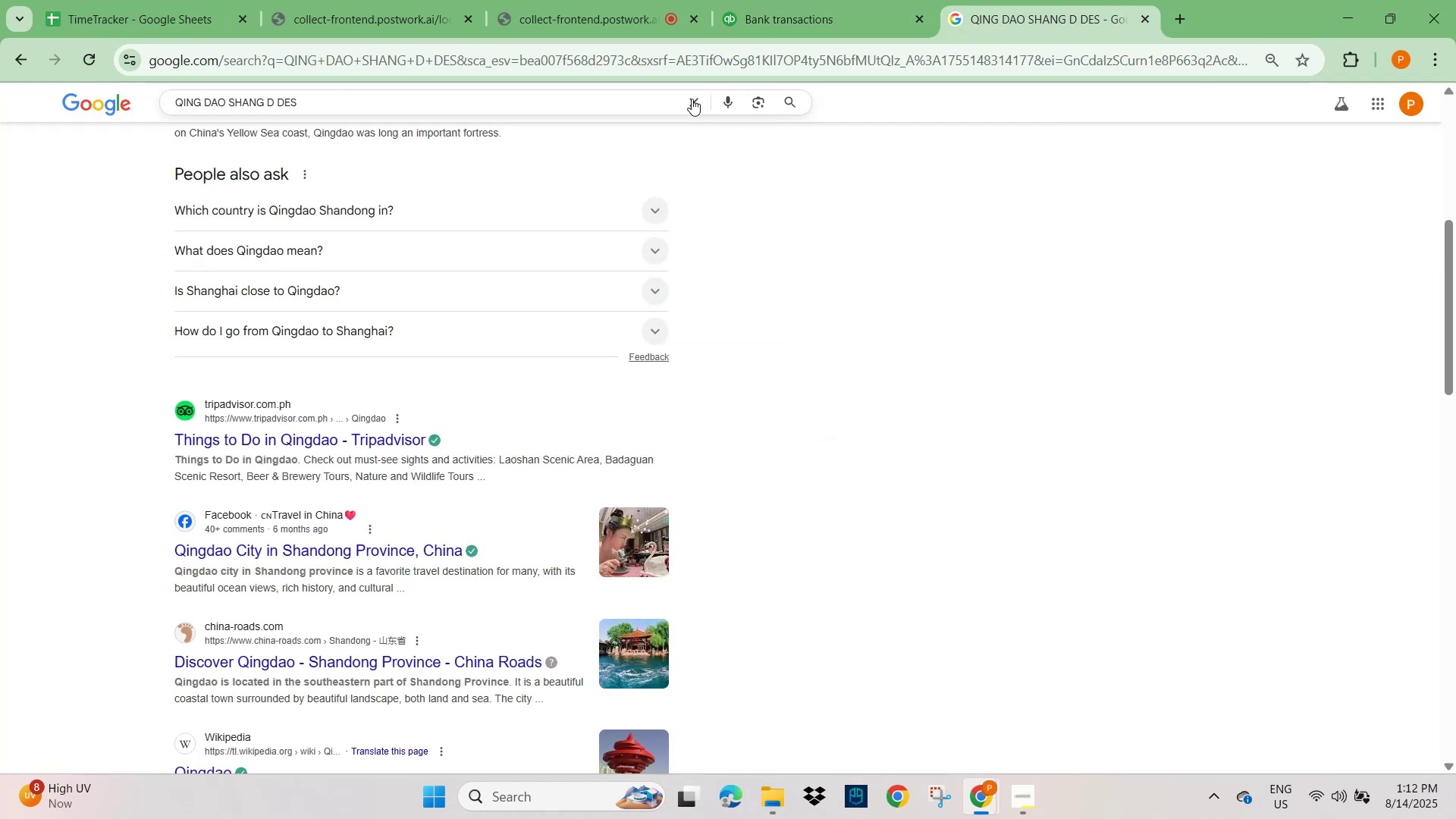 
key(Control+V)
 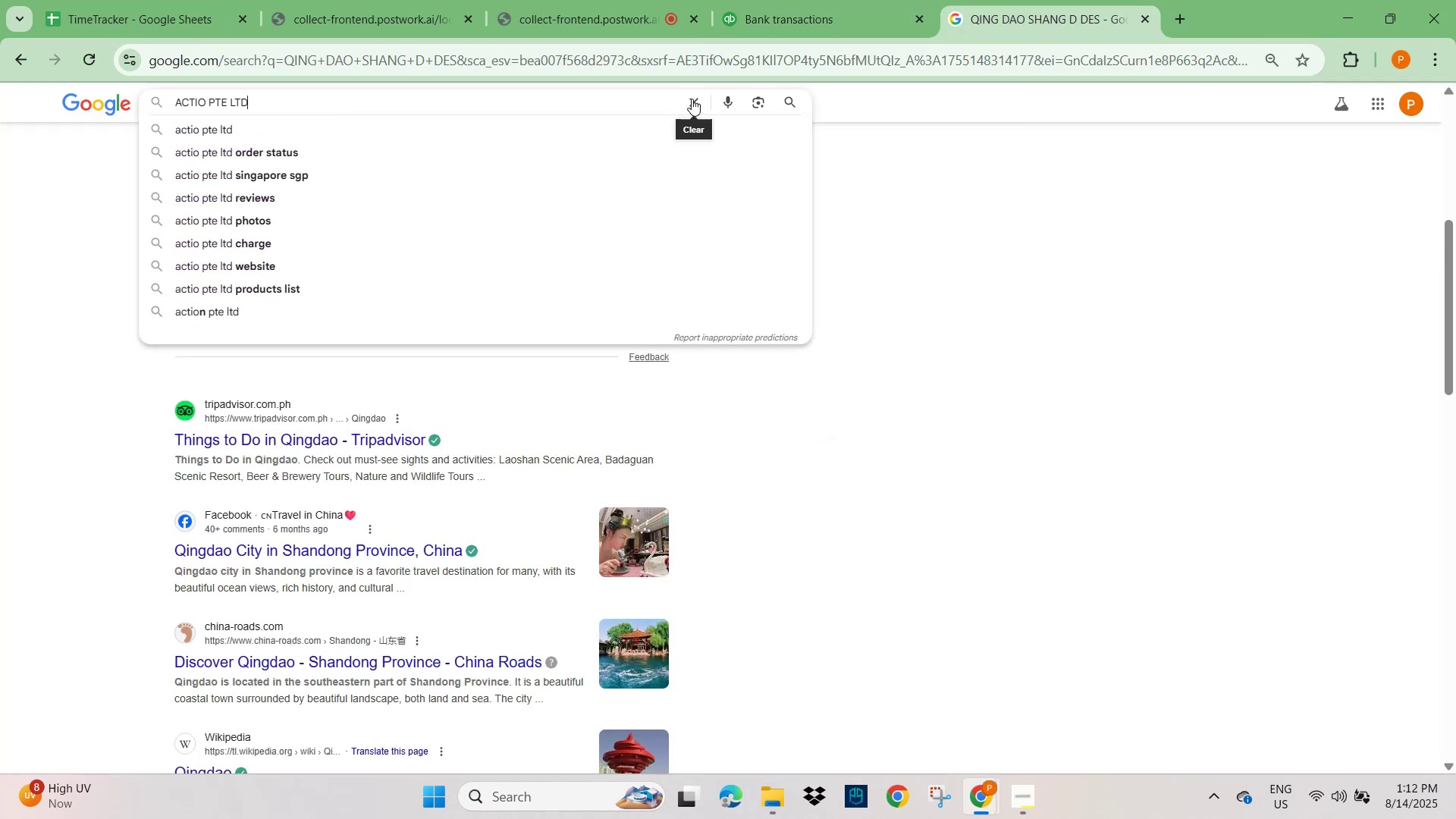 
key(NumpadEnter)
 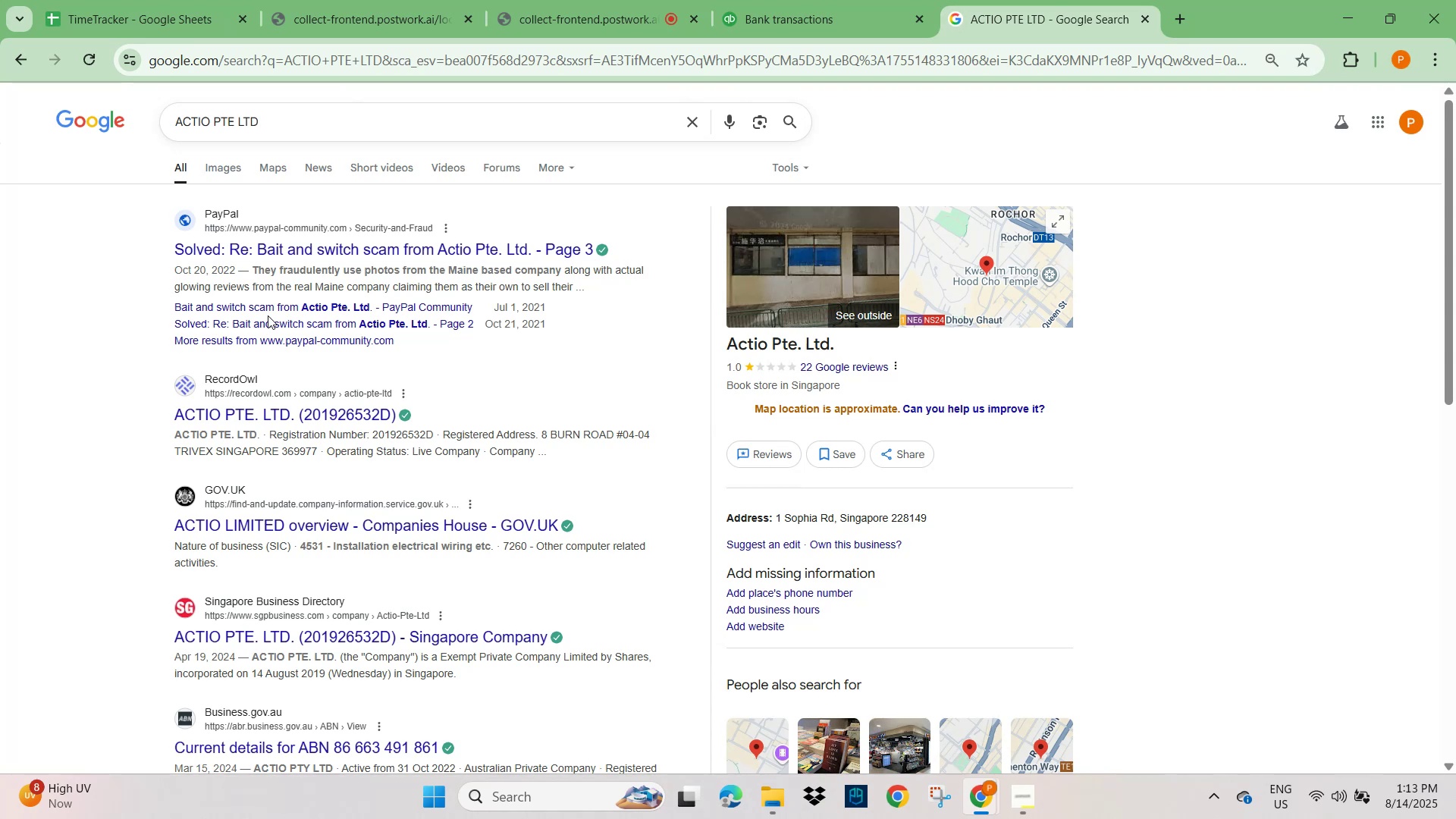 
wait(15.49)
 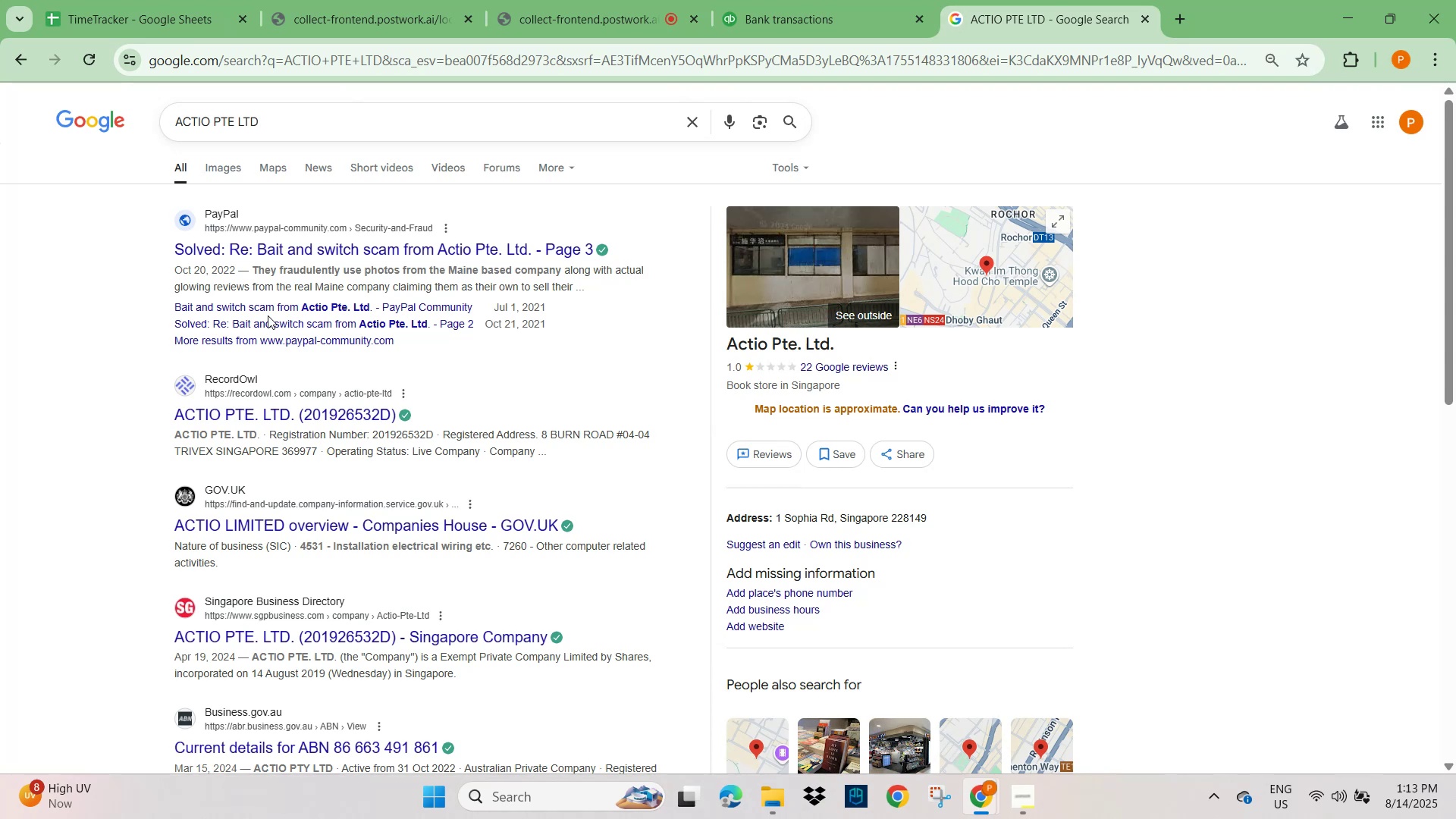 
left_click([236, 173])
 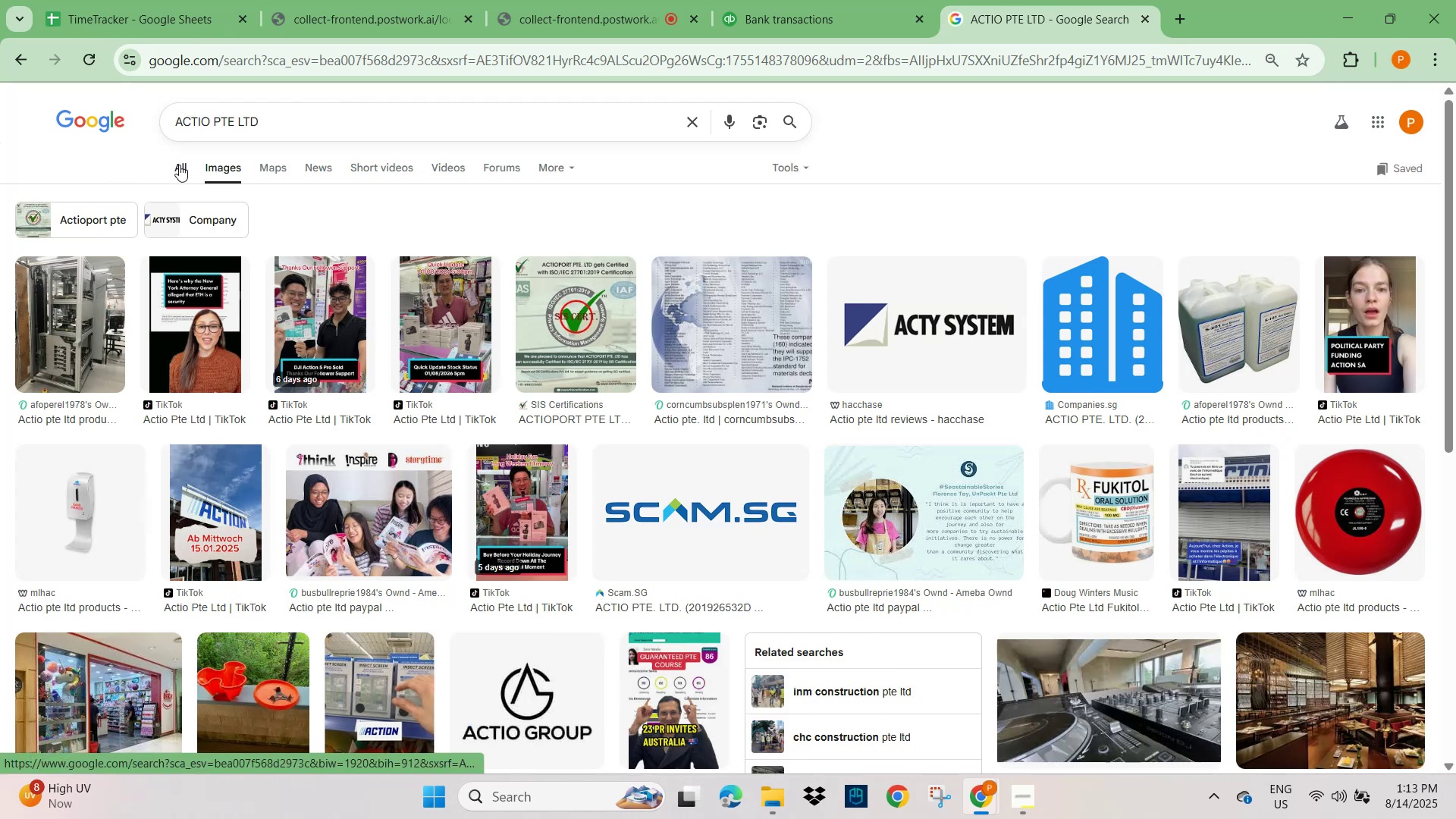 
scroll: coordinate [391, 560], scroll_direction: down, amount: 8.0
 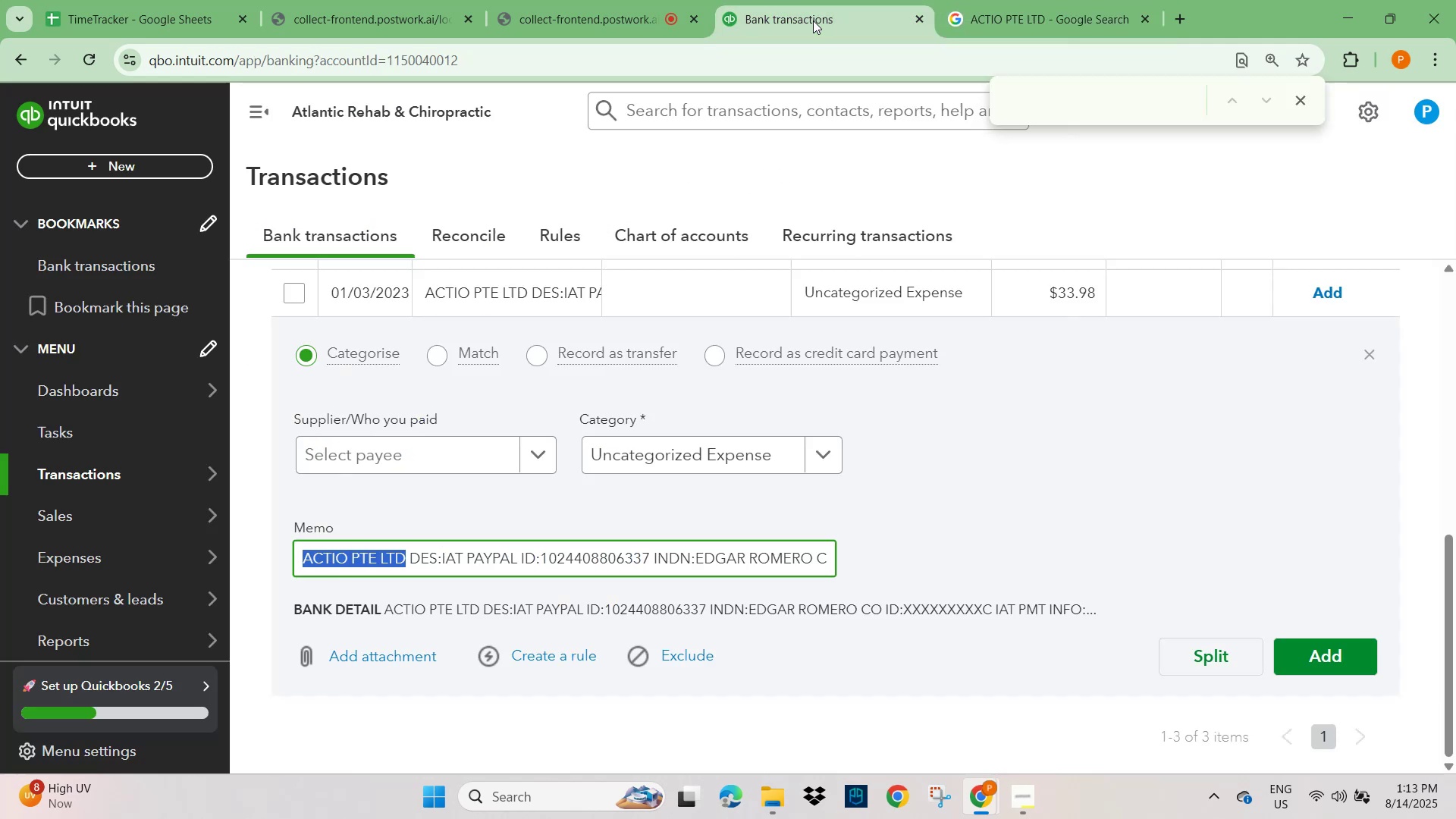 
wait(23.41)
 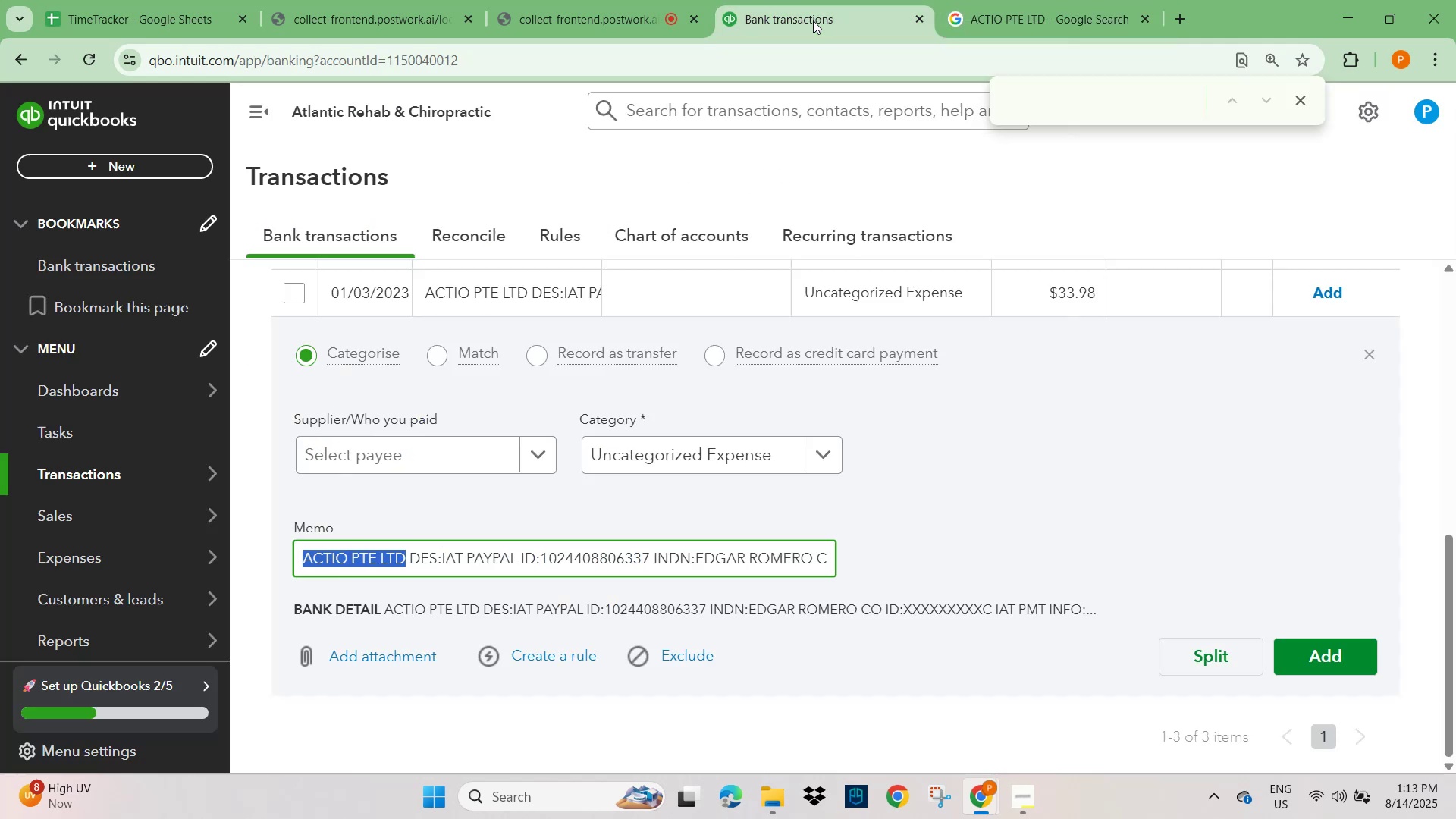 
left_click([617, 12])
 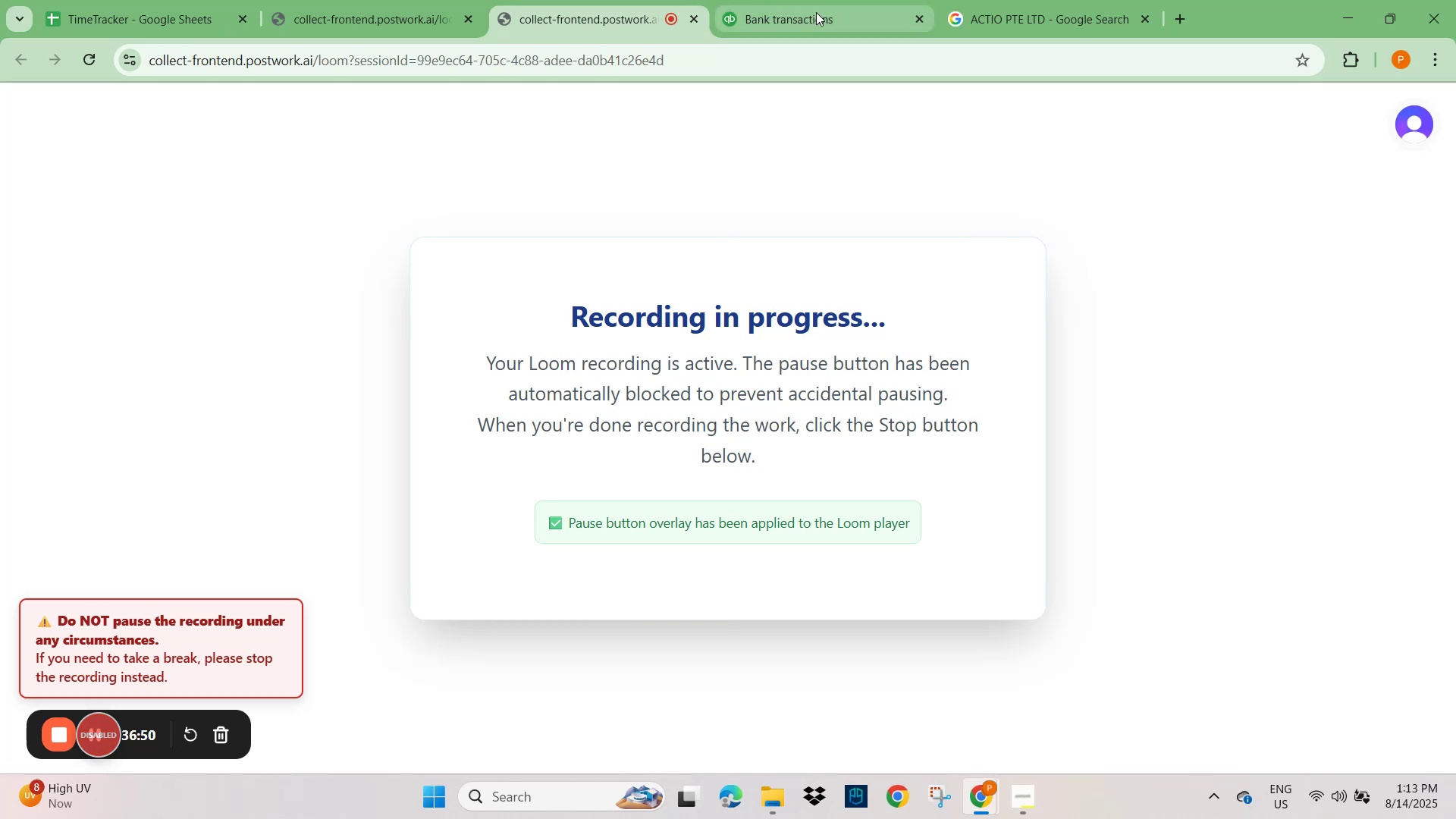 
left_click([816, 12])
 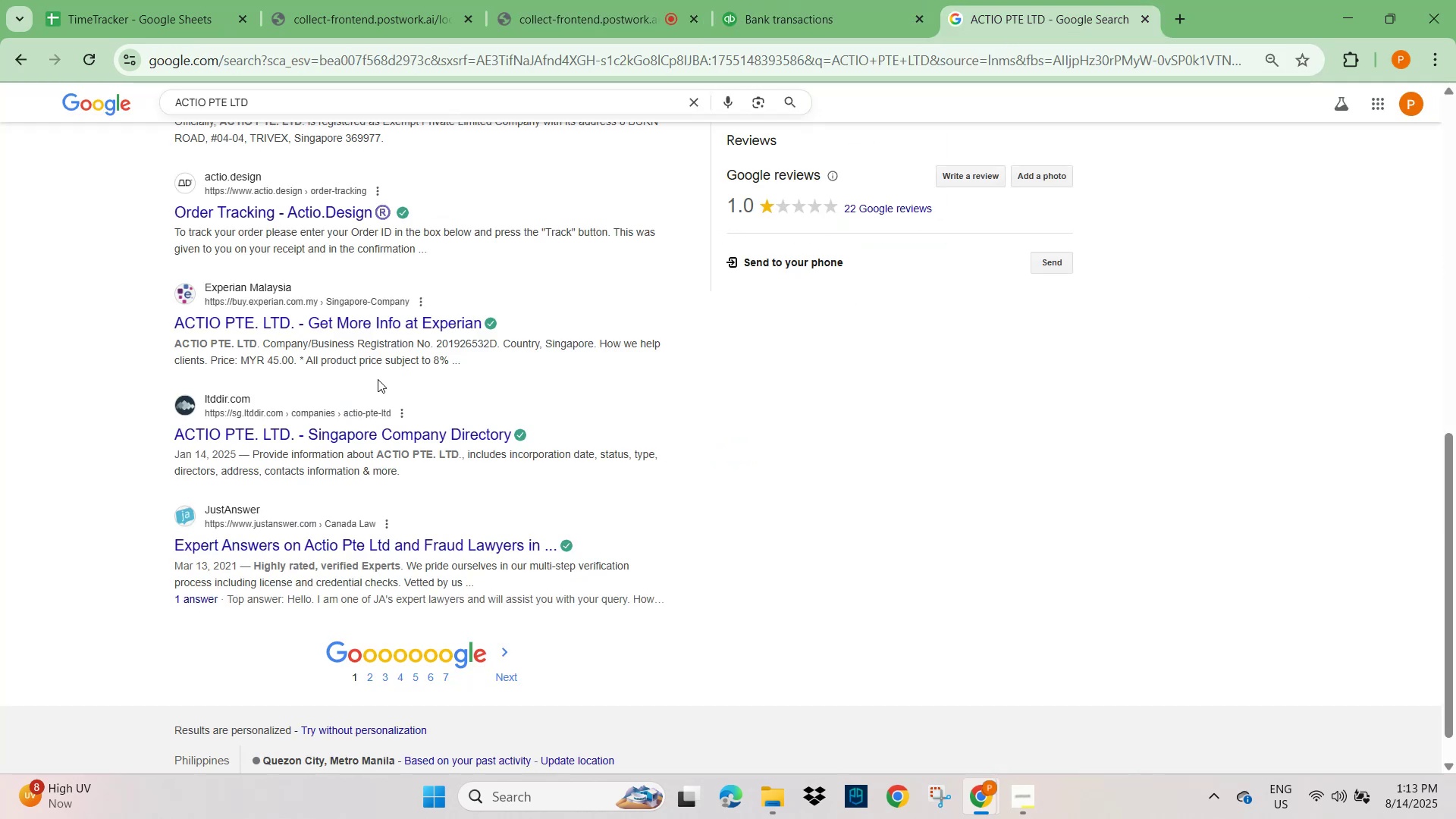 
scroll: coordinate [312, 384], scroll_direction: up, amount: 2.0
 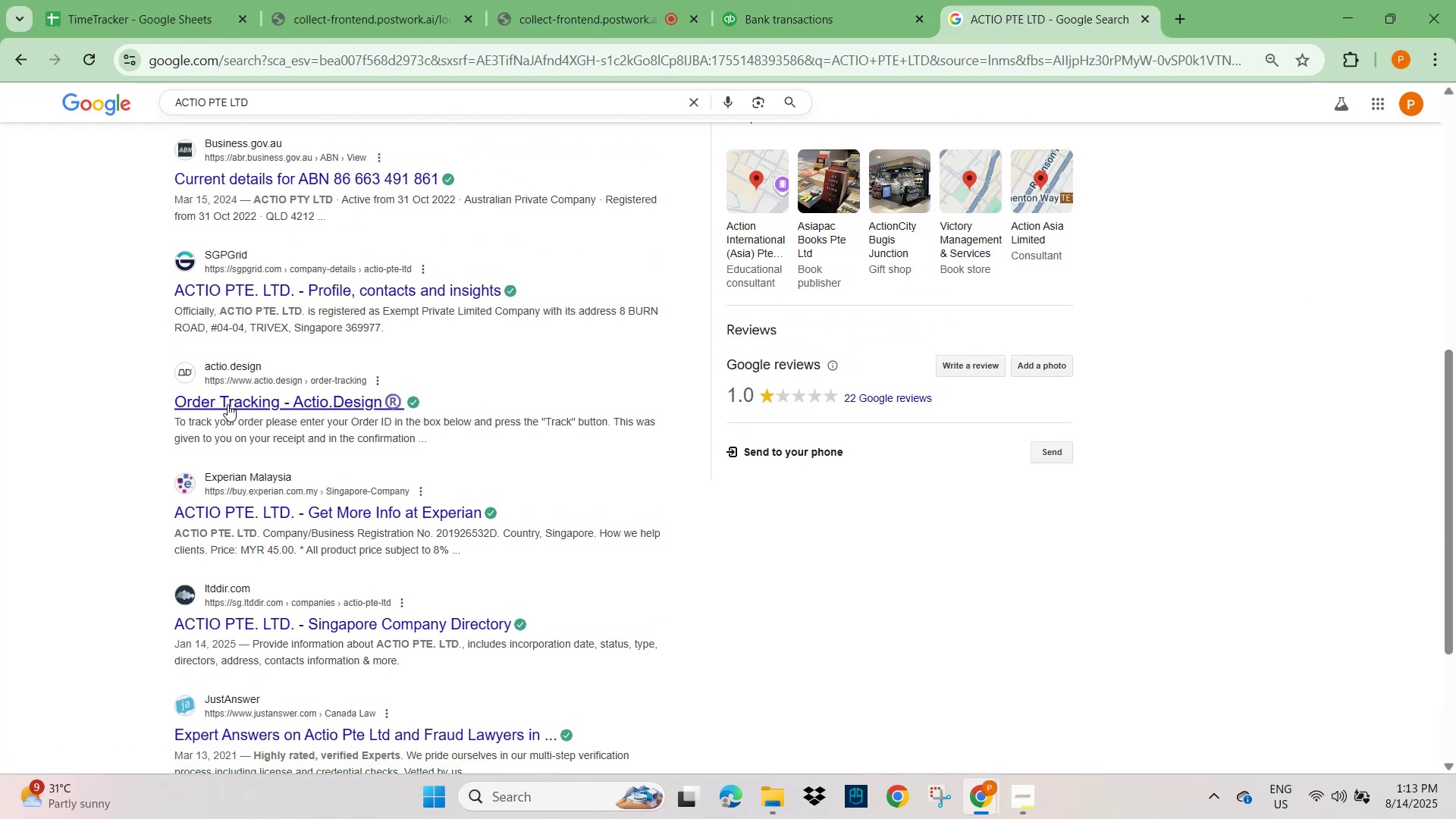 
wait(9.69)
 